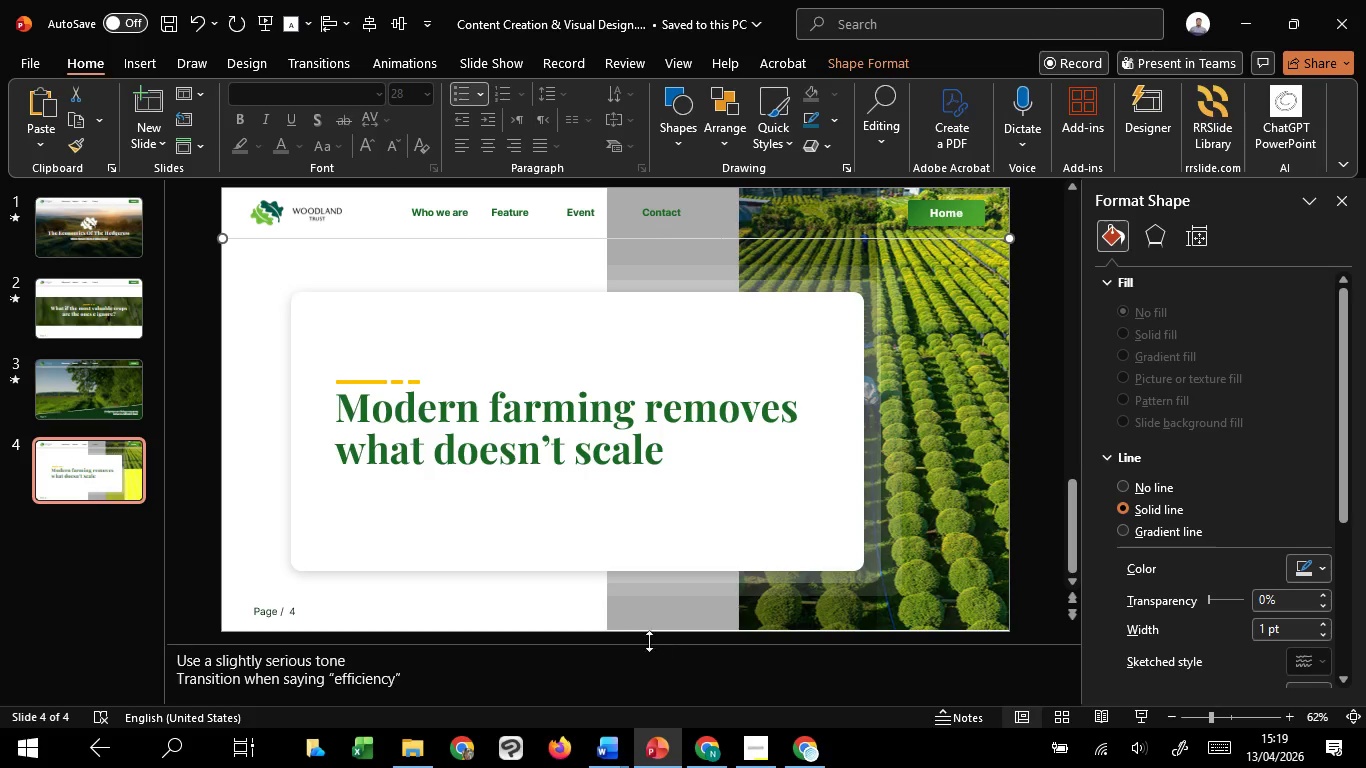 
left_click([625, 609])
 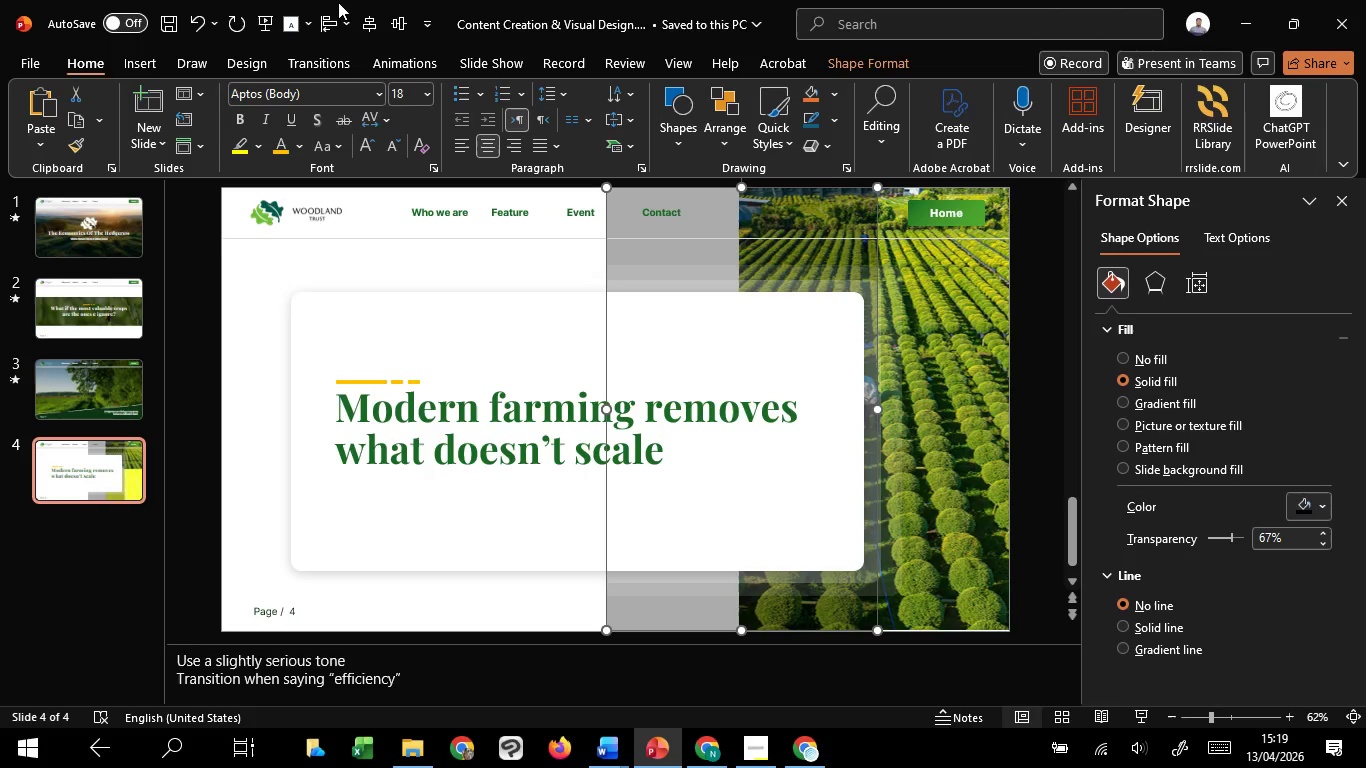 
double_click([338, 7])
 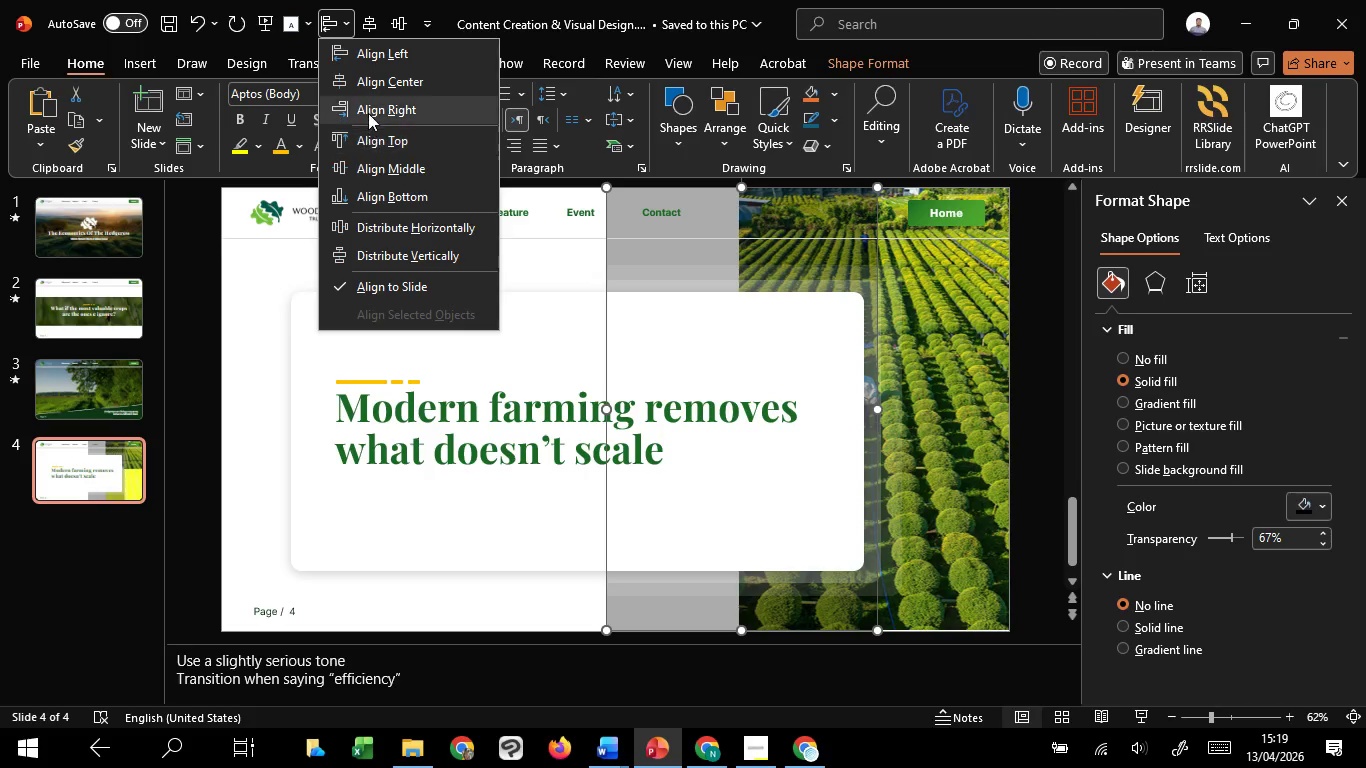 
left_click([369, 110])
 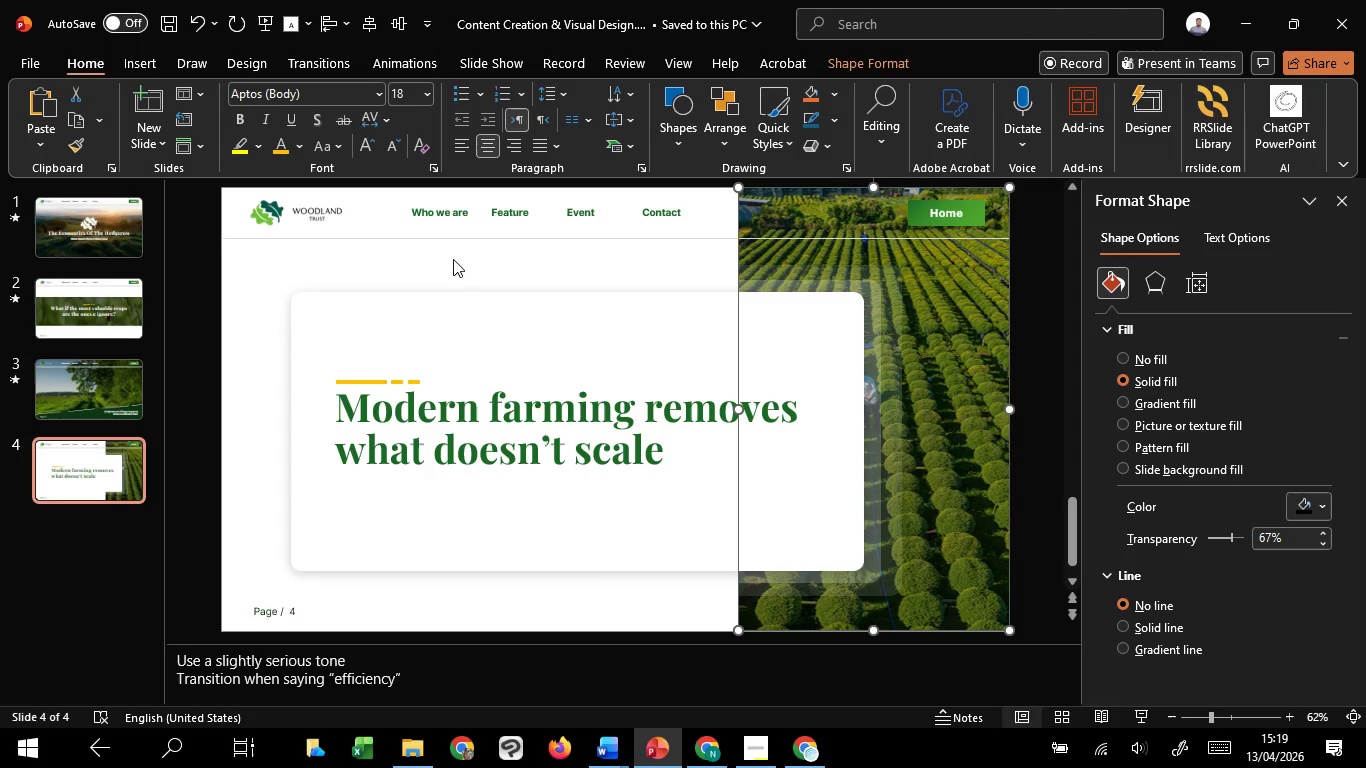 
left_click([451, 258])
 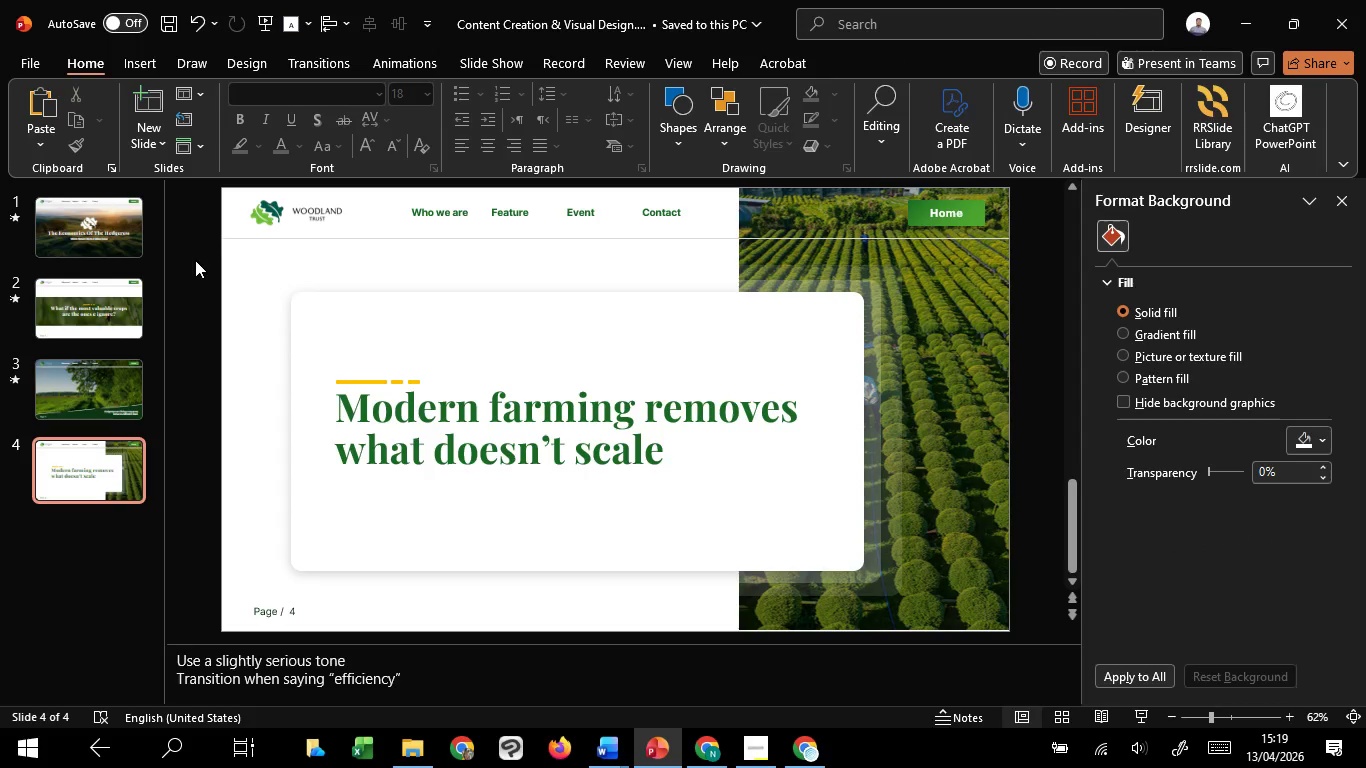 
left_click_drag(start_coordinate=[196, 260], to_coordinate=[950, 608])
 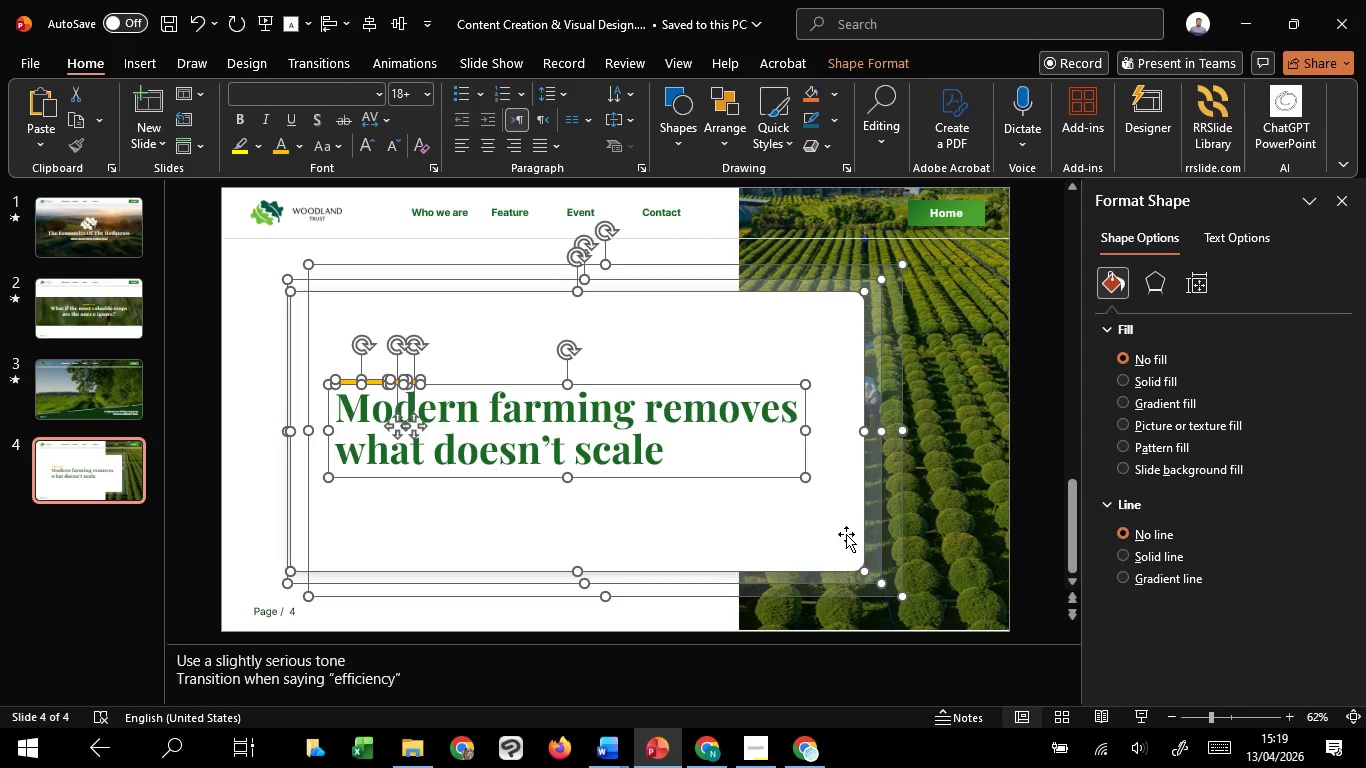 
left_click_drag(start_coordinate=[846, 534], to_coordinate=[797, 531])
 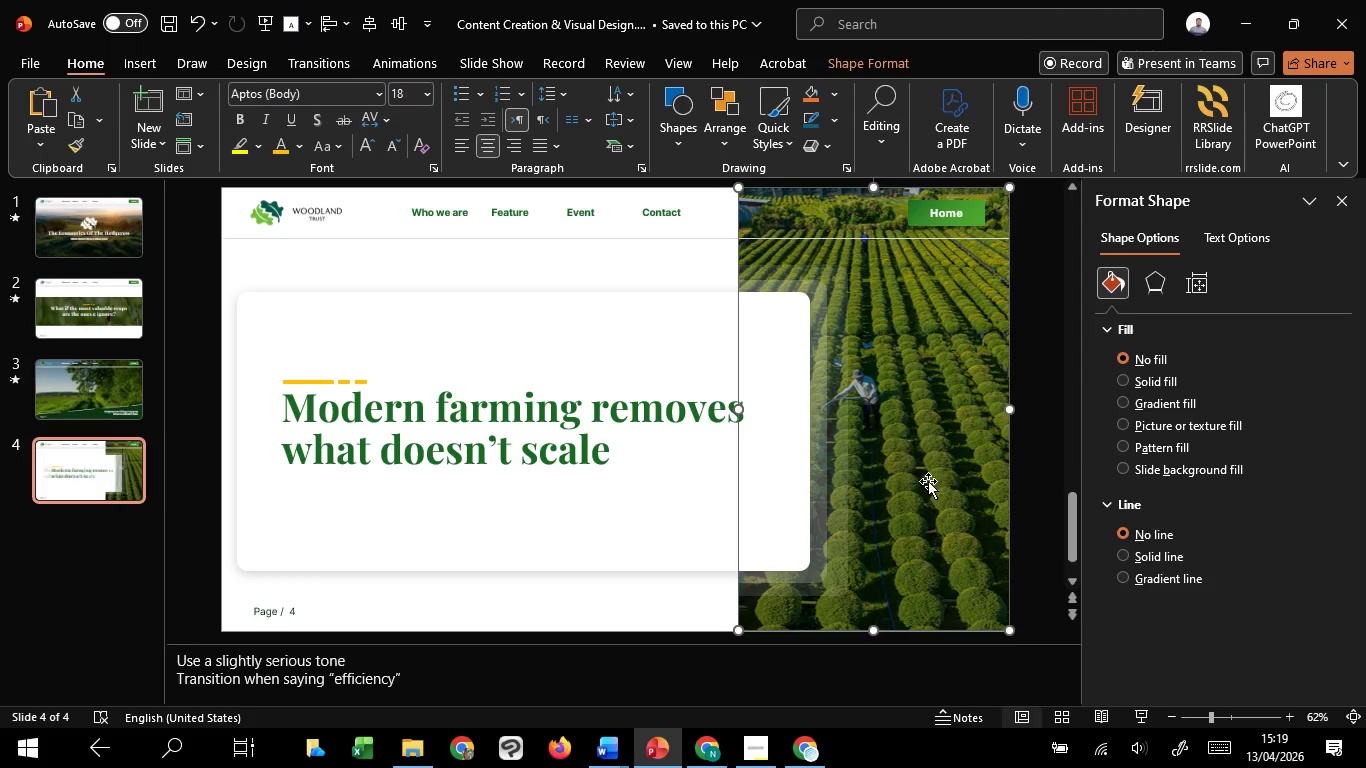 
hold_key(key=ShiftLeft, duration=1.52)
 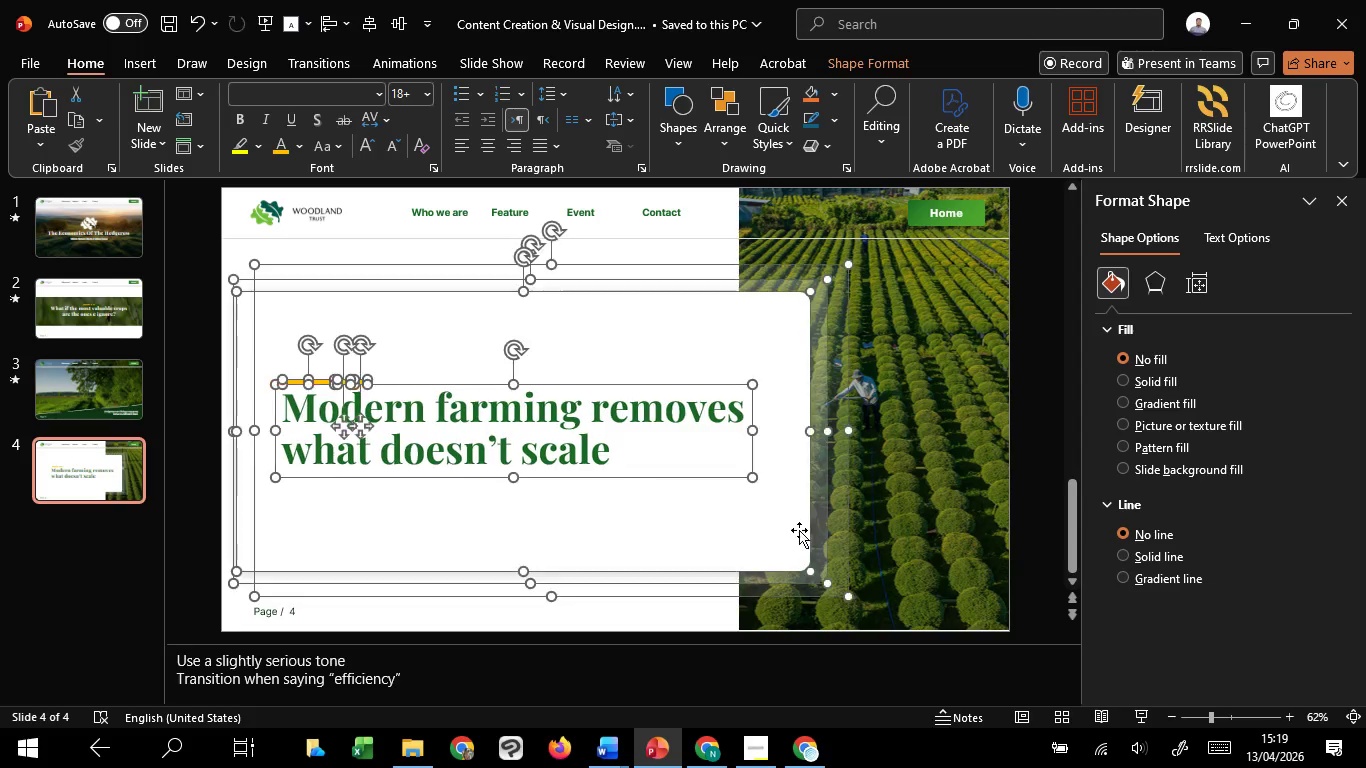 
key(Shift+ShiftLeft)
 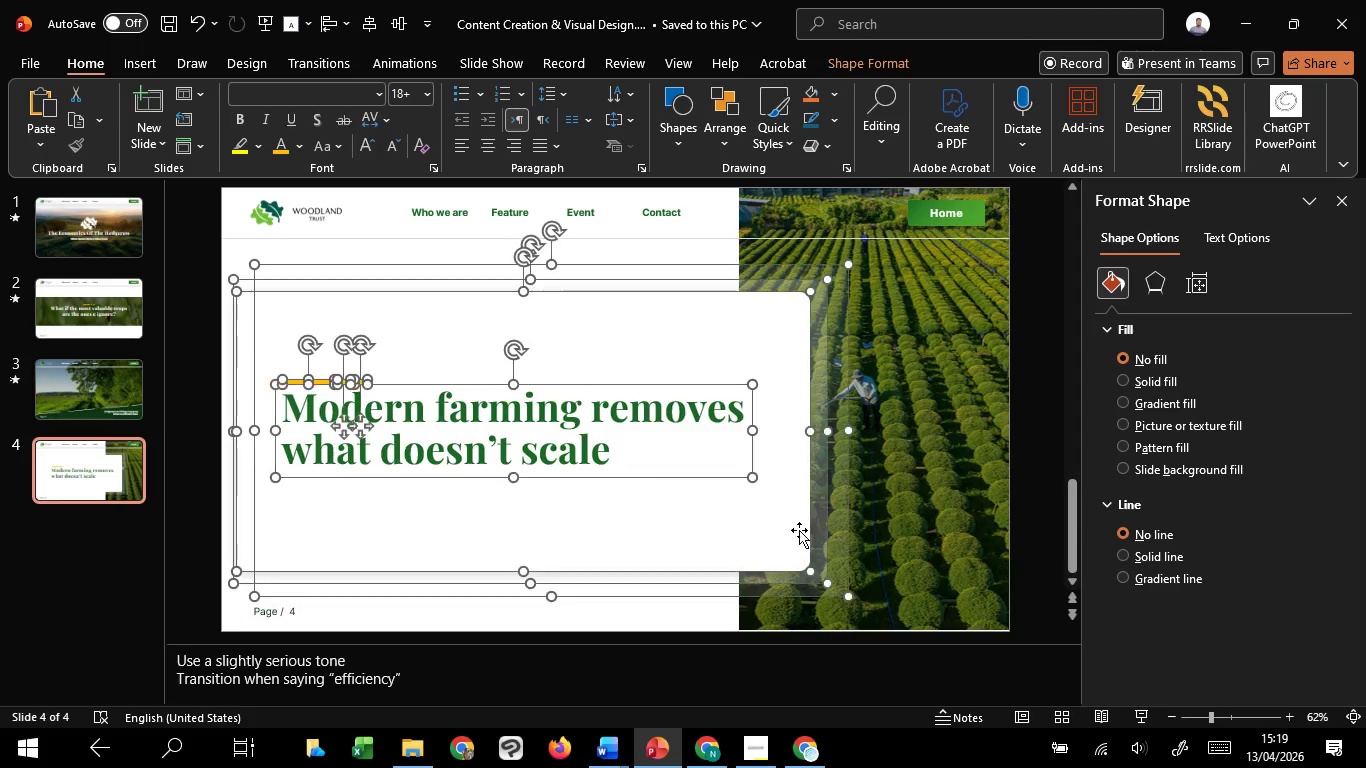 
key(Shift+ShiftLeft)
 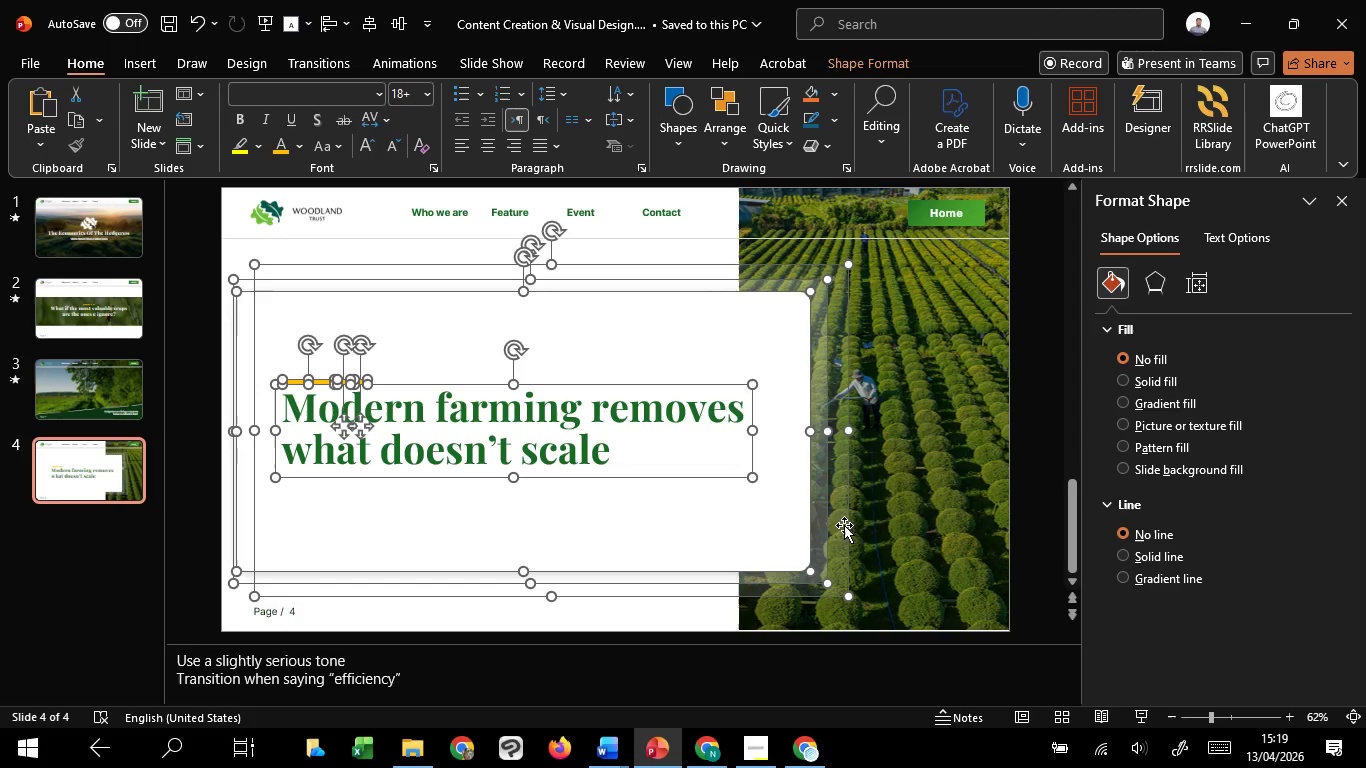 
key(Shift+ShiftLeft)
 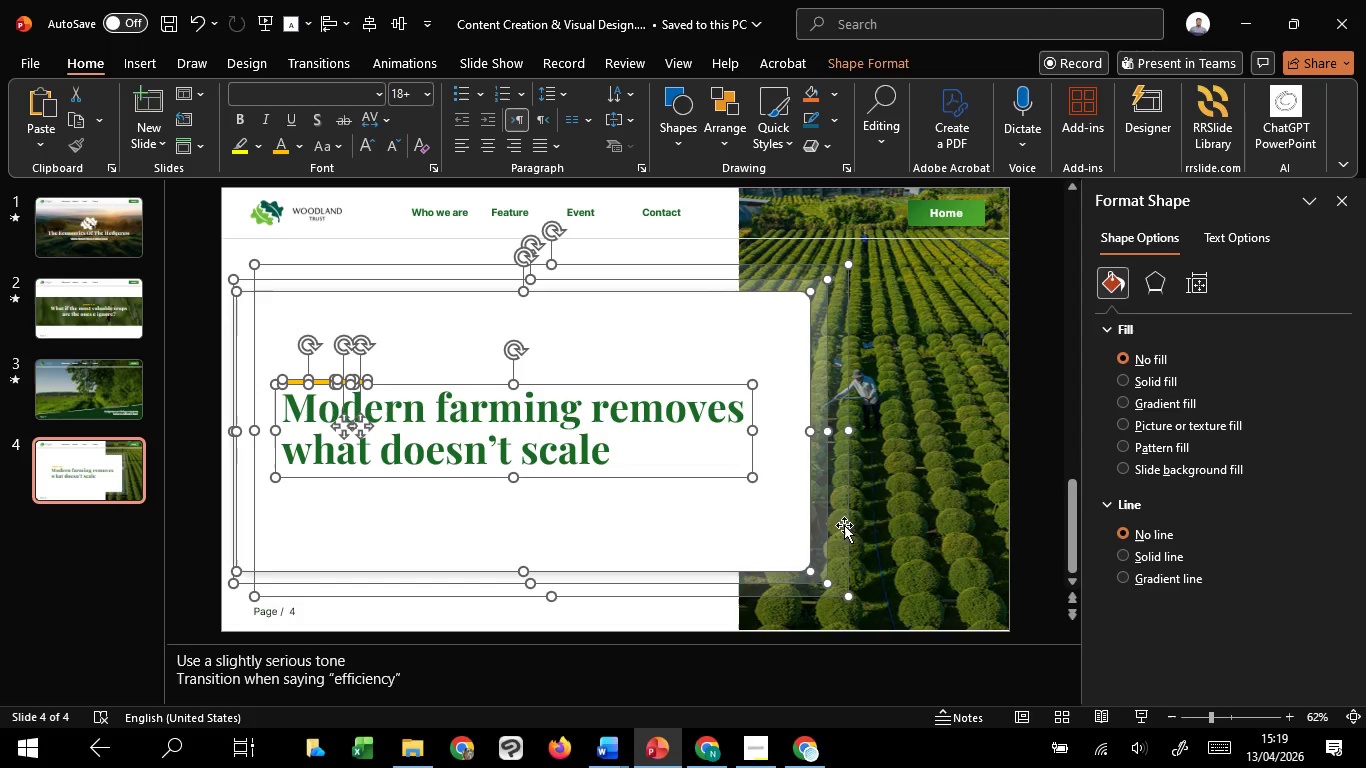 
key(Shift+ShiftLeft)
 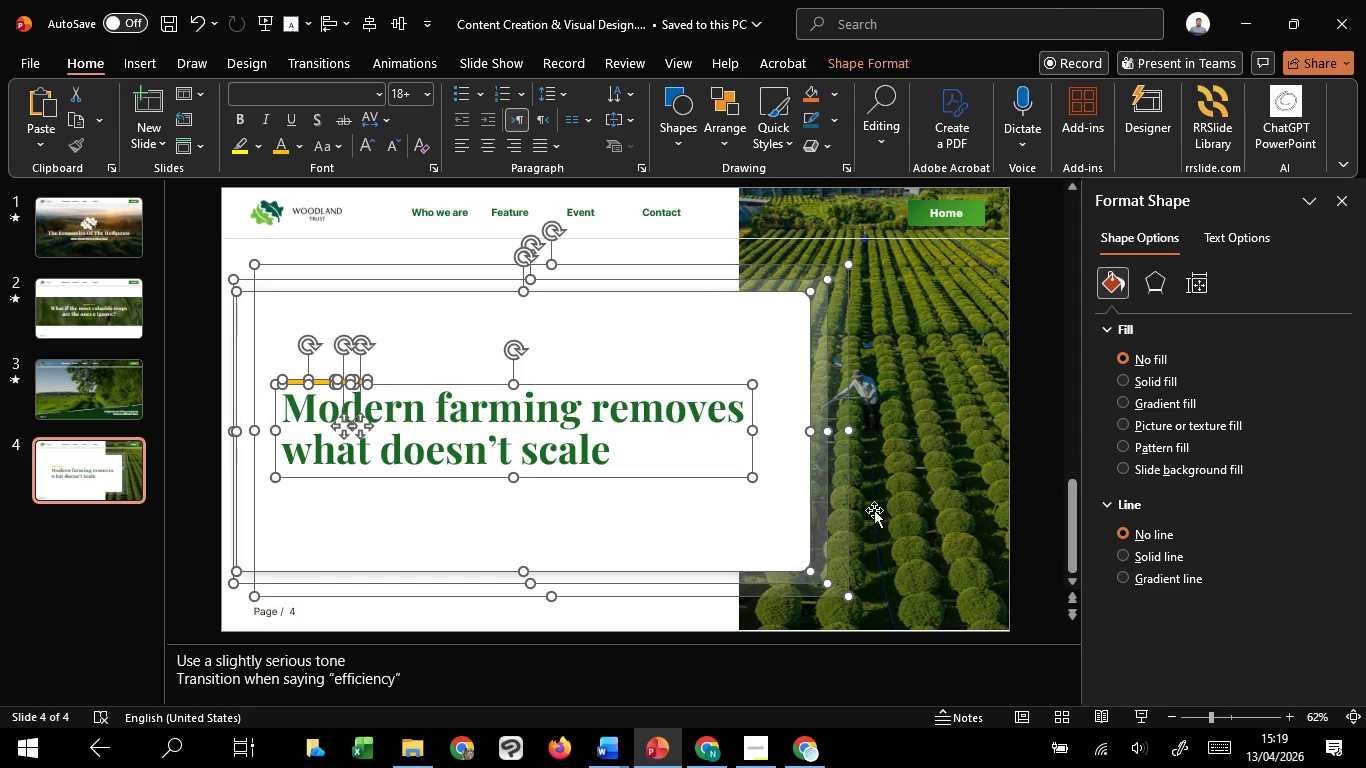 
key(Shift+ShiftLeft)
 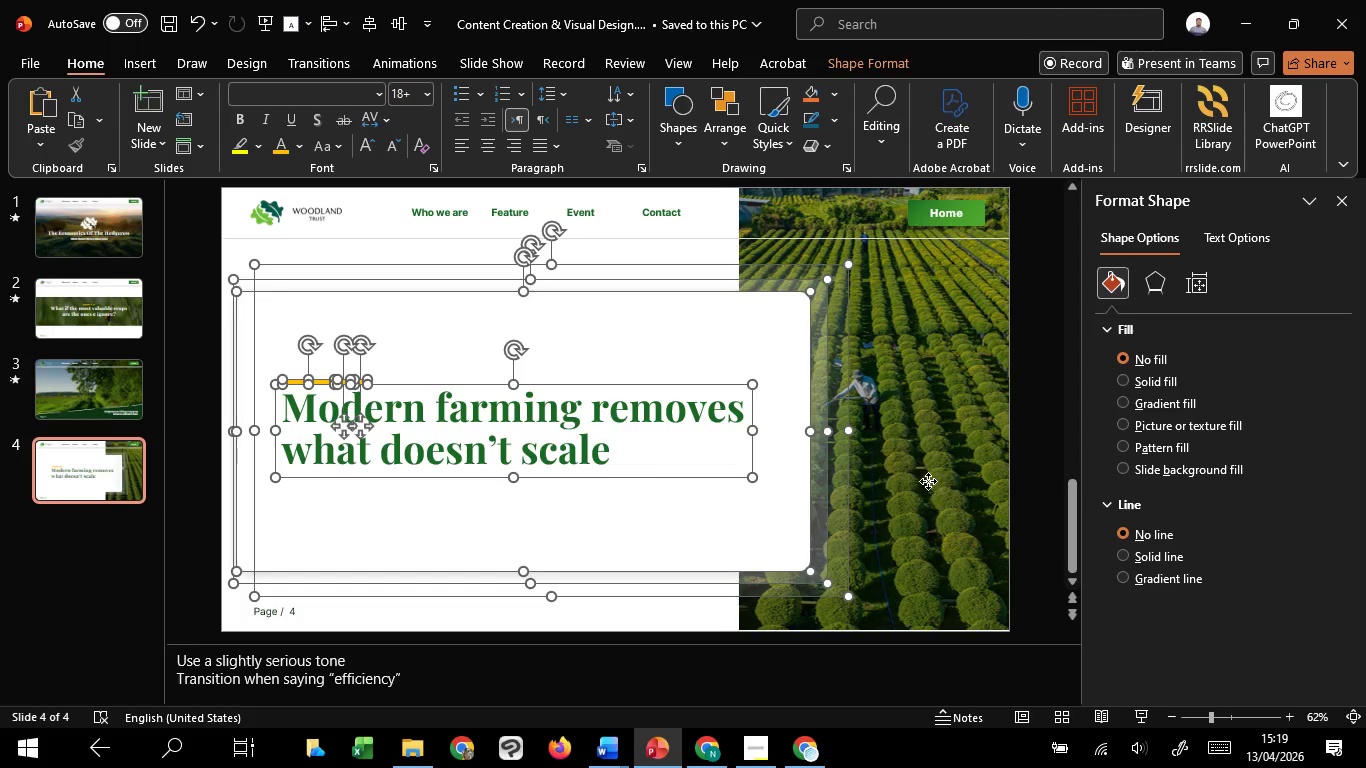 
left_click([928, 481])
 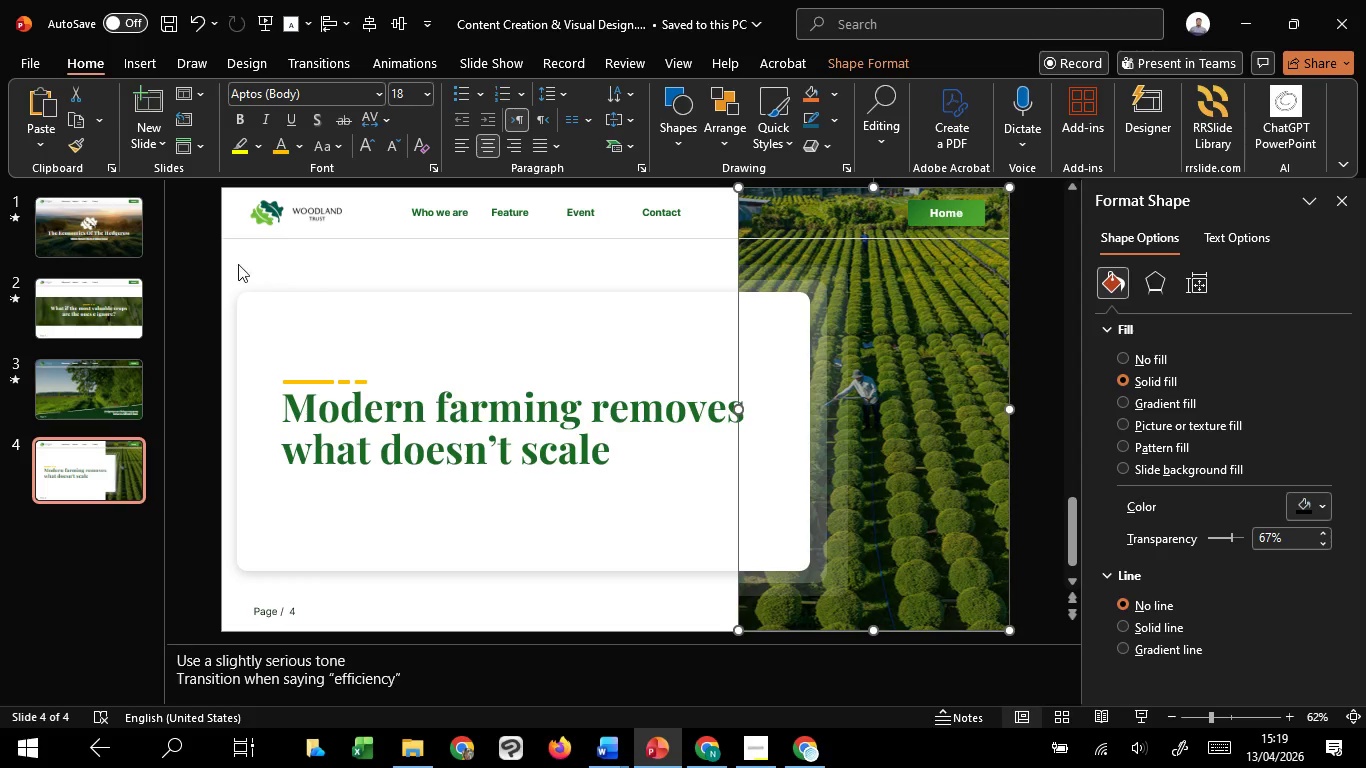 
left_click_drag(start_coordinate=[207, 262], to_coordinate=[862, 606])
 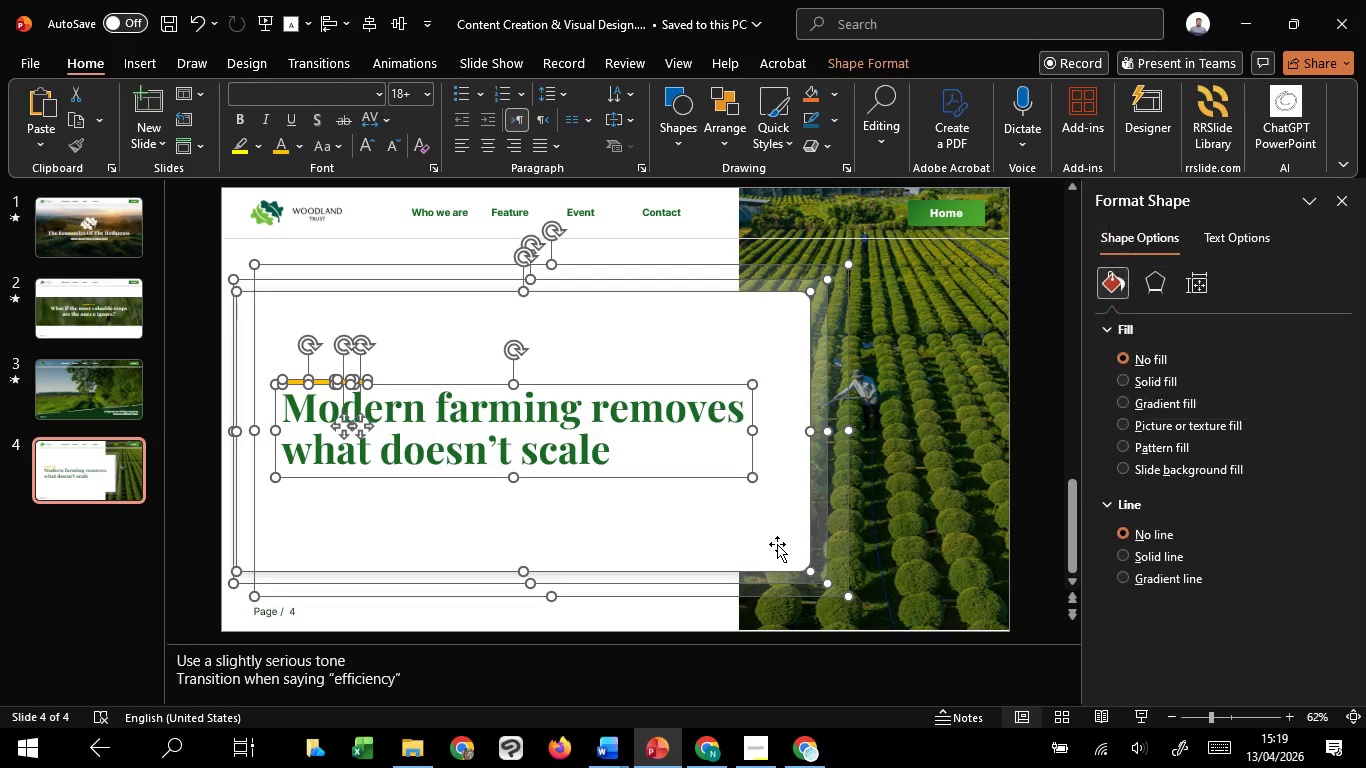 
left_click_drag(start_coordinate=[777, 544], to_coordinate=[803, 535])
 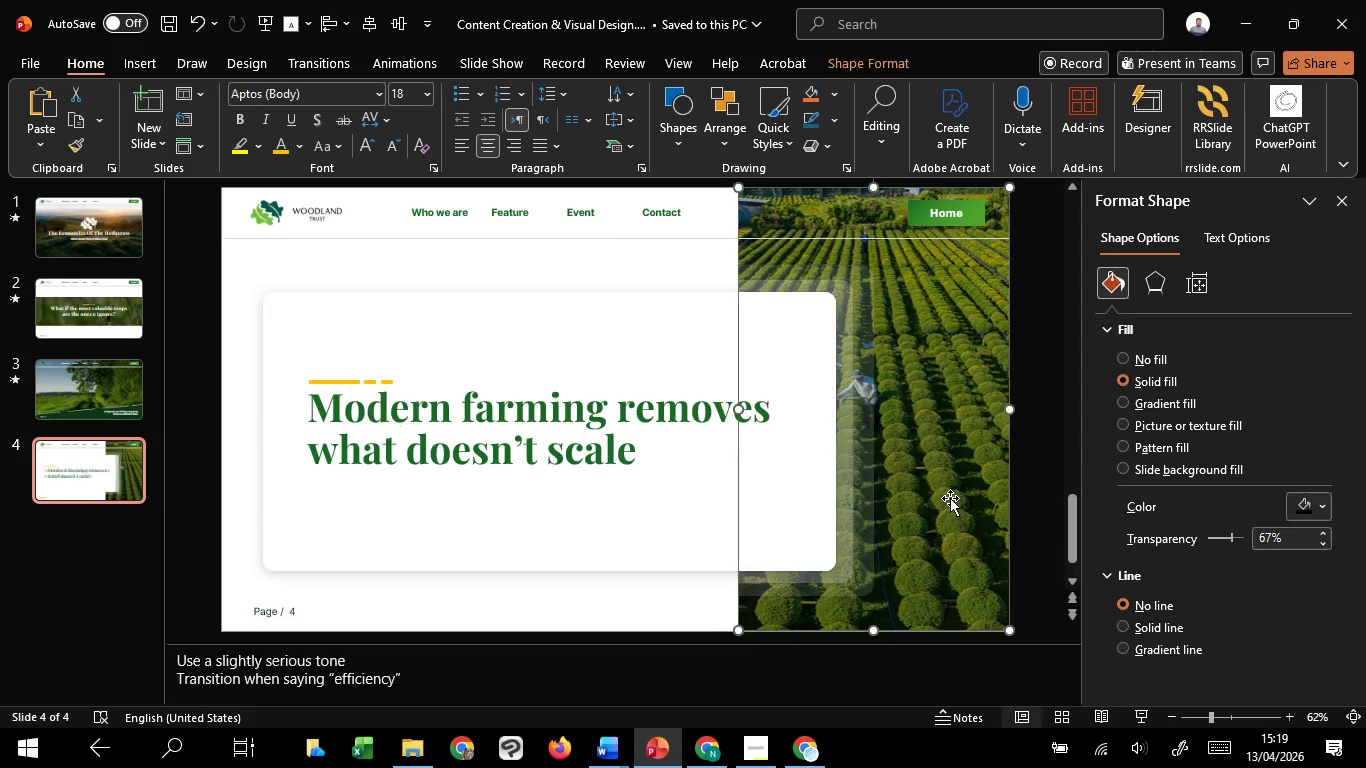 
hold_key(key=ShiftLeft, duration=1.44)
 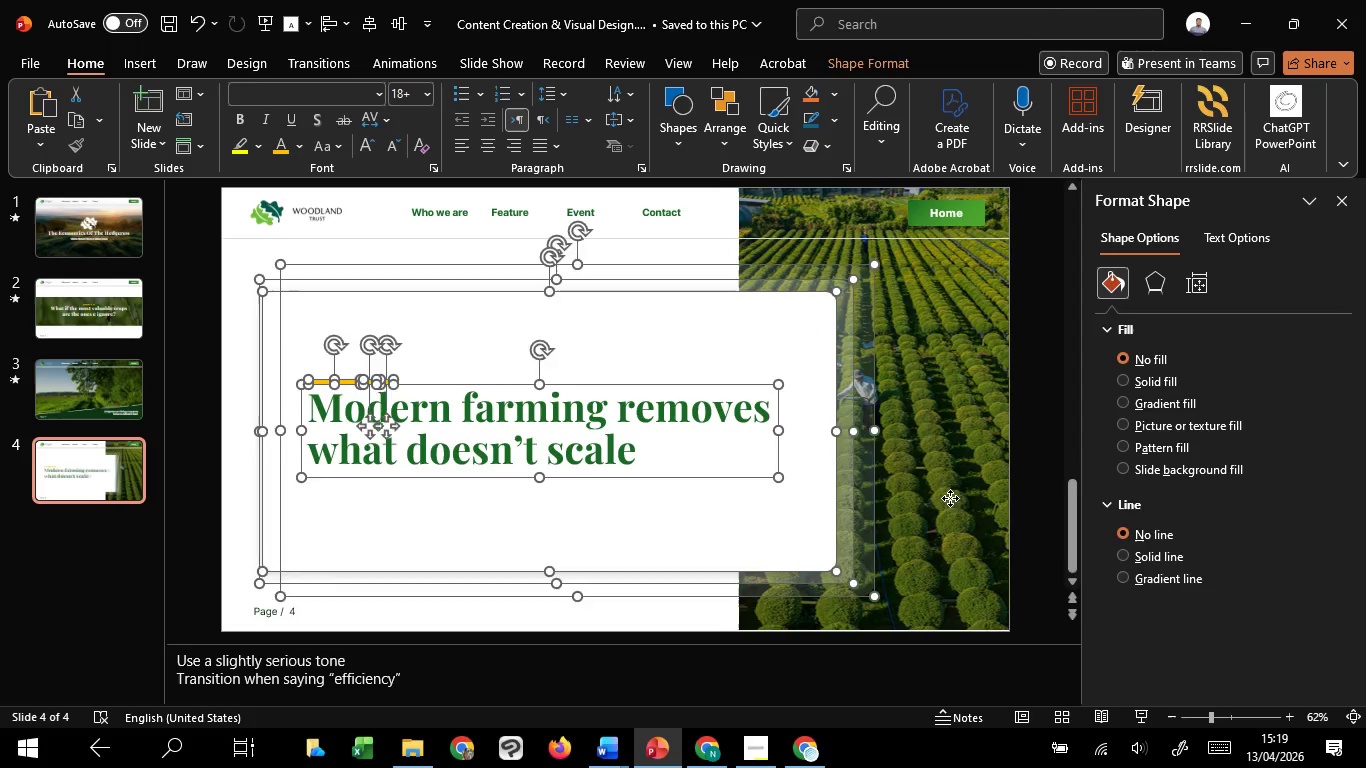 
left_click([950, 498])
 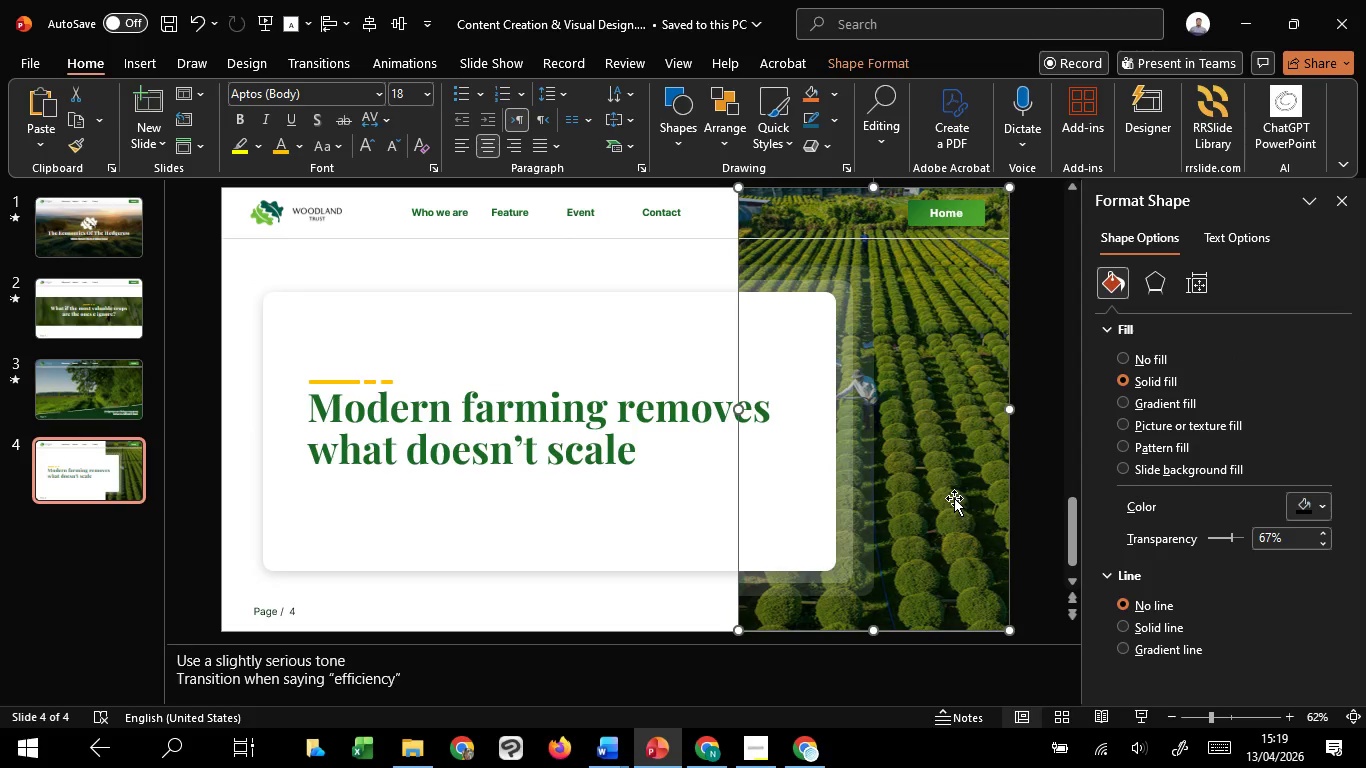 
left_click_drag(start_coordinate=[954, 498], to_coordinate=[810, 489])
 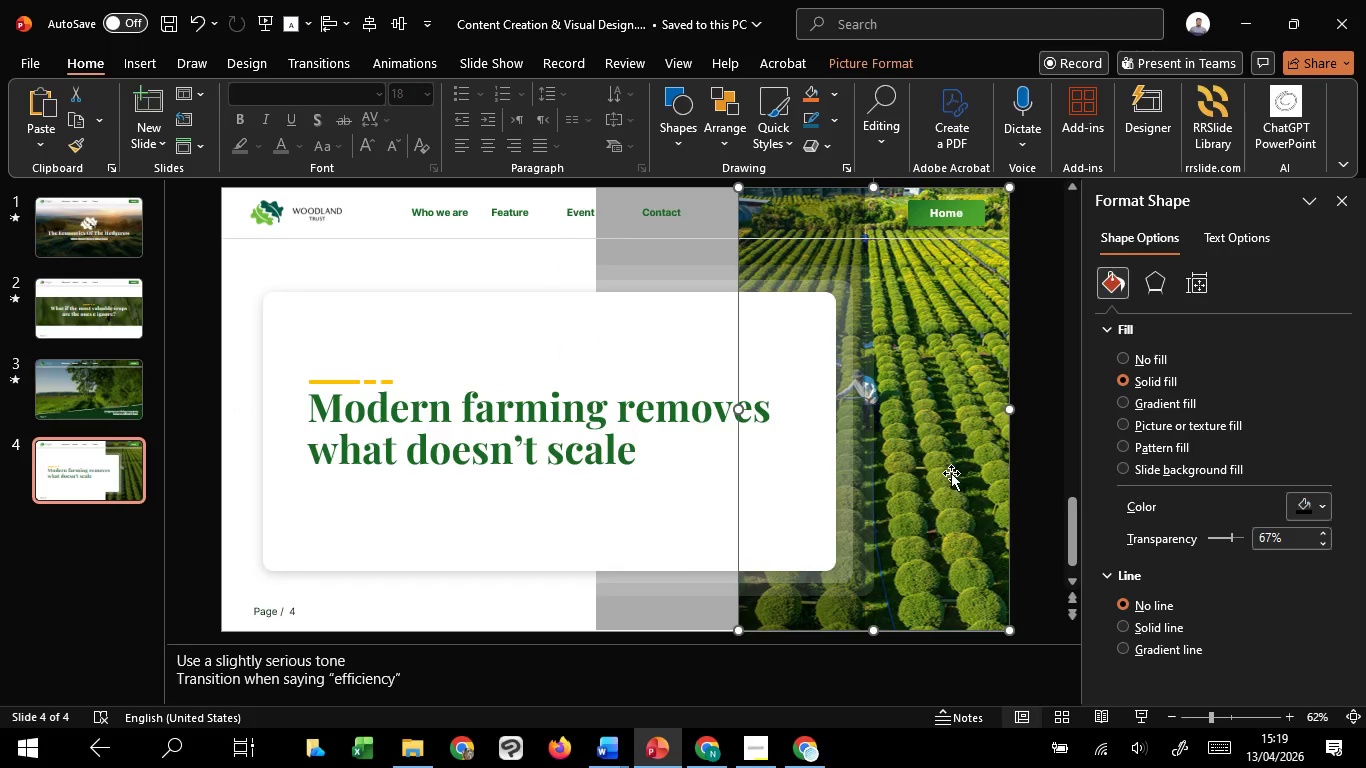 
hold_key(key=ShiftLeft, duration=0.64)
 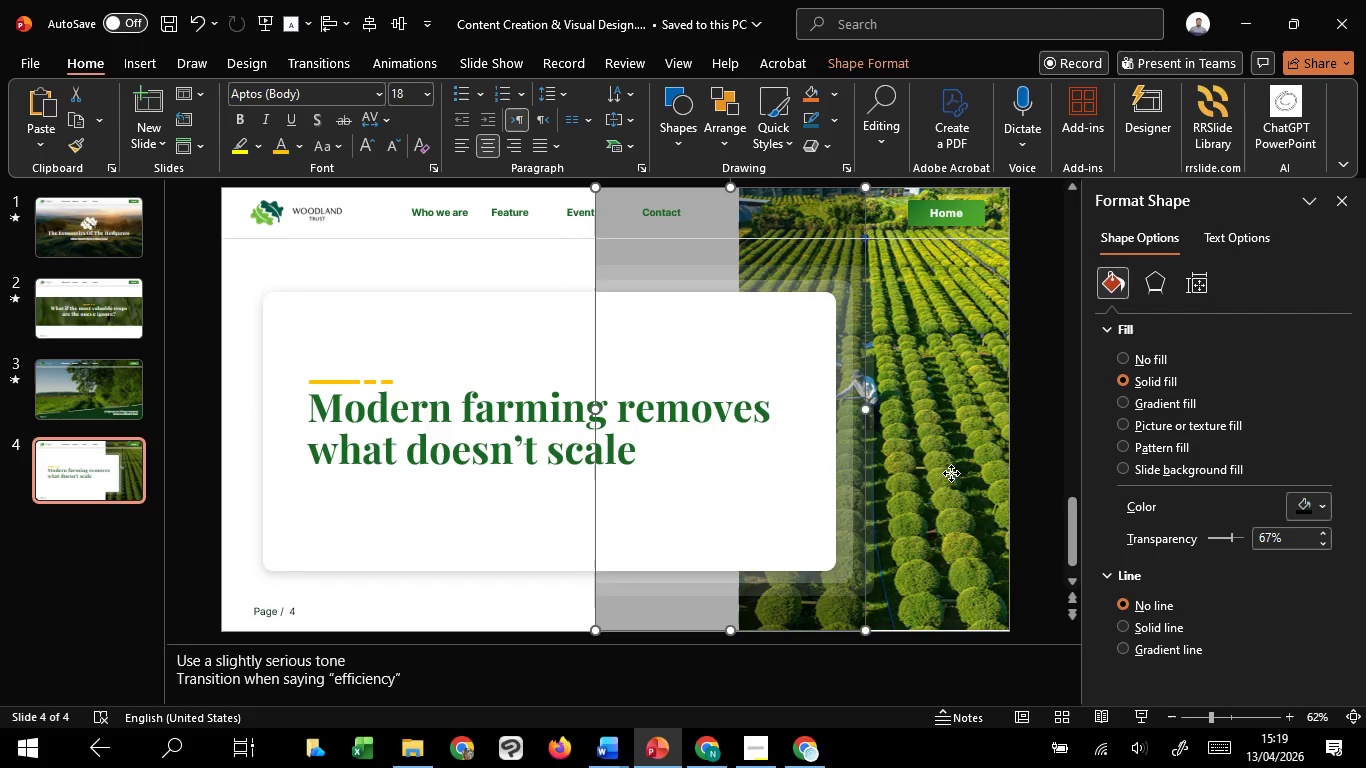 
left_click([951, 473])
 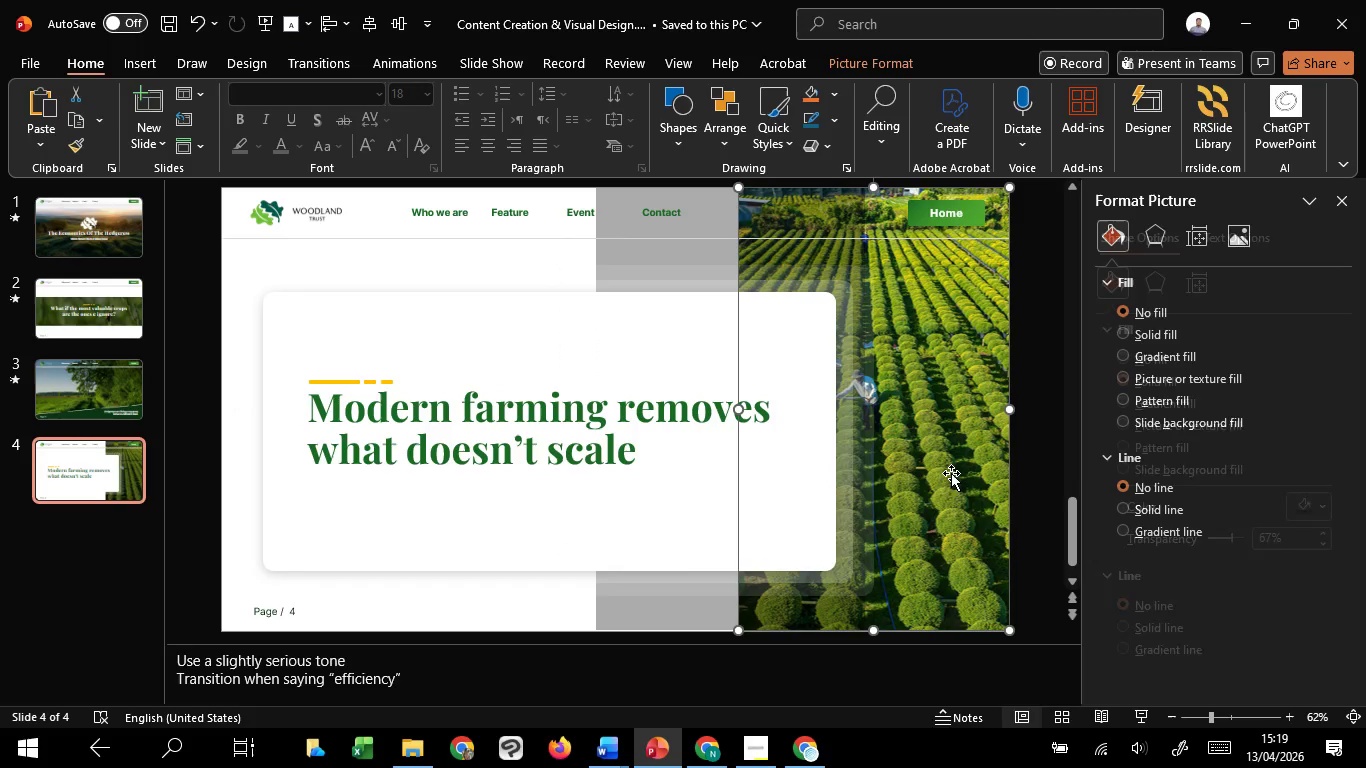 
right_click([951, 473])
 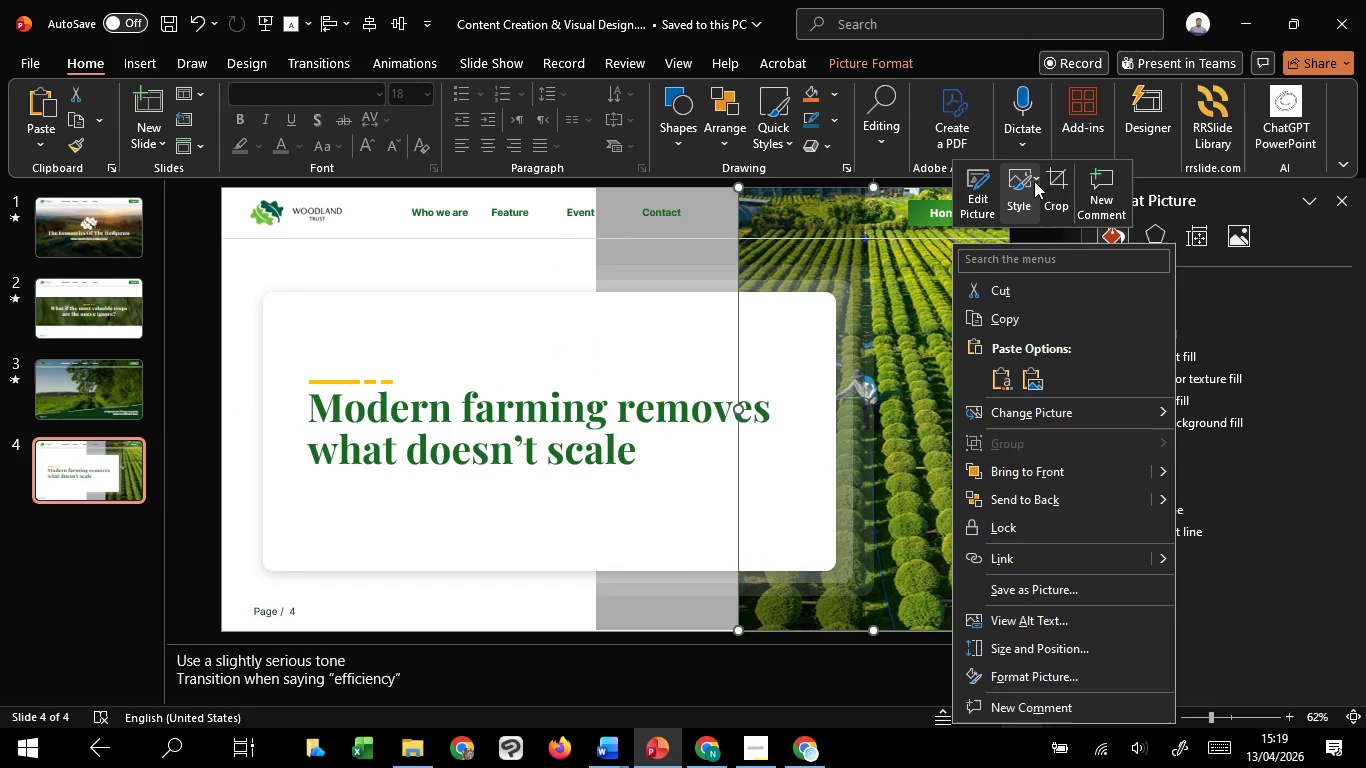 
left_click([1048, 175])
 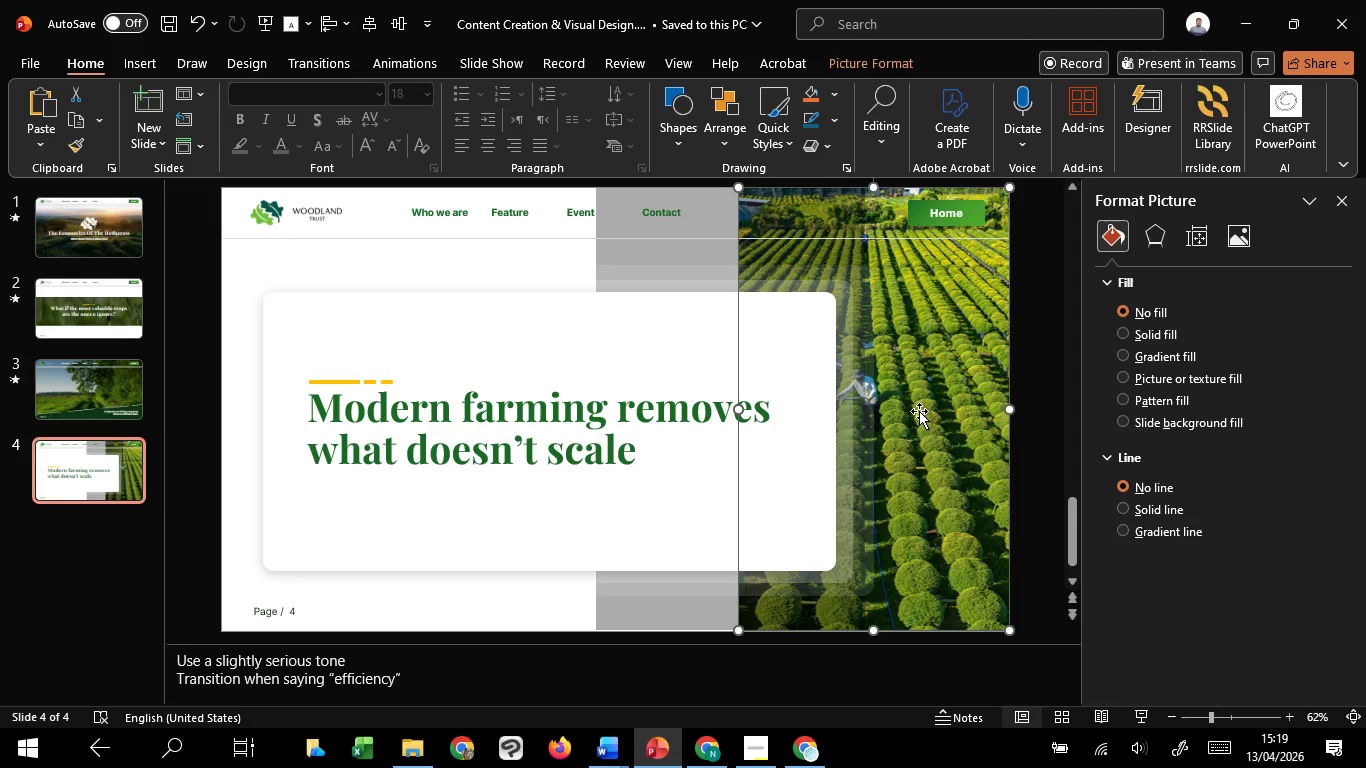 
hold_key(key=ShiftLeft, duration=0.45)
 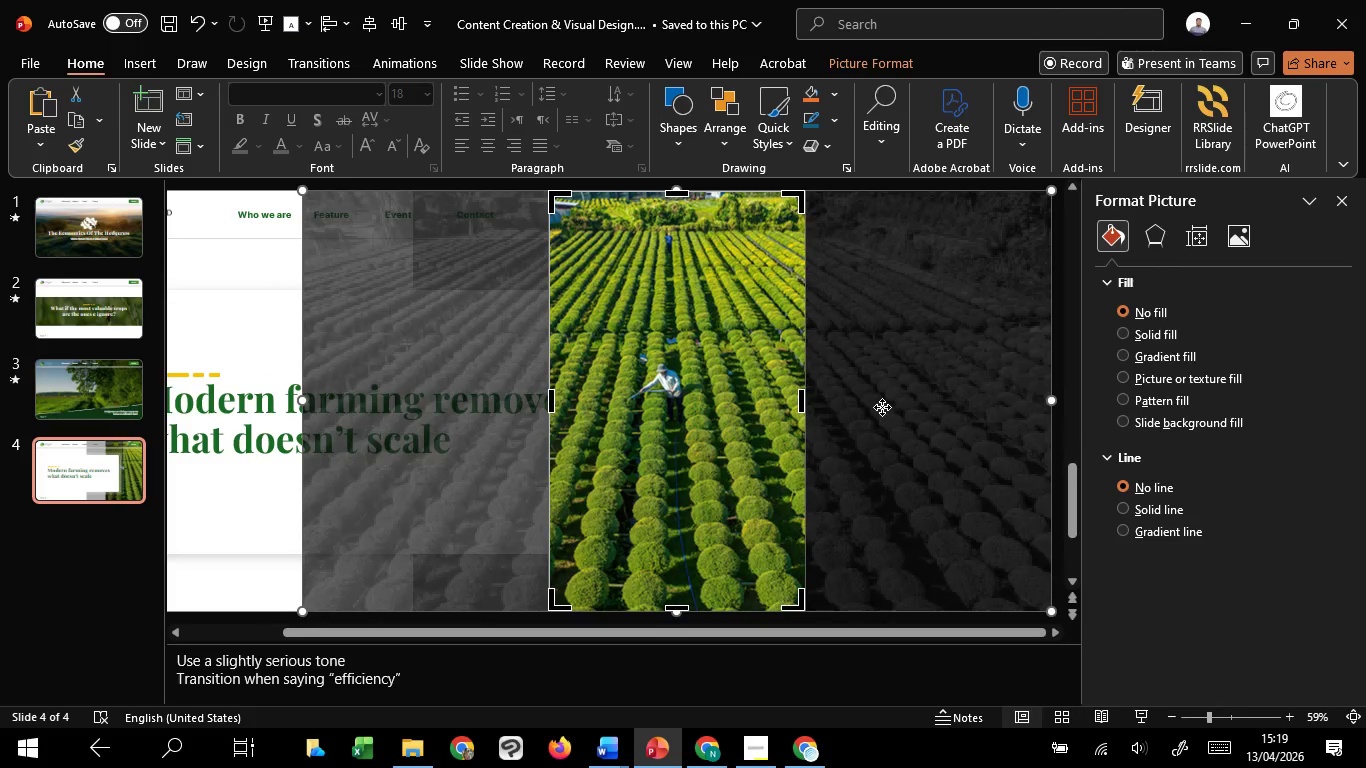 
left_click_drag(start_coordinate=[882, 407], to_coordinate=[964, 405])
 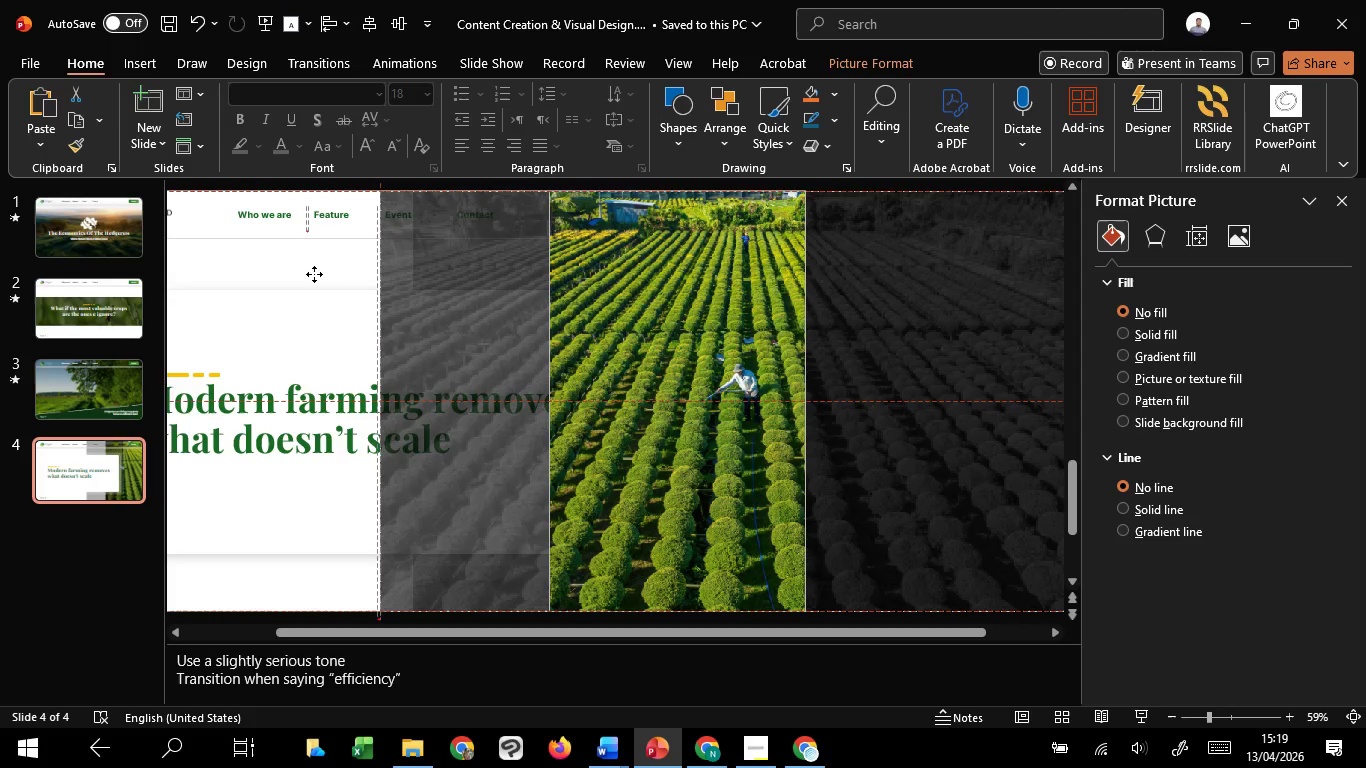 
hold_key(key=ShiftLeft, duration=1.52)
 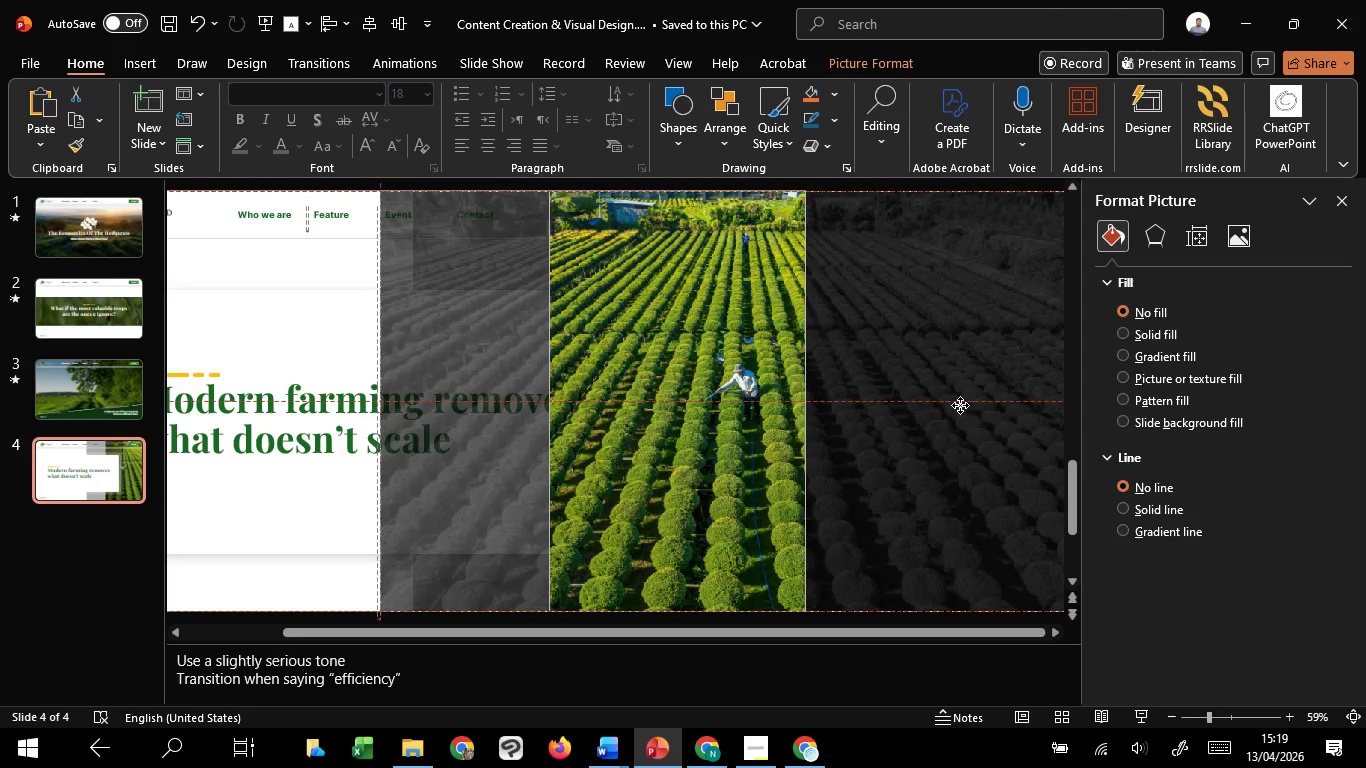 
key(Shift+ShiftLeft)
 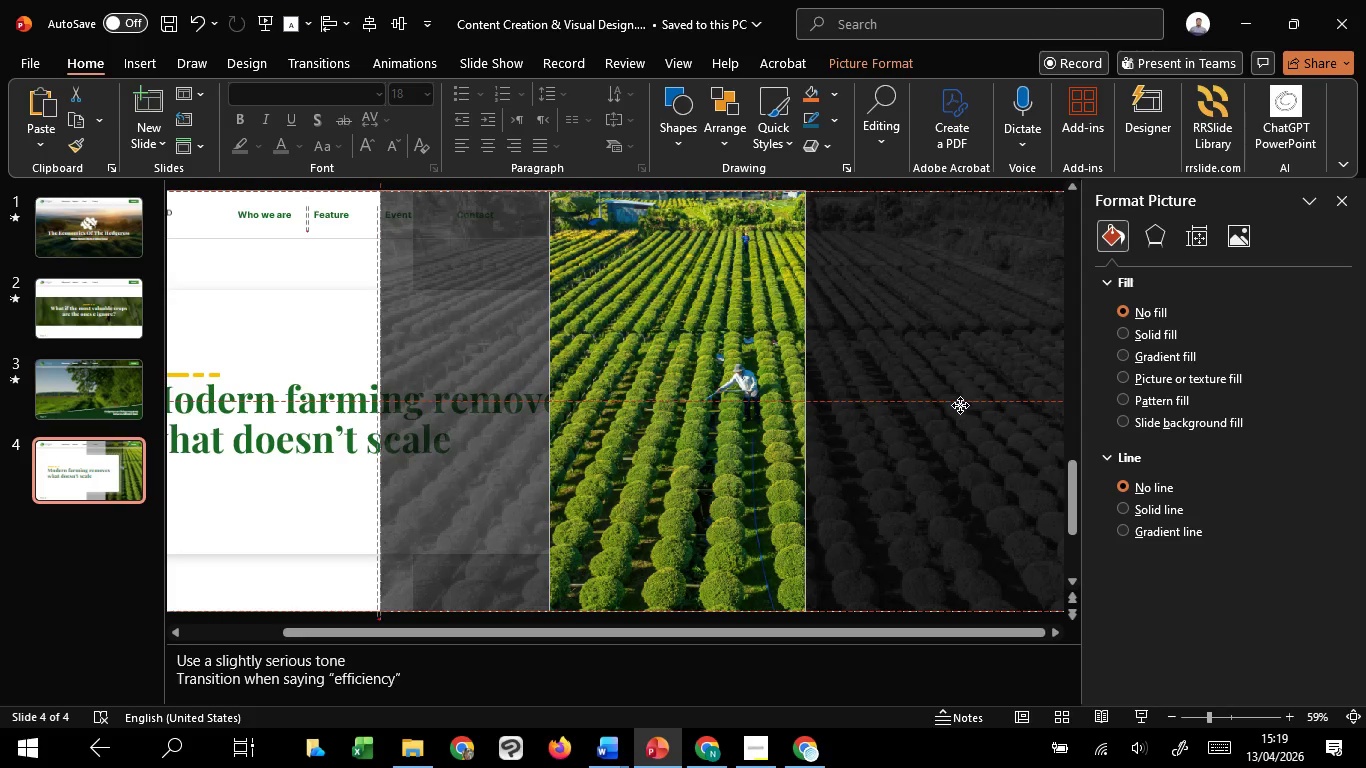 
key(Shift+ShiftLeft)
 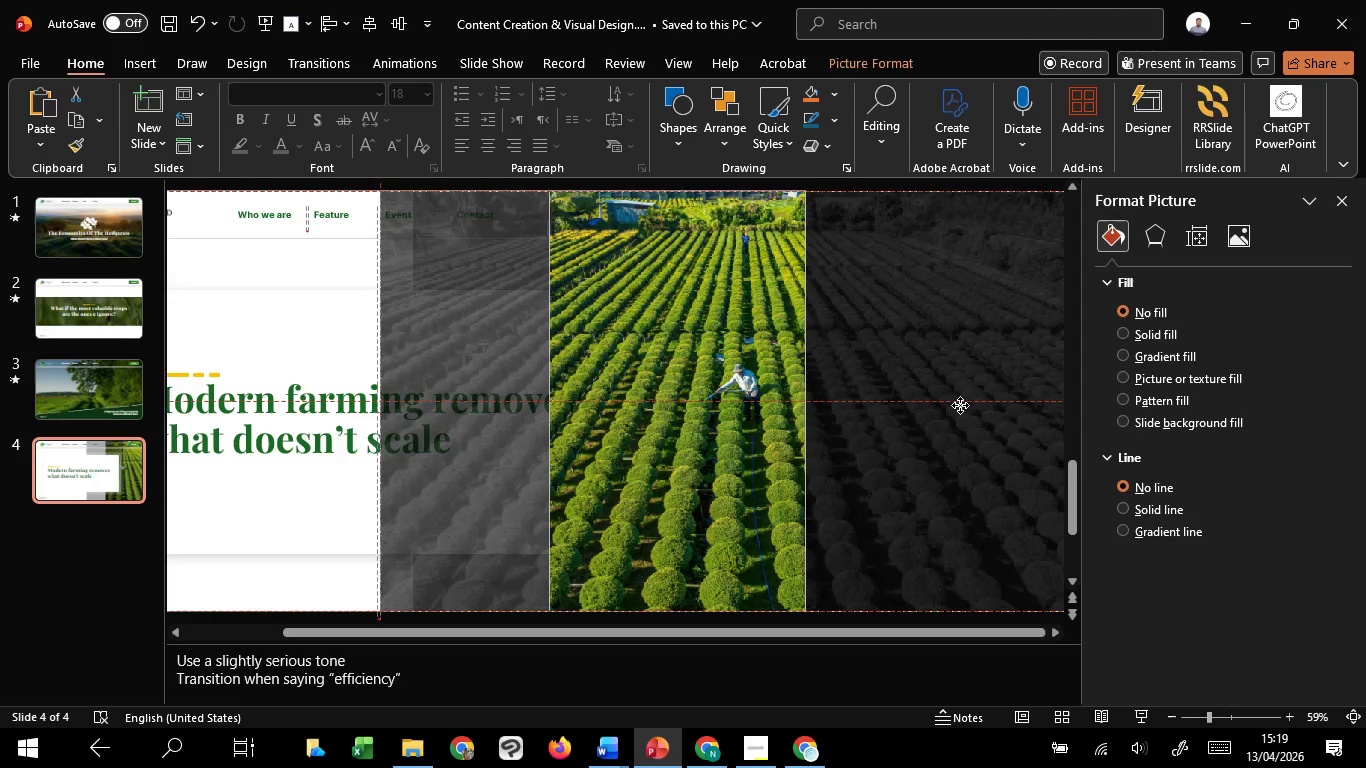 
key(Shift+ShiftLeft)
 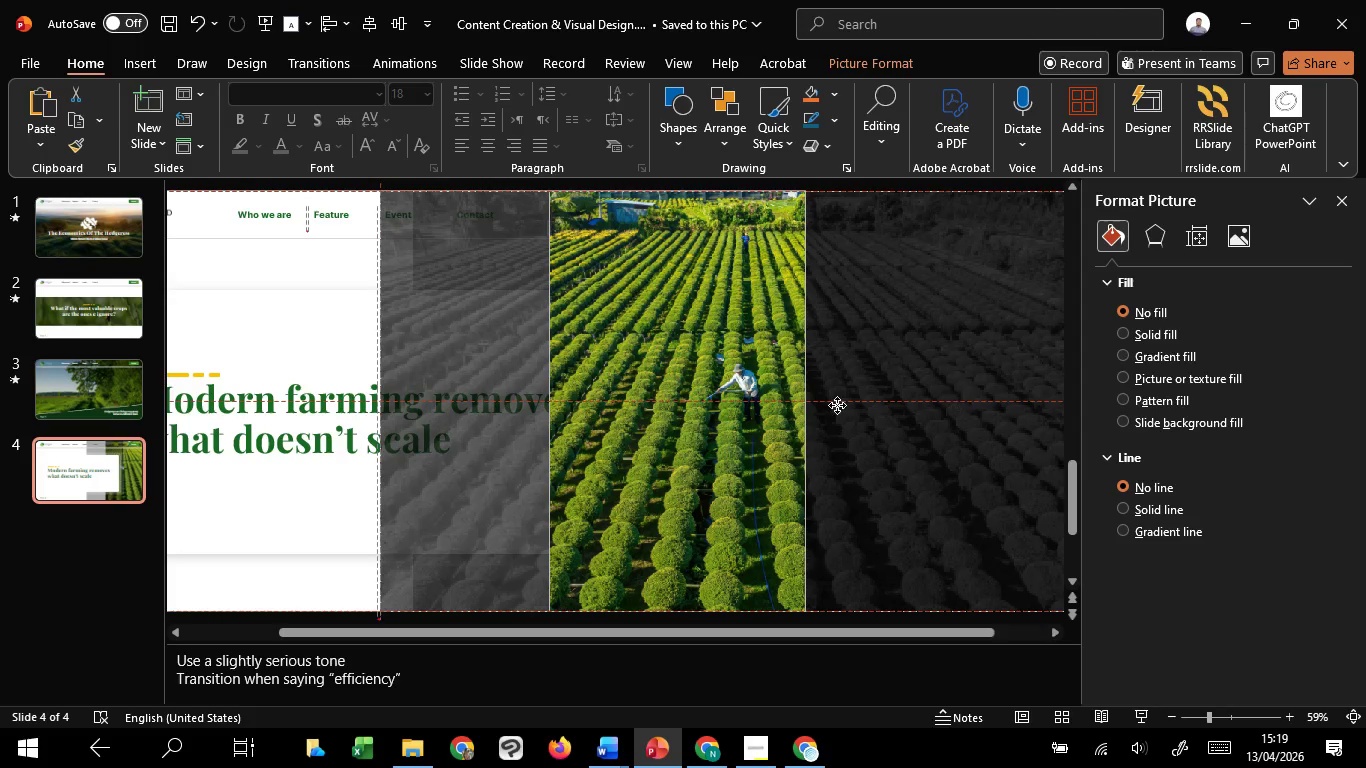 
key(Shift+ShiftLeft)
 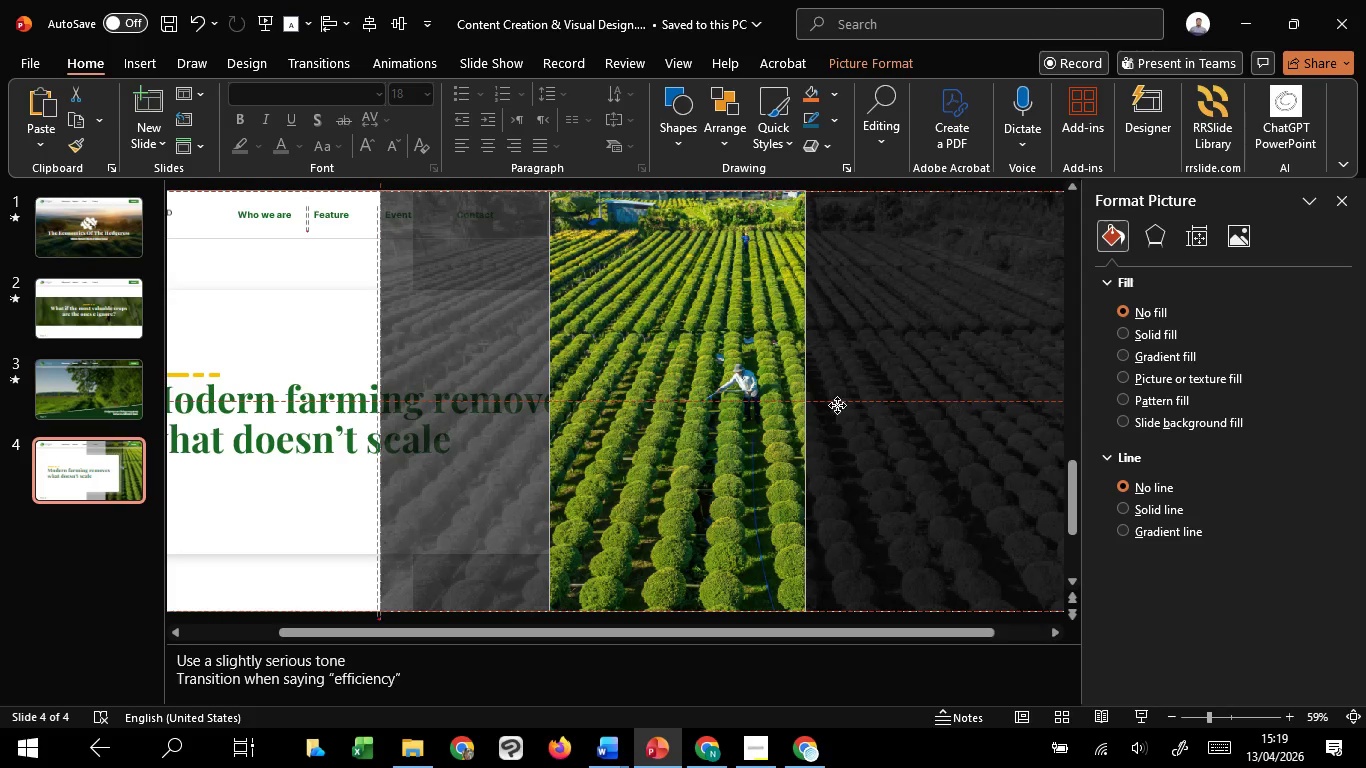 
key(Shift+ShiftLeft)
 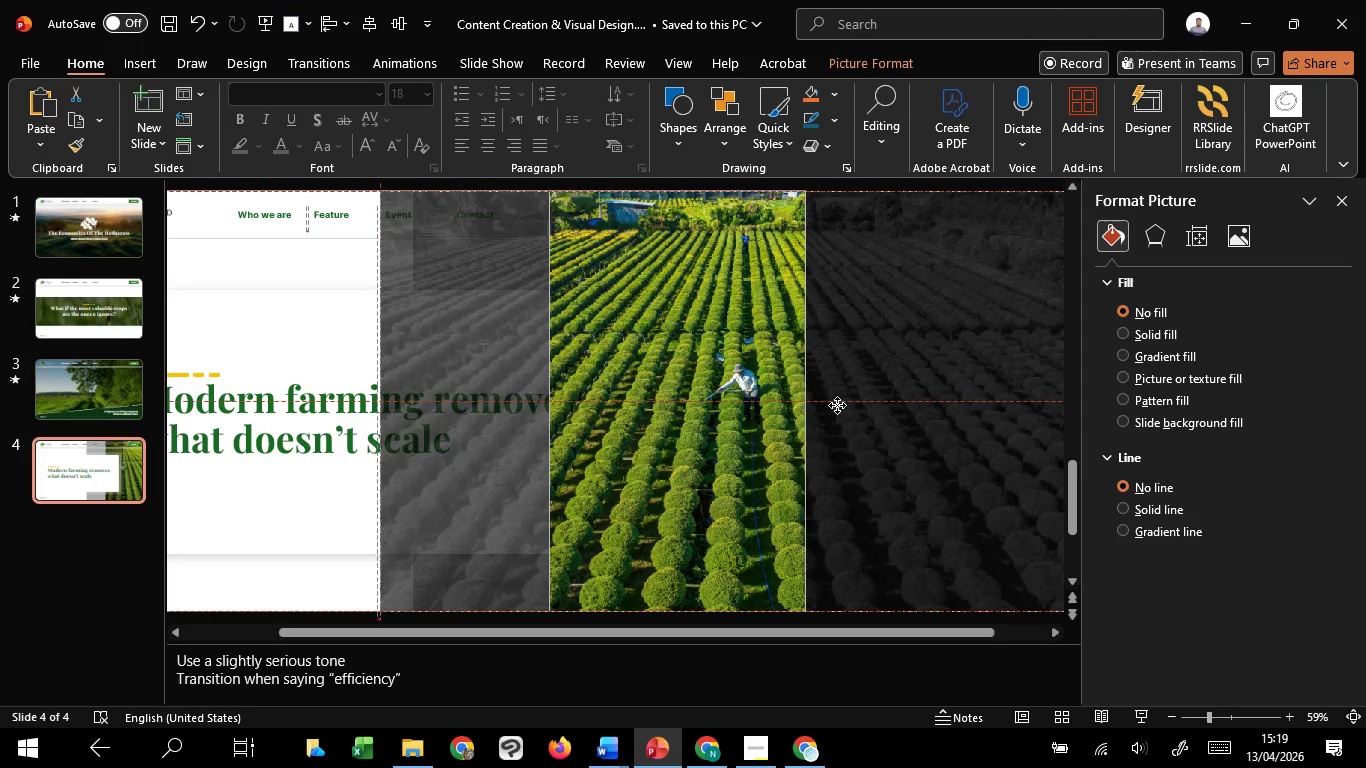 
key(Shift+ShiftLeft)
 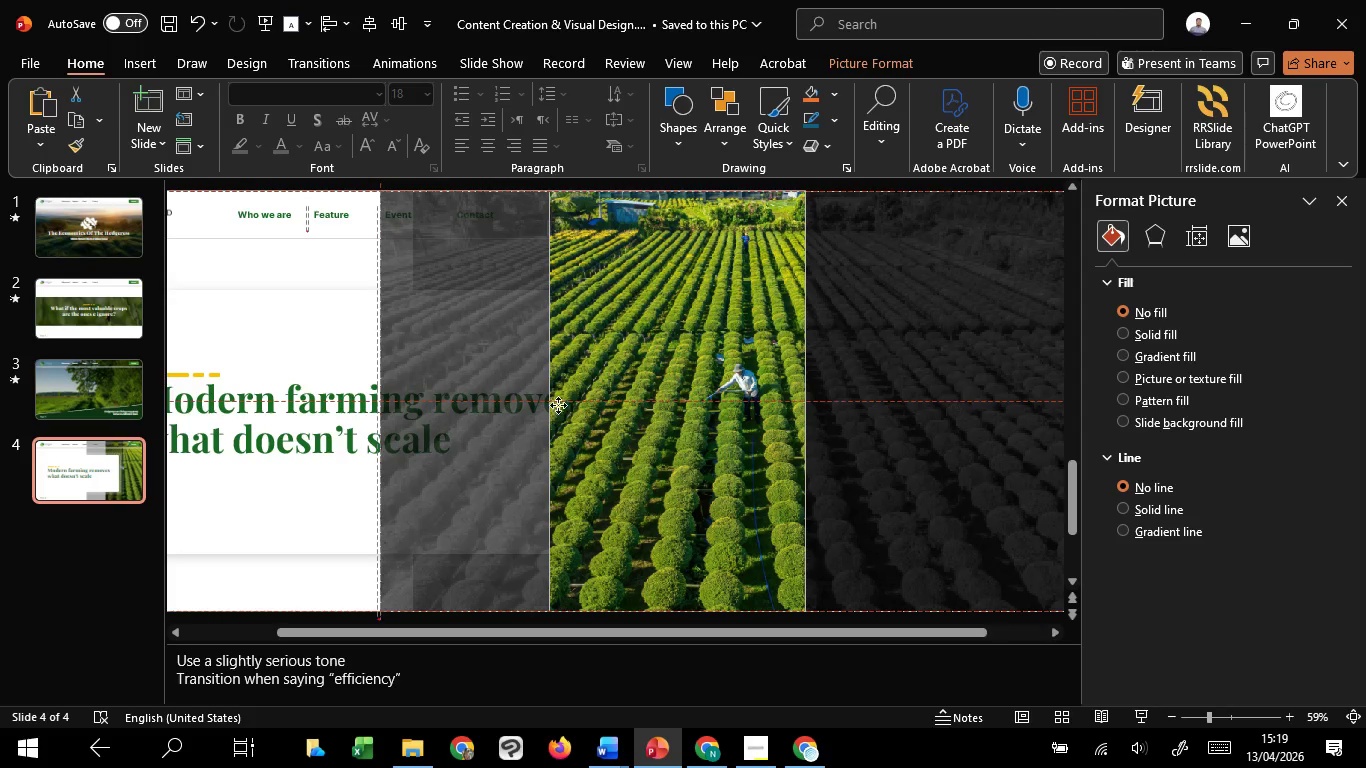 
key(Shift+ShiftLeft)
 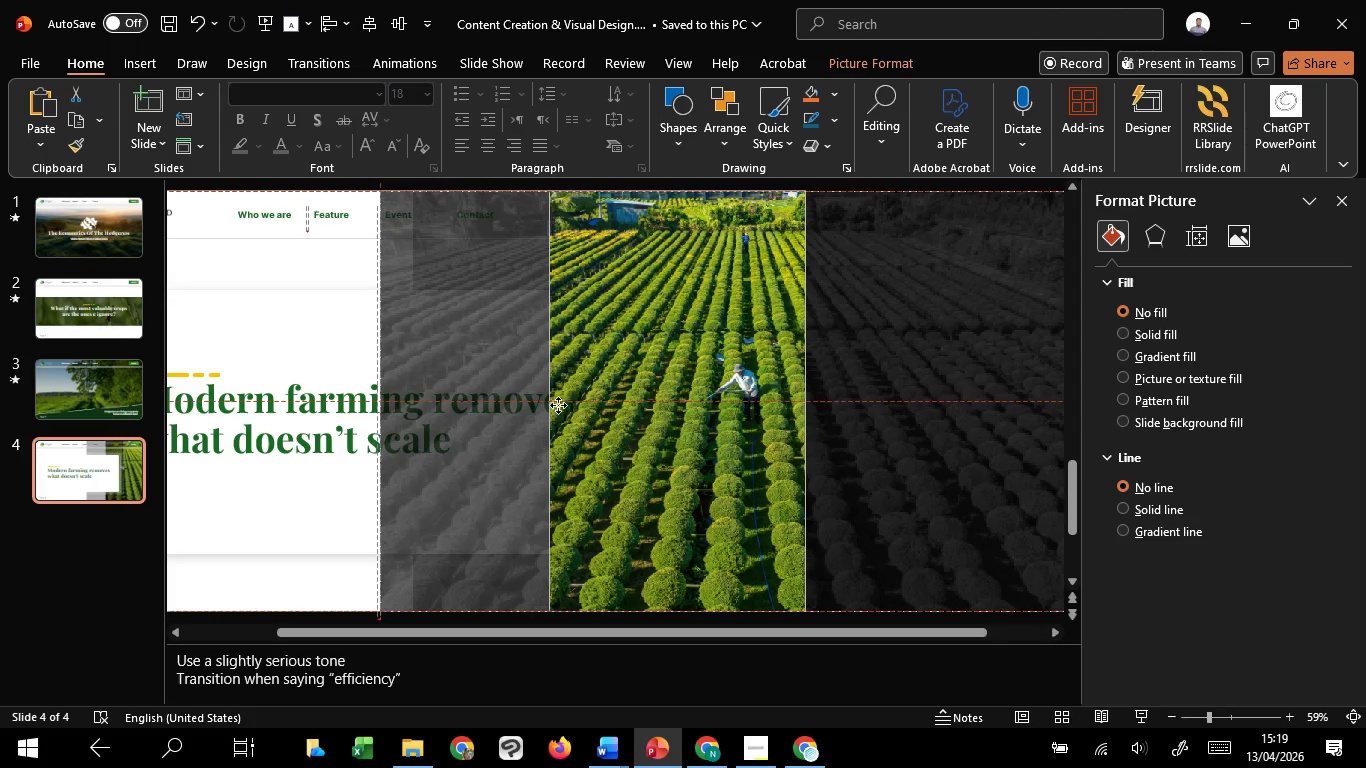 
key(Shift+ShiftLeft)
 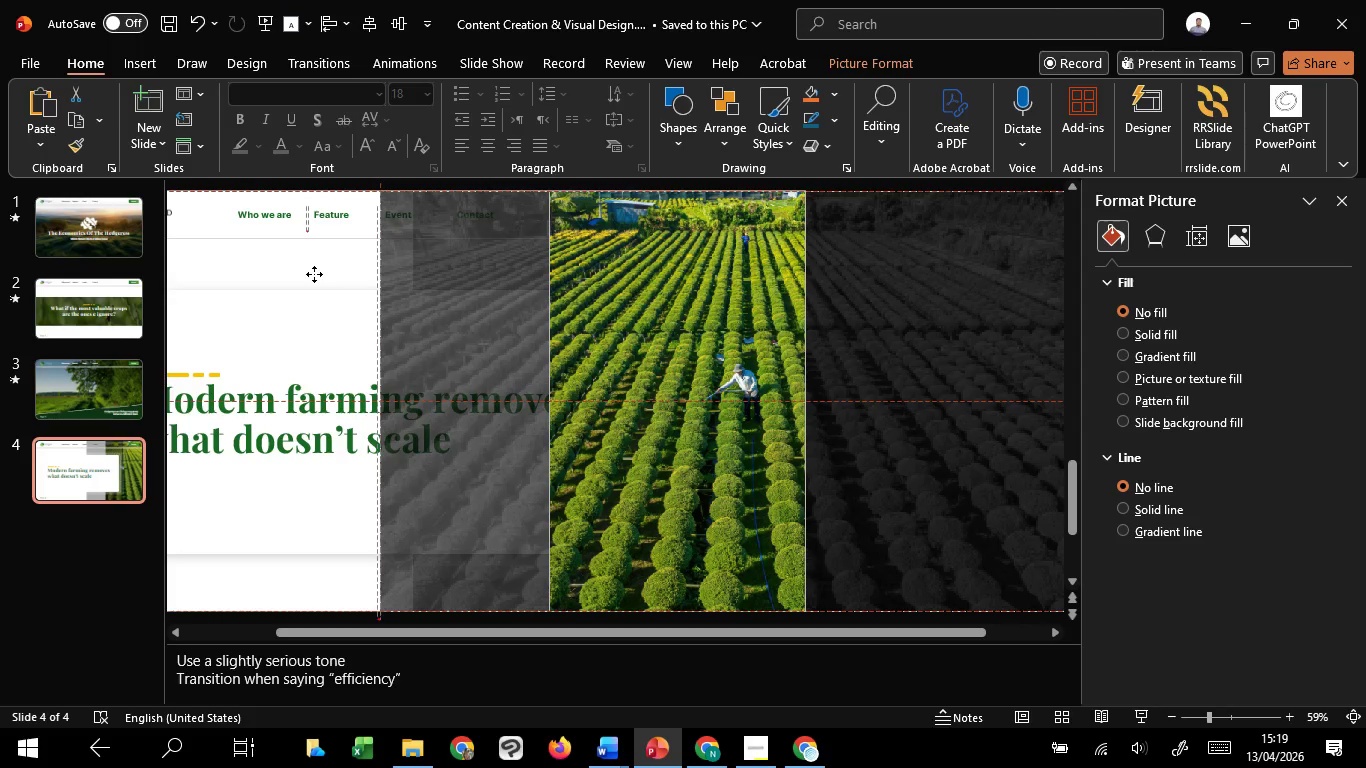 
left_click([314, 274])
 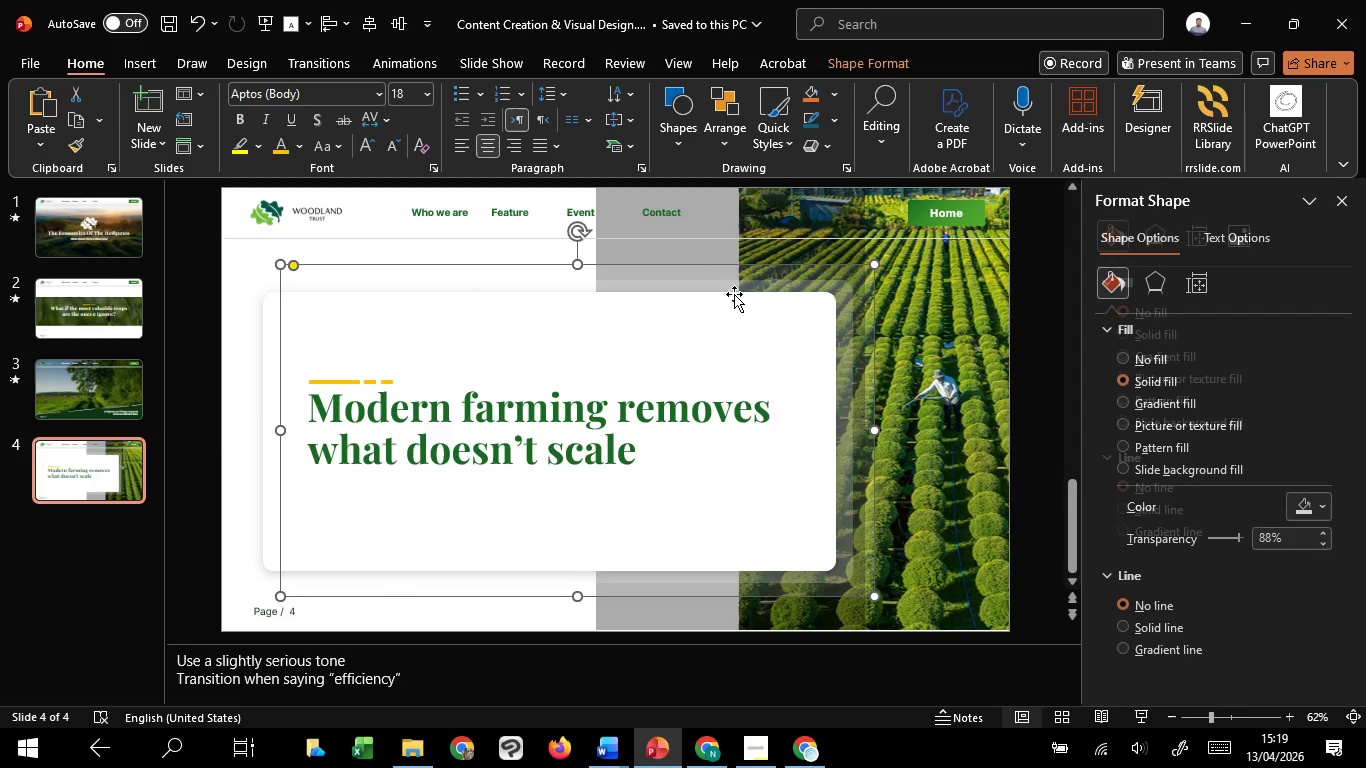 
left_click([736, 248])
 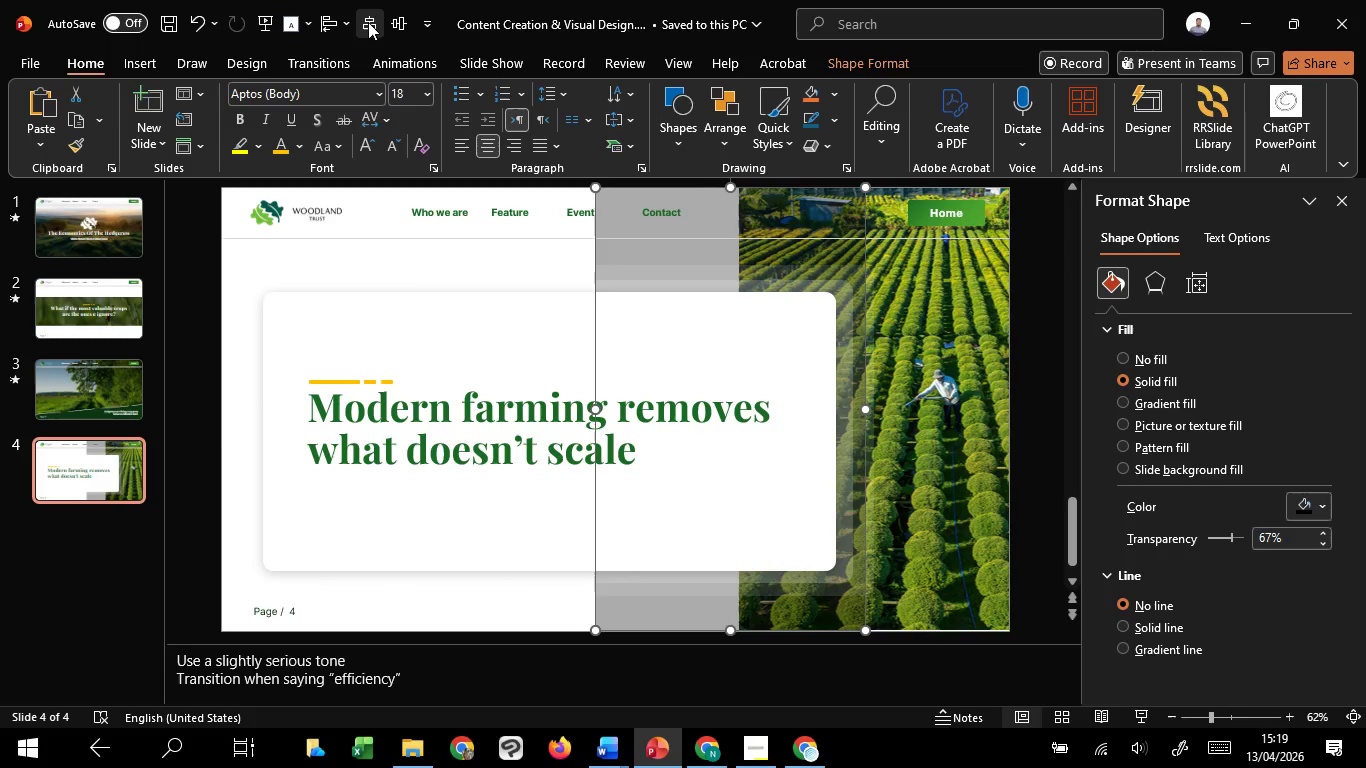 
left_click([345, 26])
 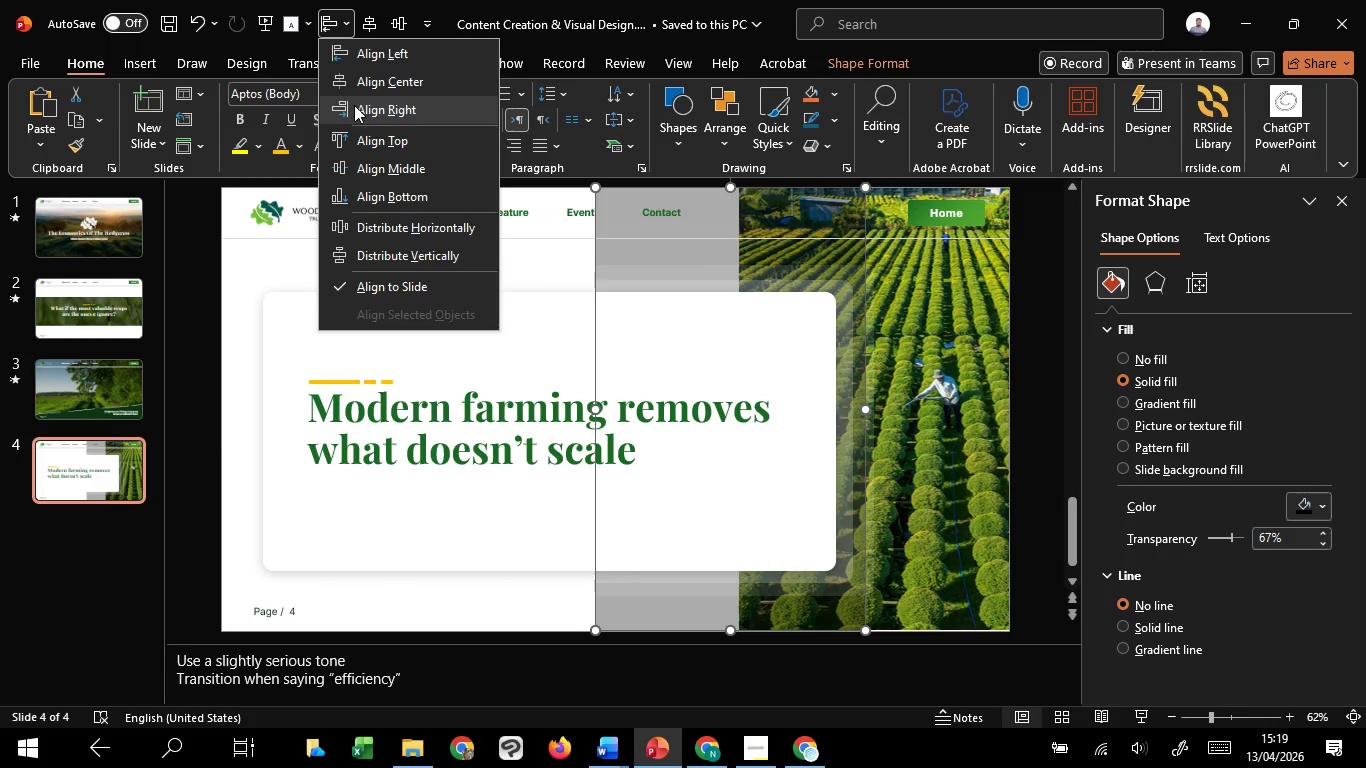 
left_click([355, 106])
 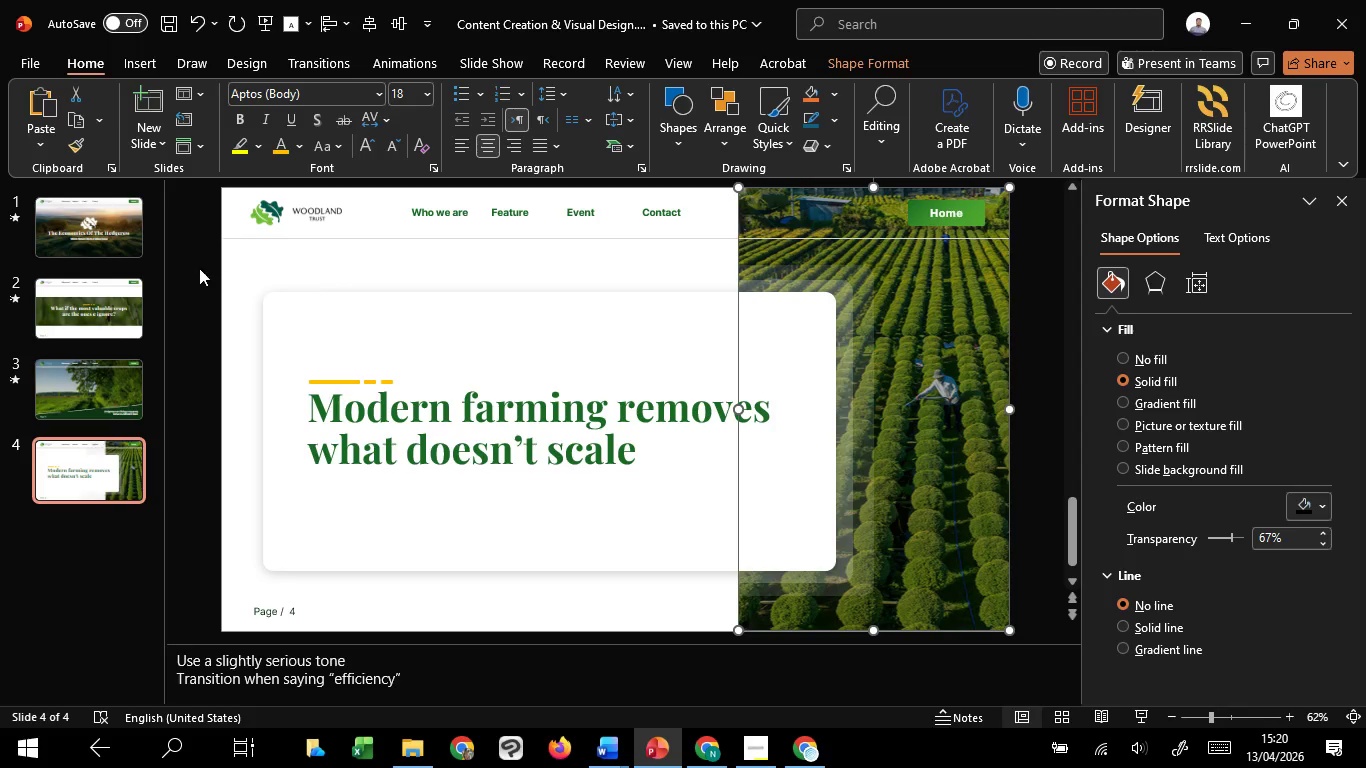 
left_click([199, 268])
 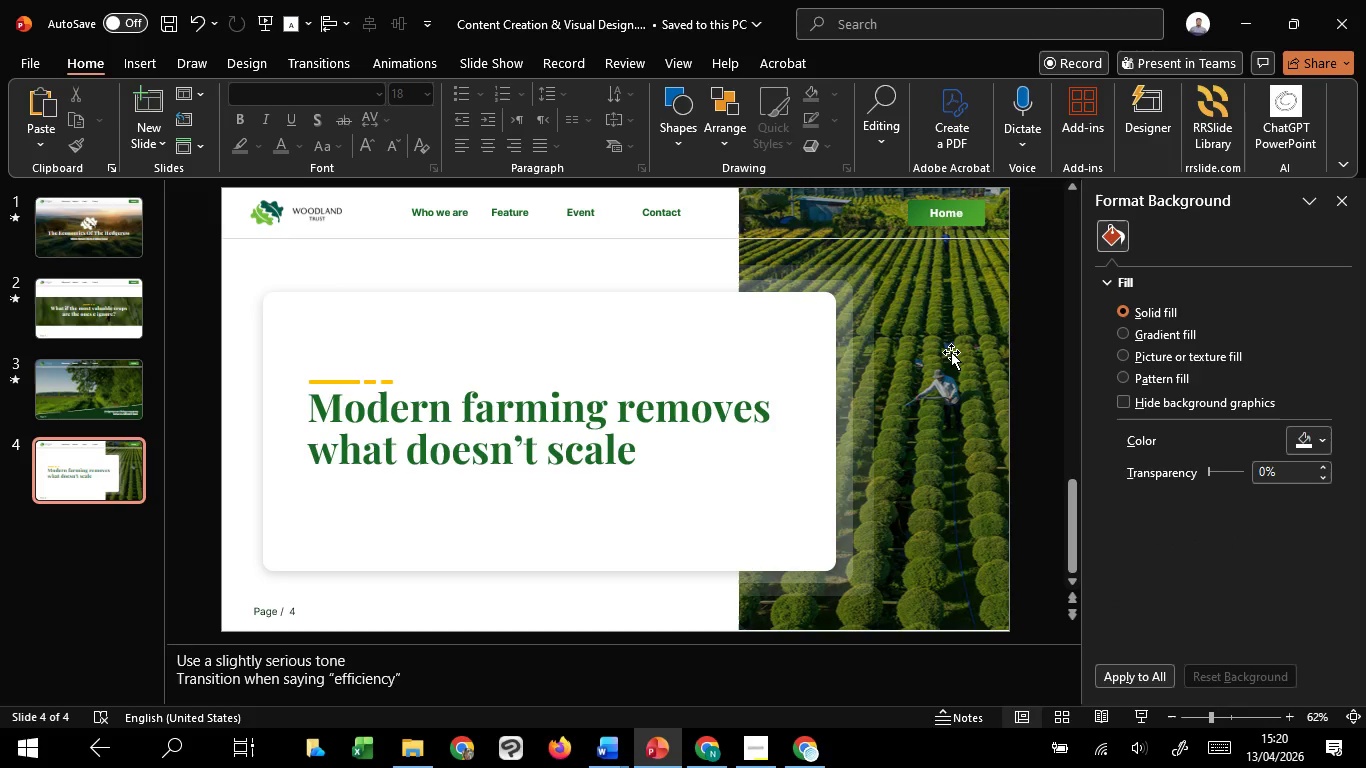 
left_click([951, 352])
 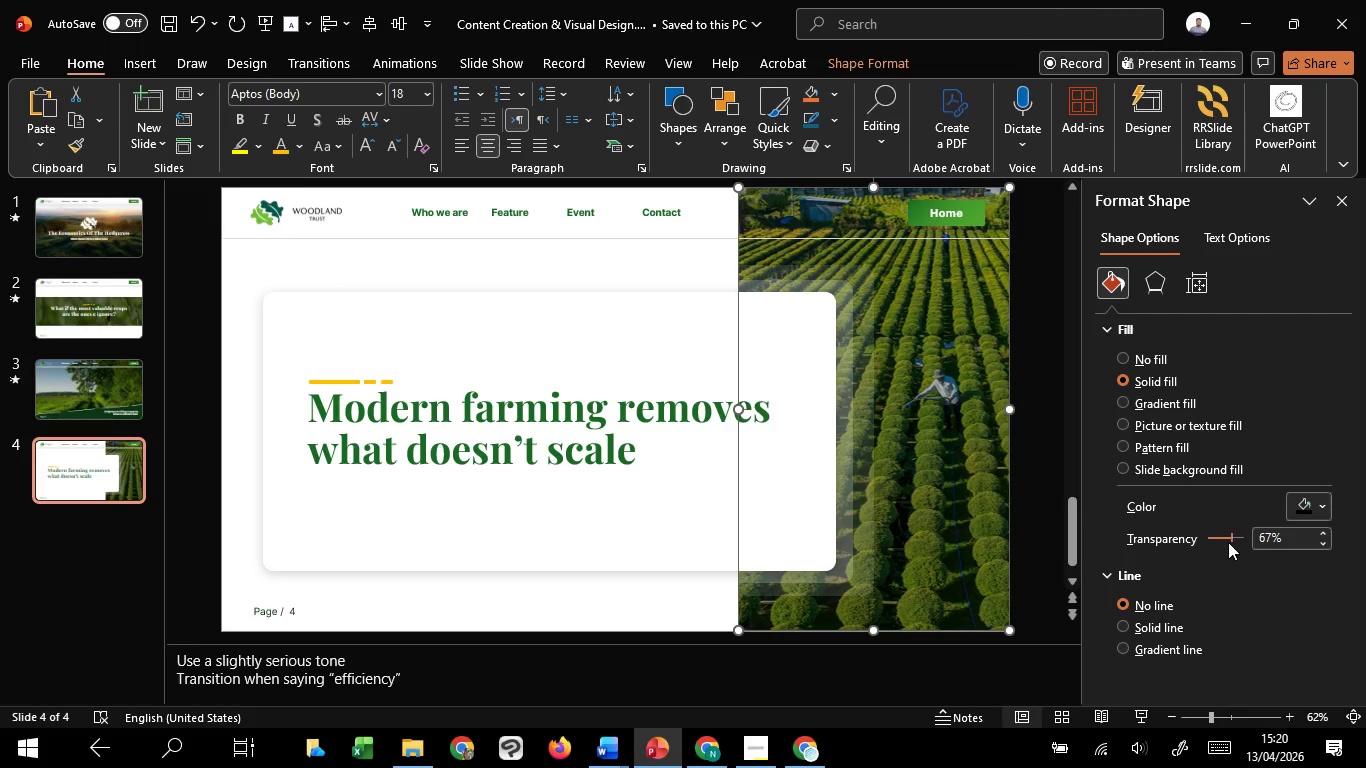 
scroll: coordinate [1228, 542], scroll_direction: up, amount: 15.0
 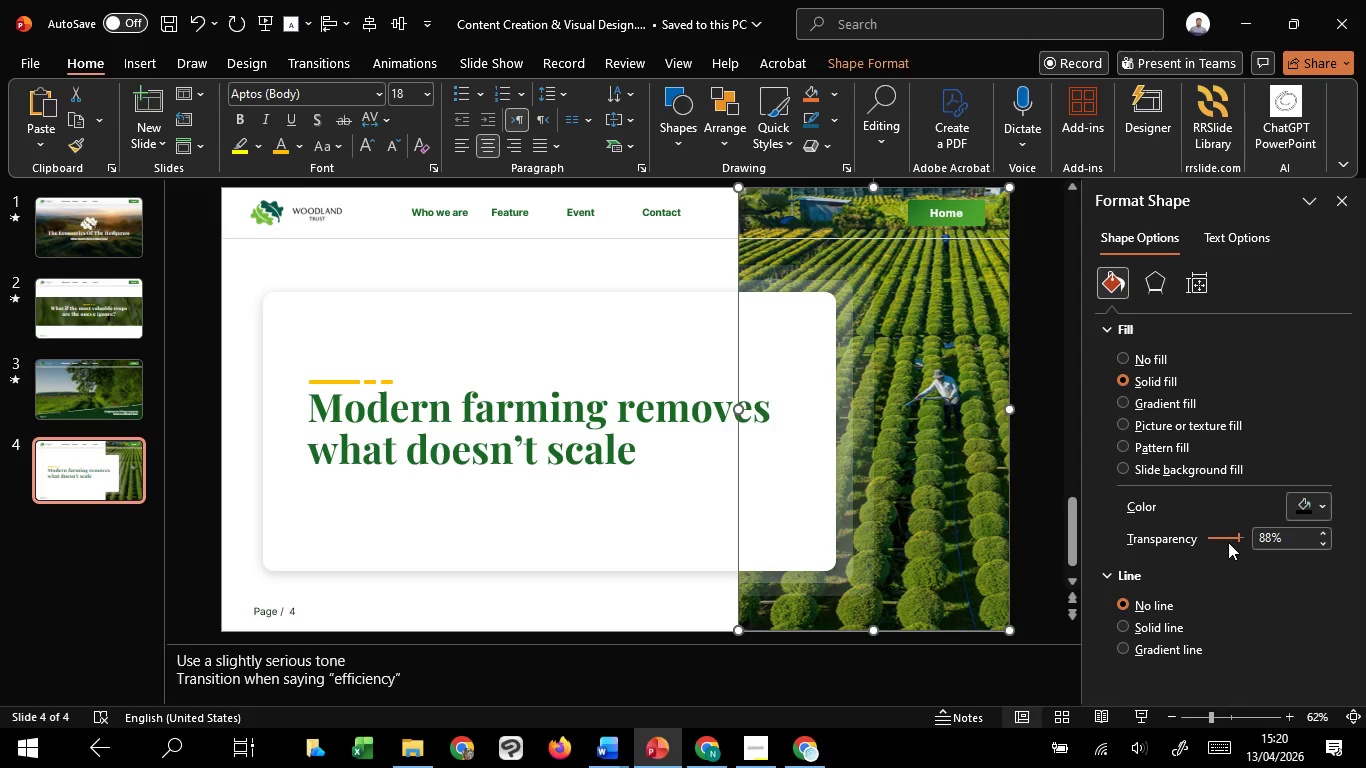 
scroll: coordinate [1228, 542], scroll_direction: down, amount: 1.0
 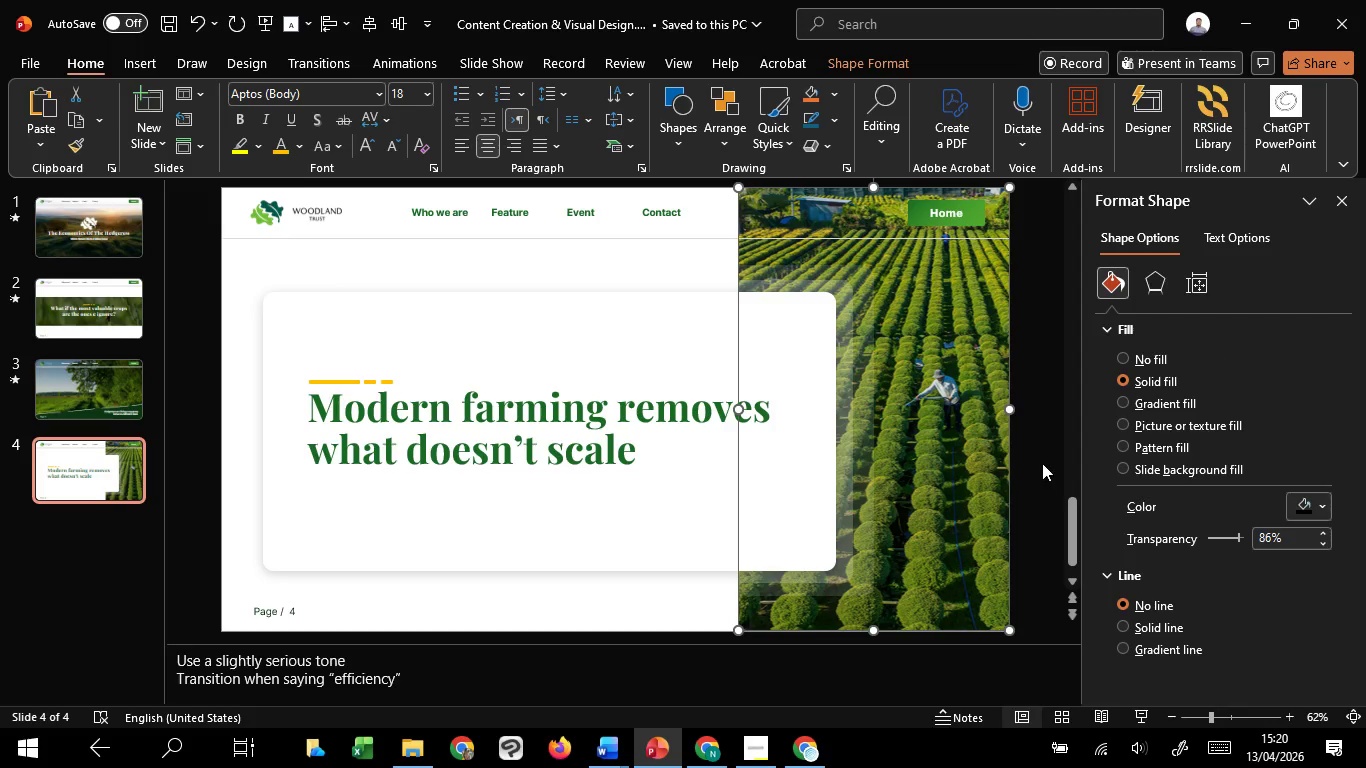 
left_click([1032, 440])
 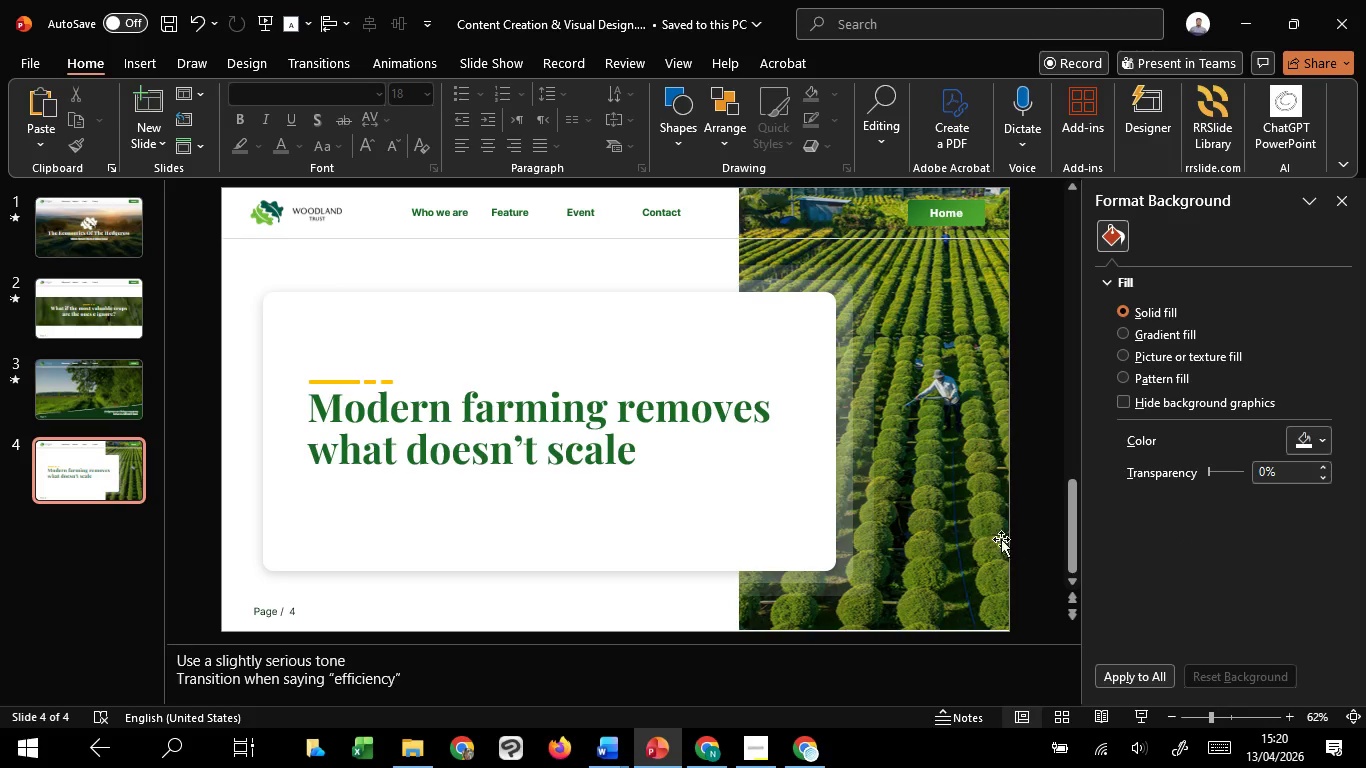 
left_click([994, 534])
 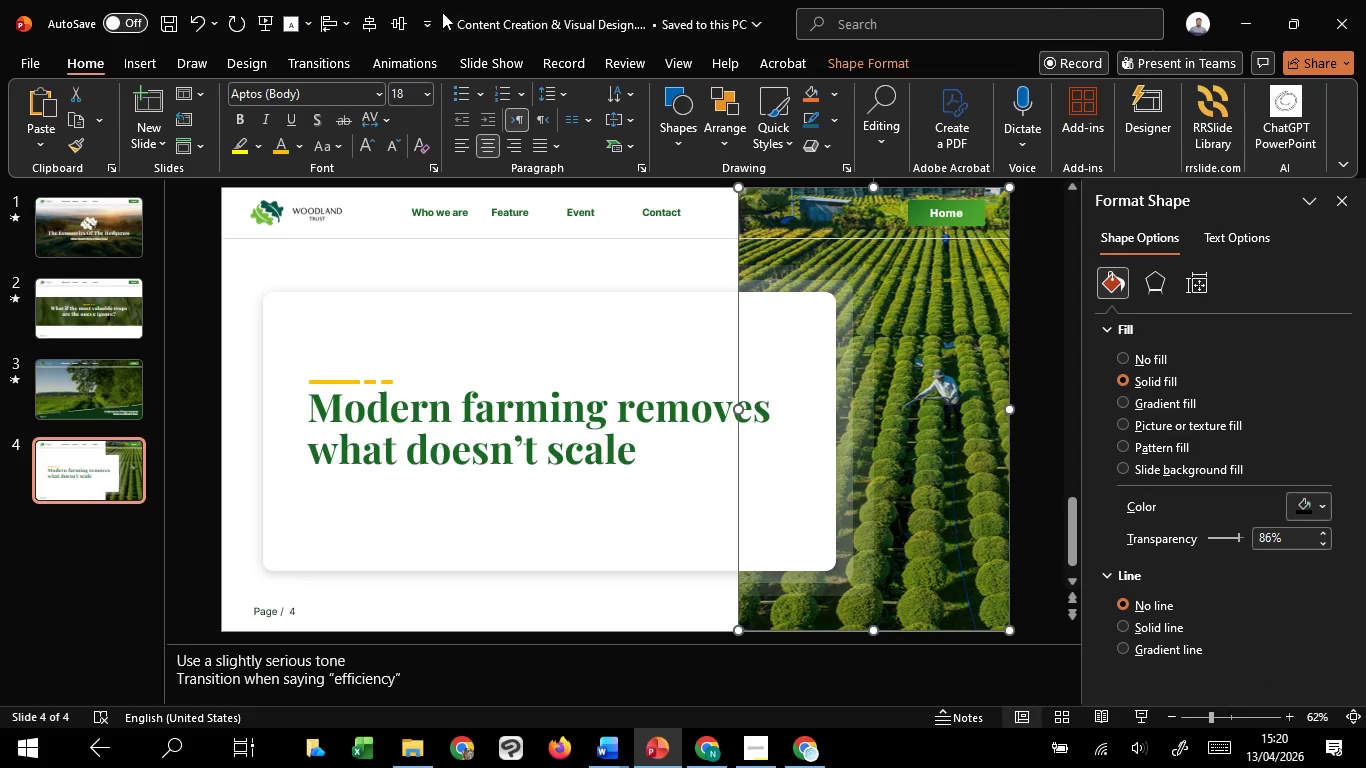 
left_click([393, 22])
 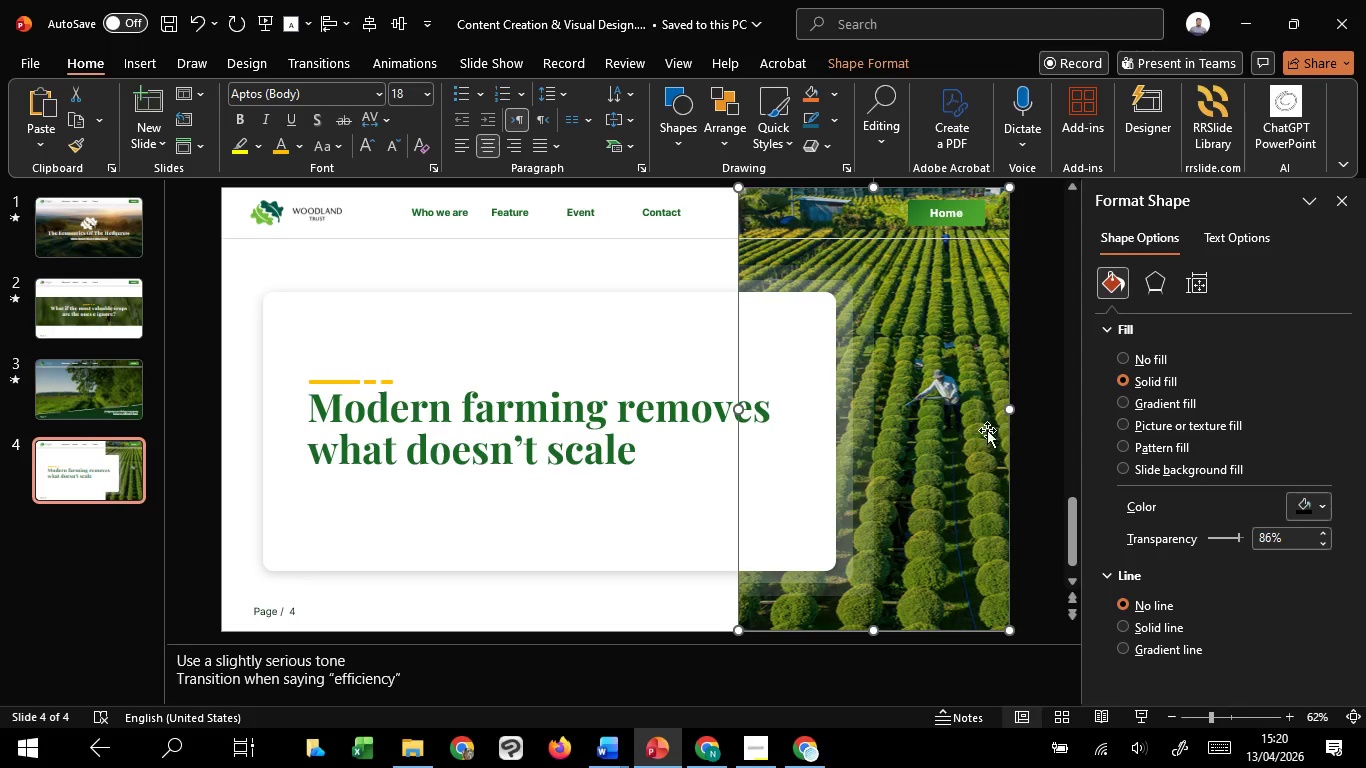 
left_click([1029, 479])
 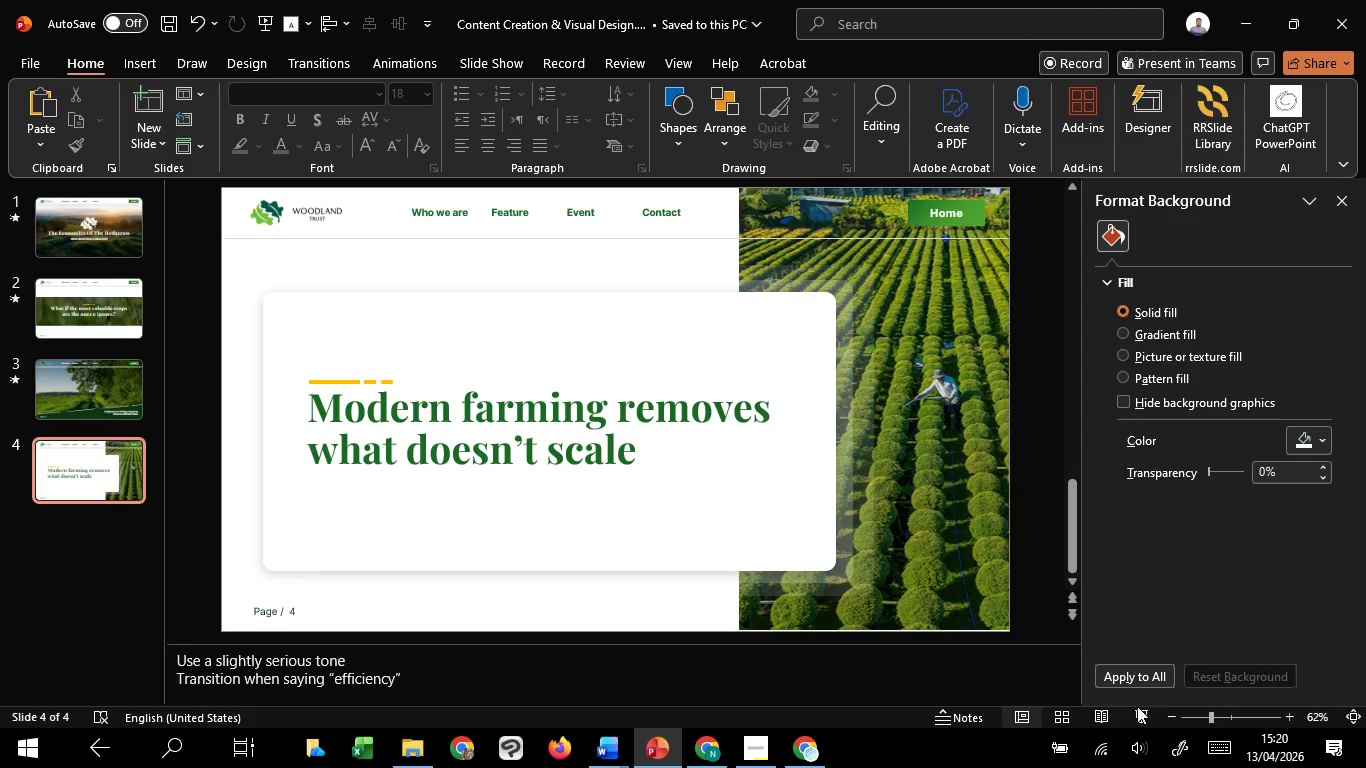 
left_click([1136, 707])
 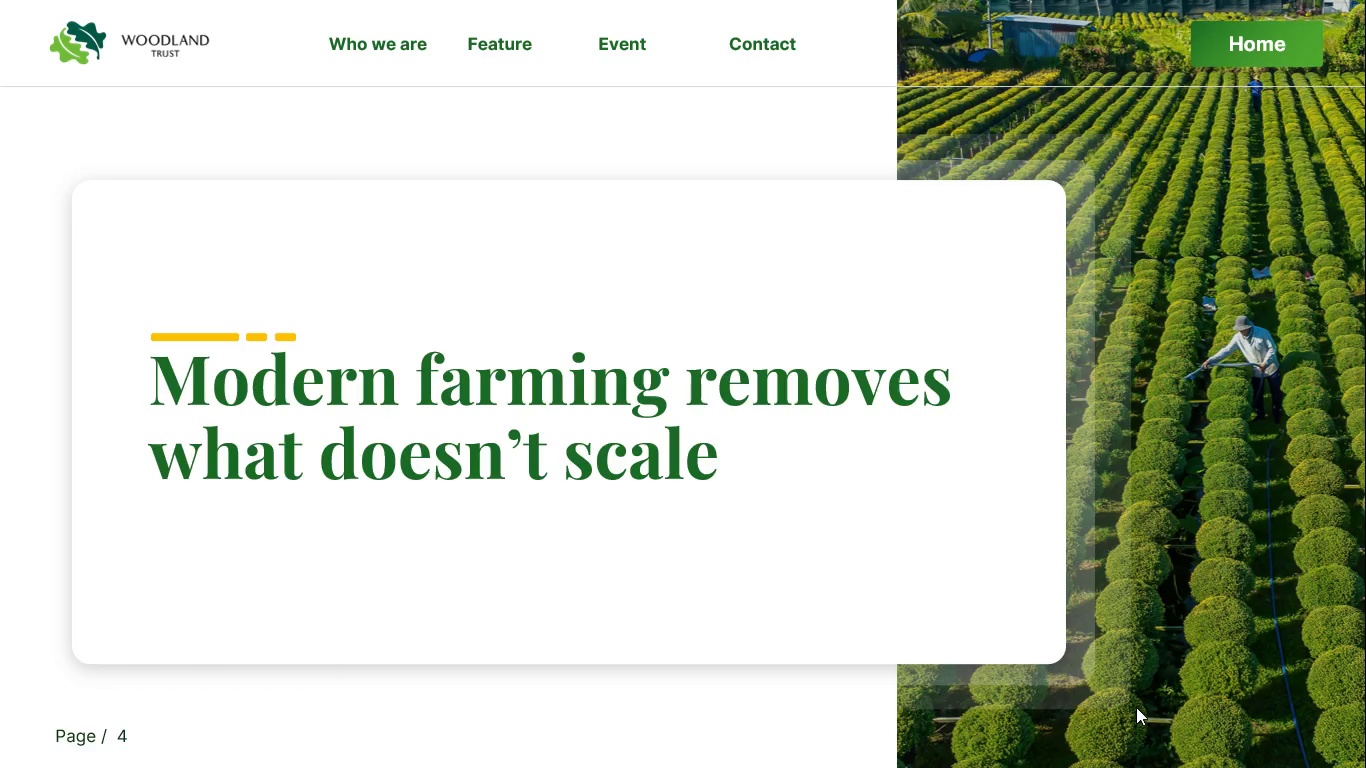 
key(Escape)
 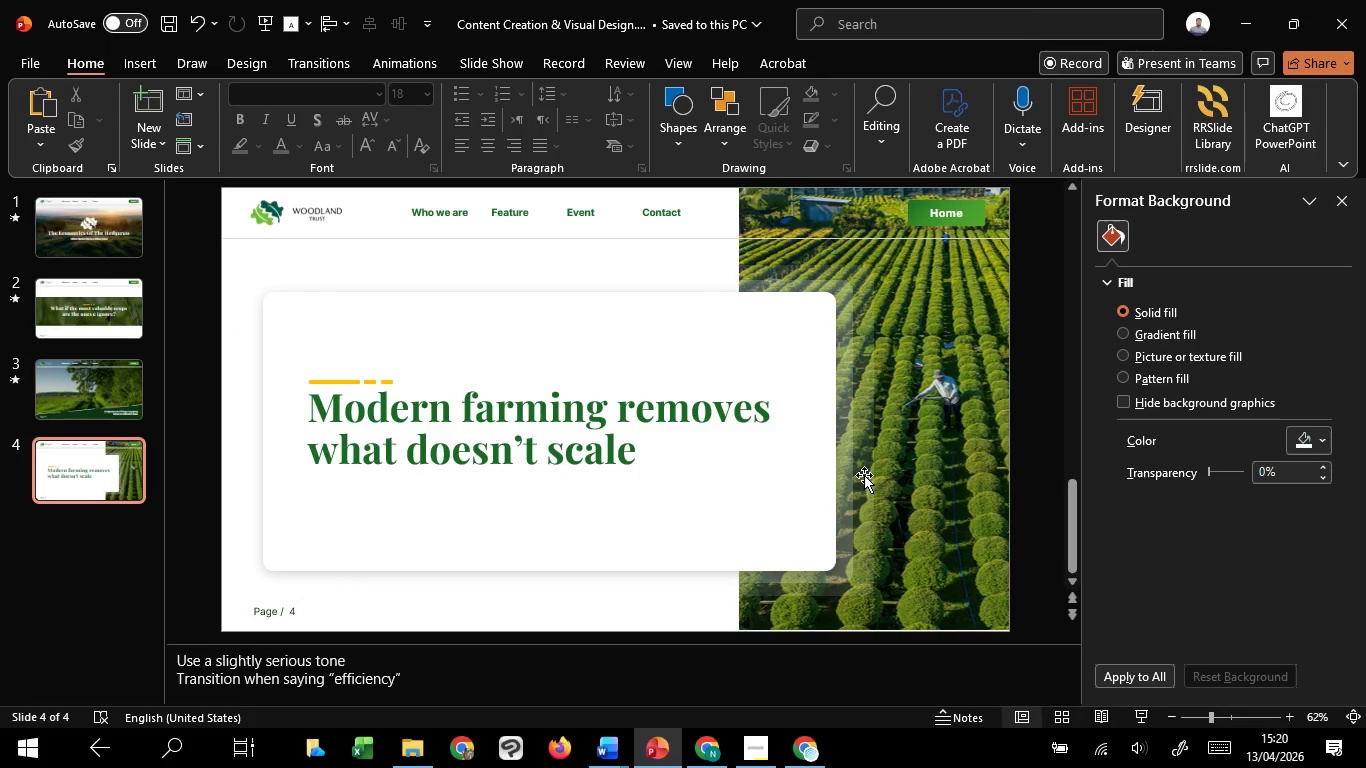 
left_click([866, 473])
 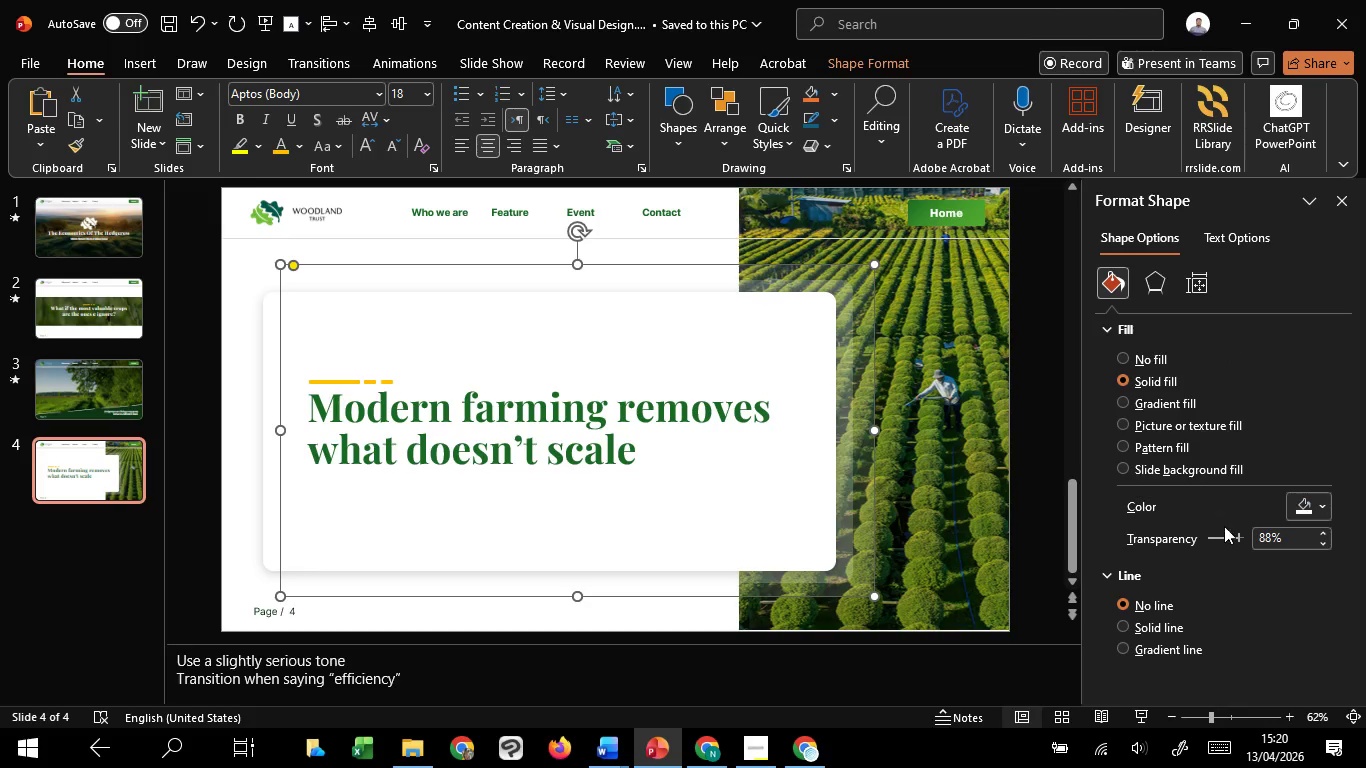 
scroll: coordinate [1227, 540], scroll_direction: down, amount: 30.0
 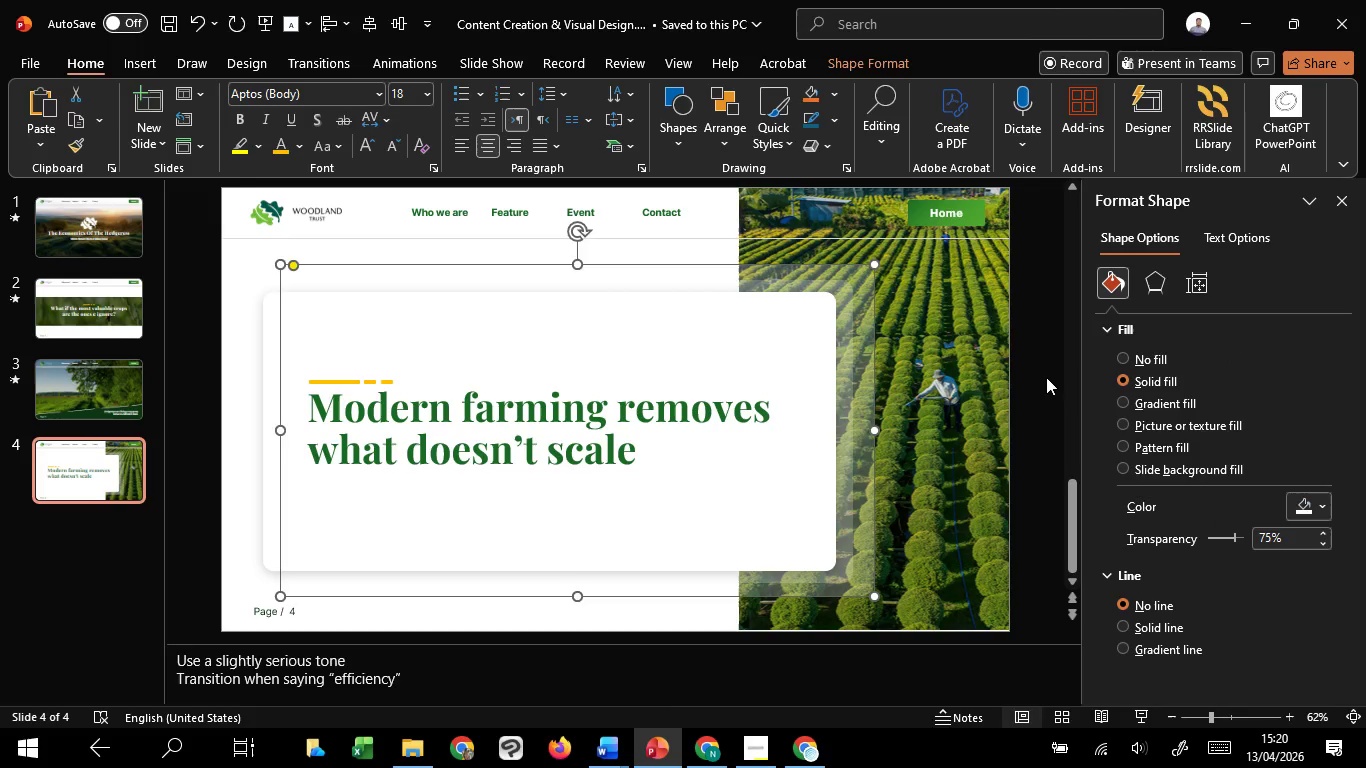 
left_click([1046, 377])
 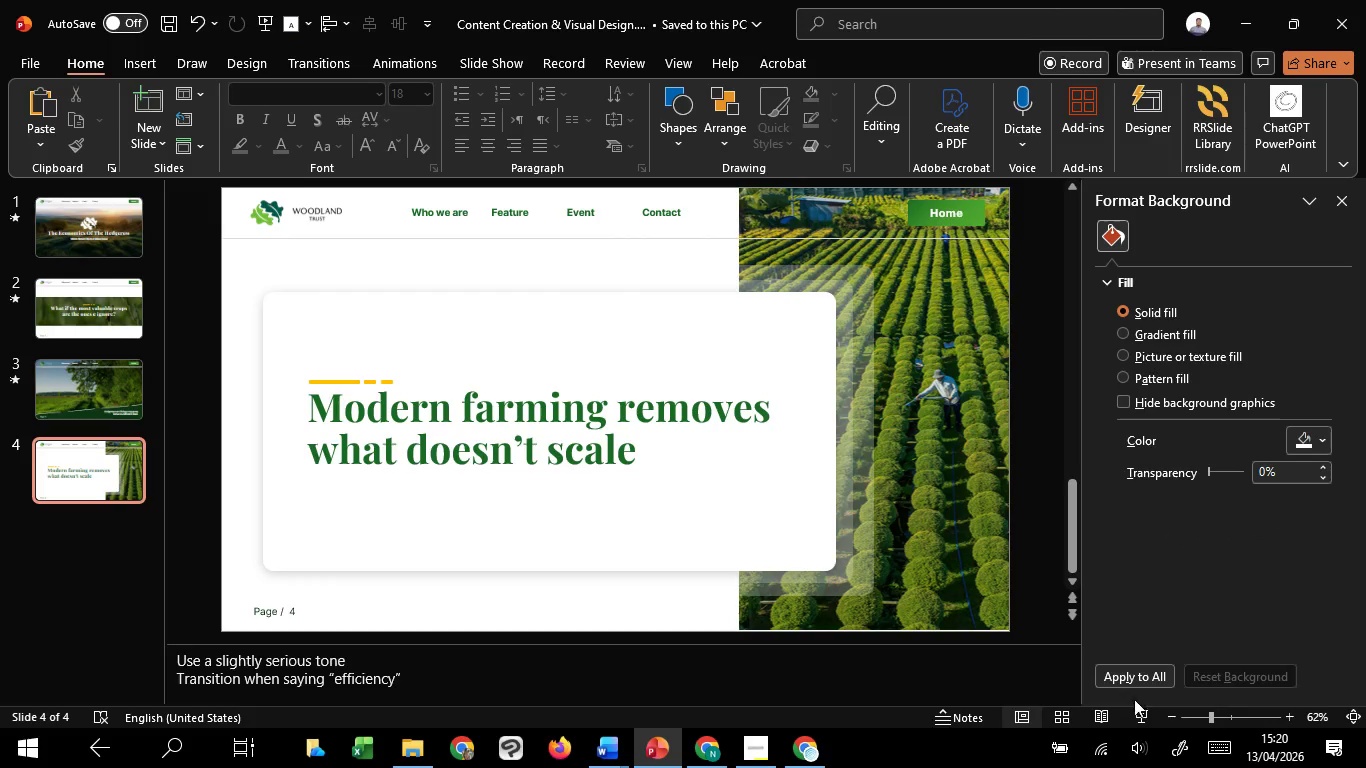 
left_click([1132, 710])
 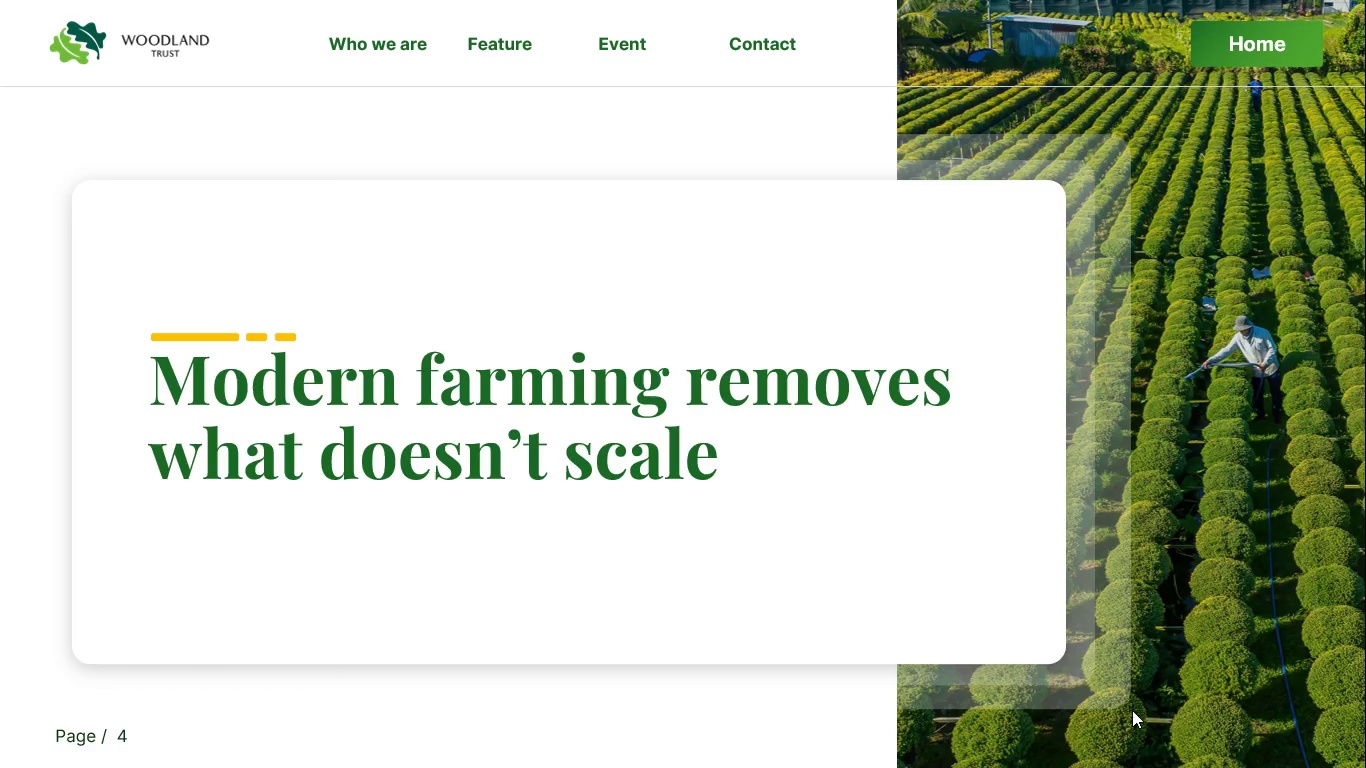 
wait(5.8)
 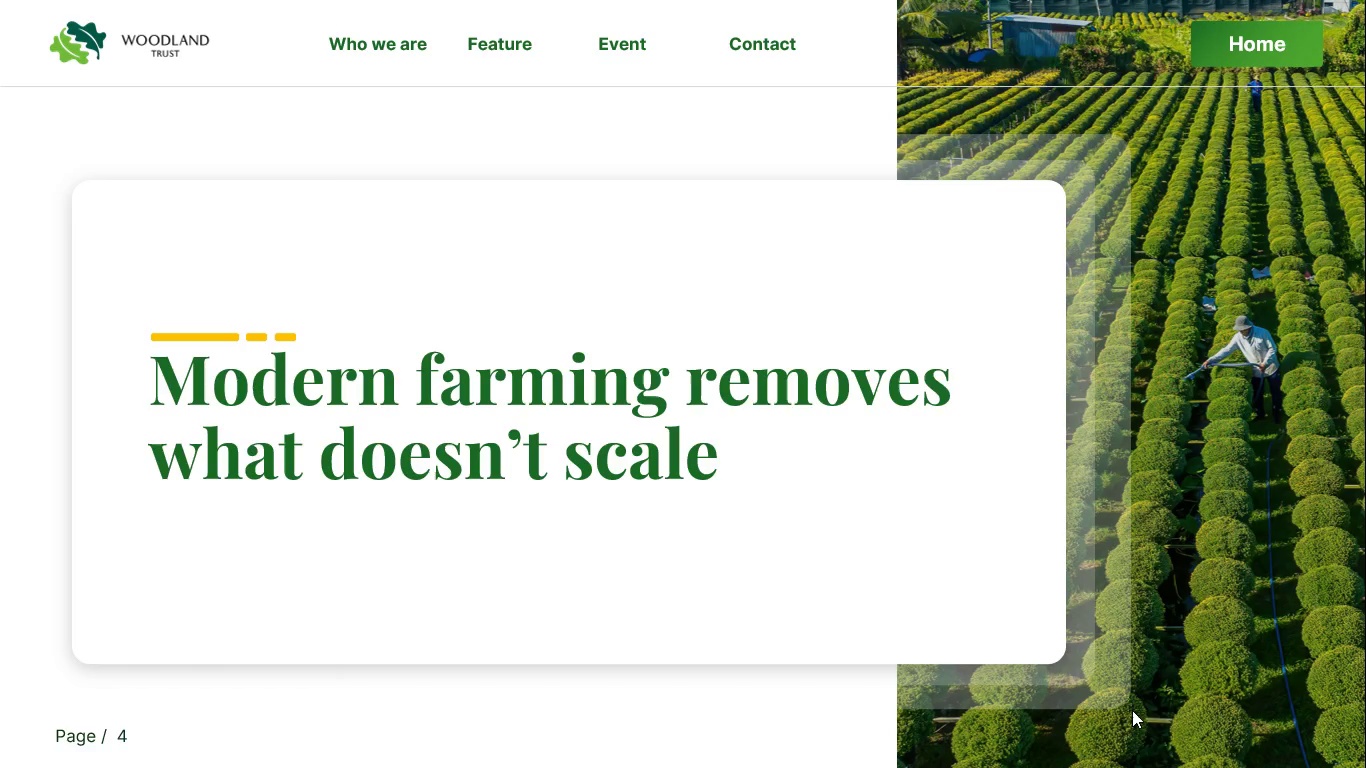 
key(Escape)
 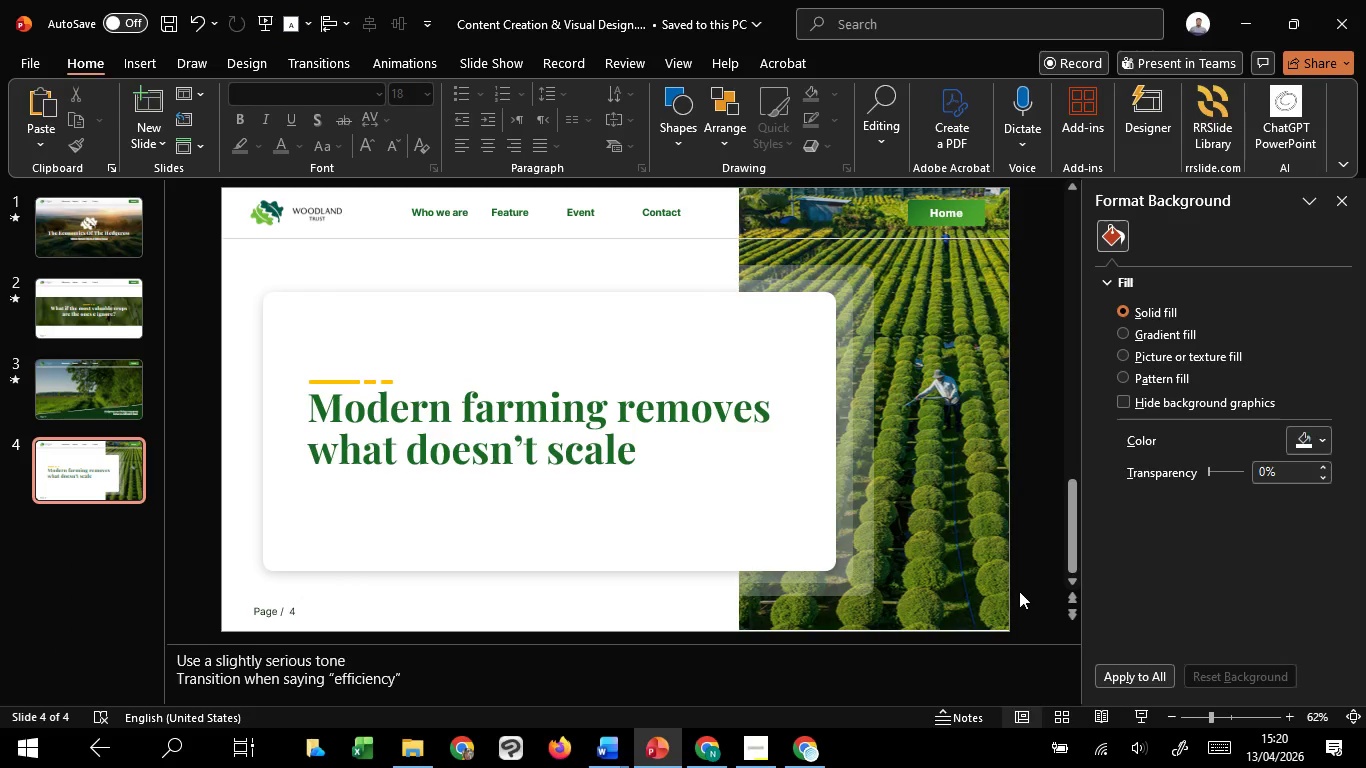 
scroll: coordinate [1019, 591], scroll_direction: up, amount: 1.0
 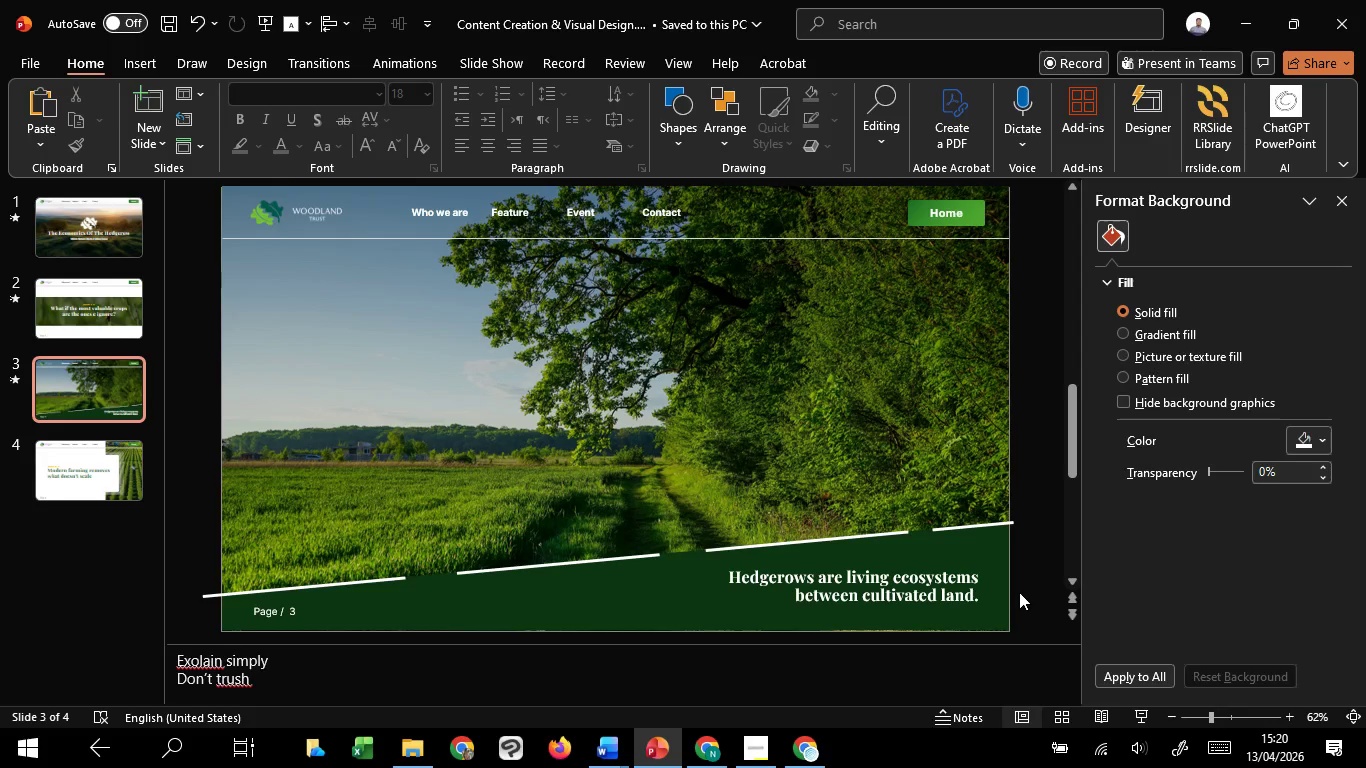 
scroll: coordinate [1019, 592], scroll_direction: down, amount: 1.0
 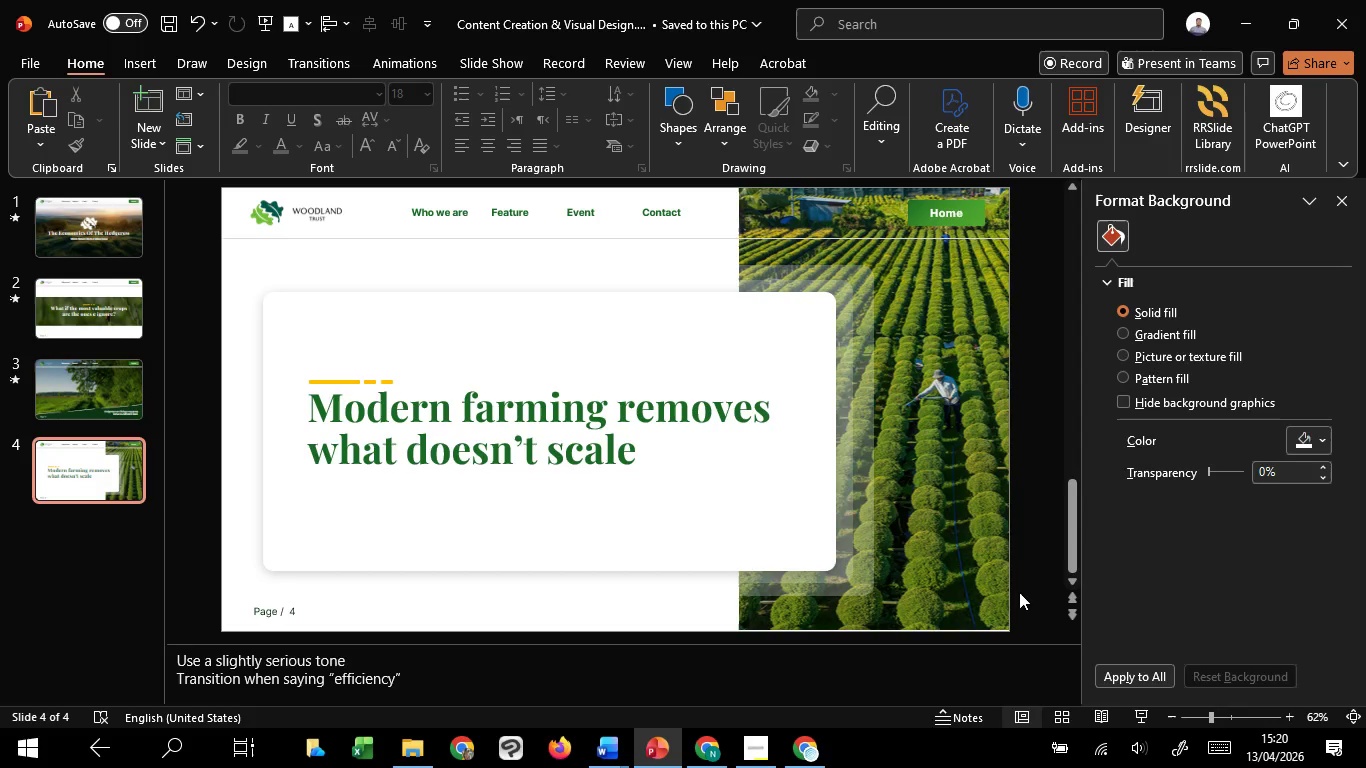 
scroll: coordinate [1019, 592], scroll_direction: up, amount: 2.0
 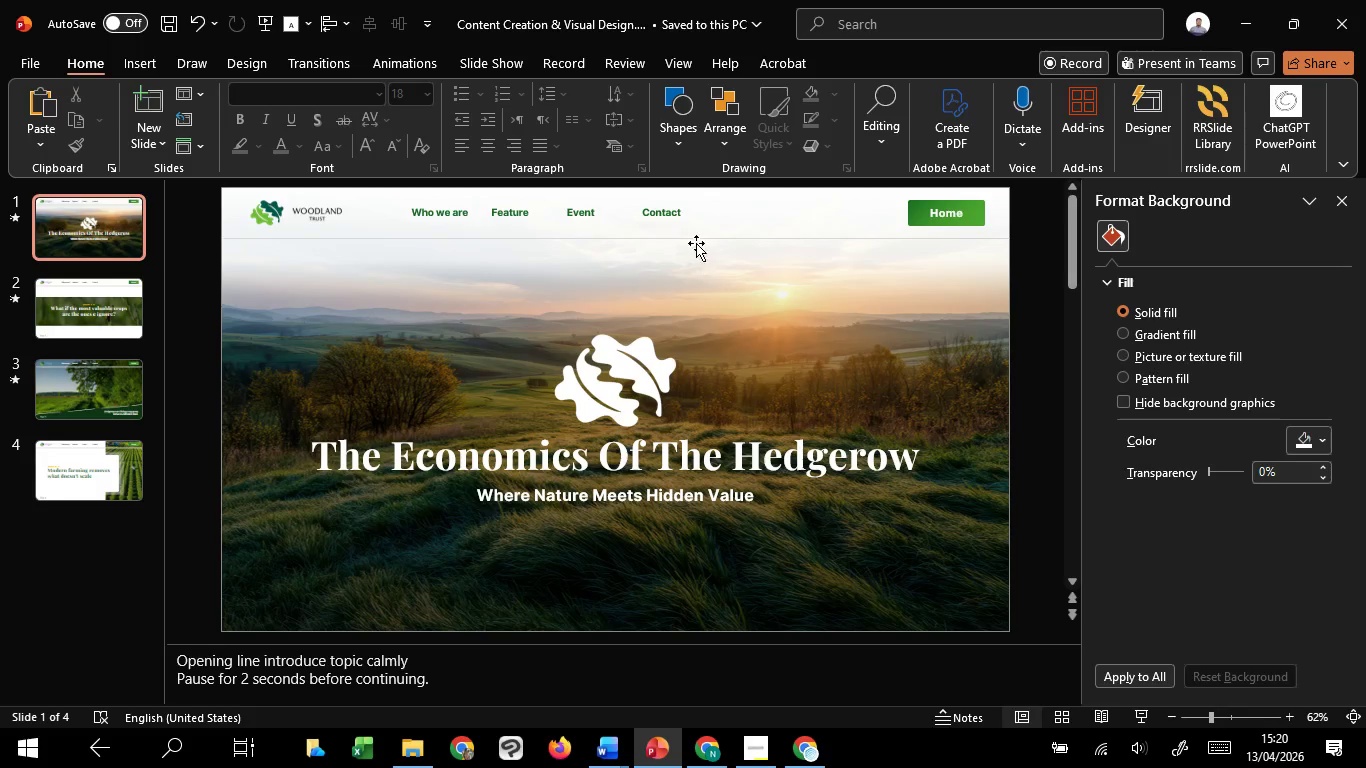 
left_click([761, 215])
 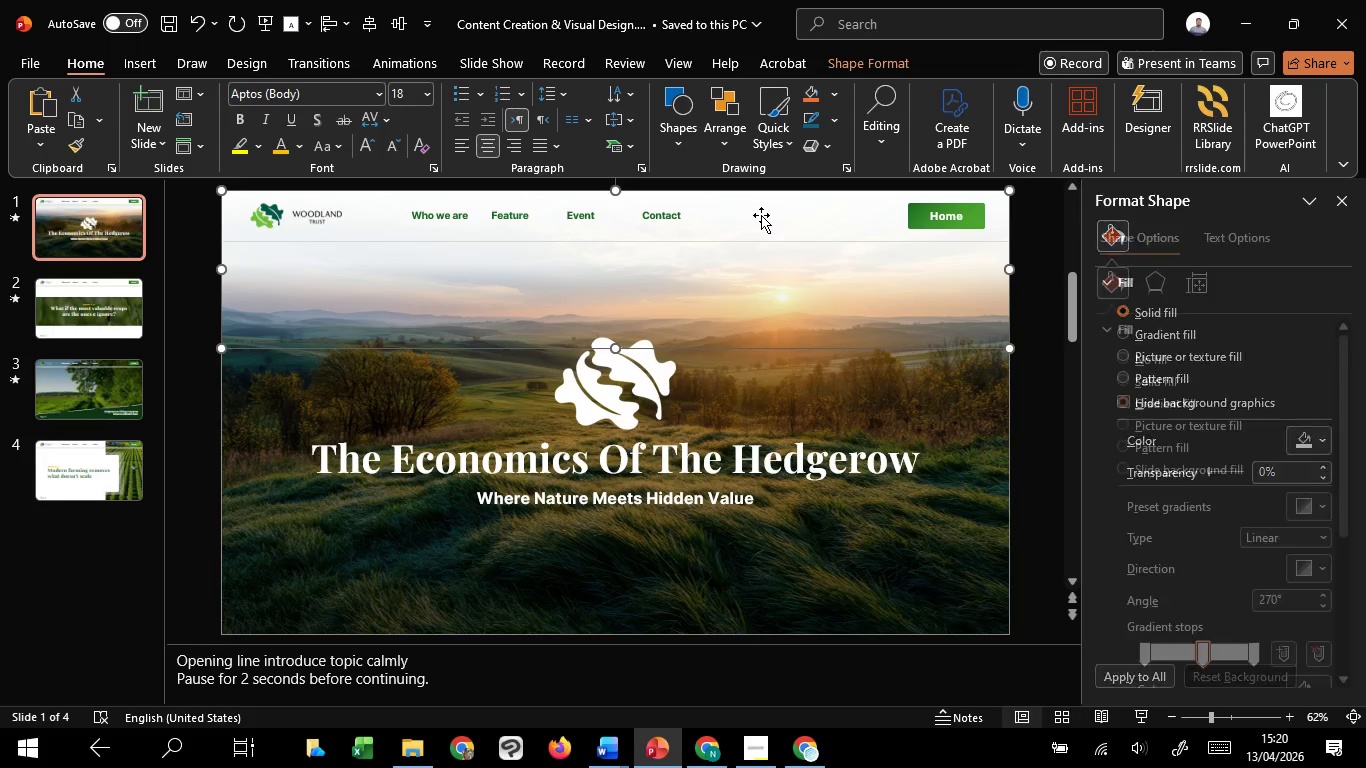 
key(Control+C)
 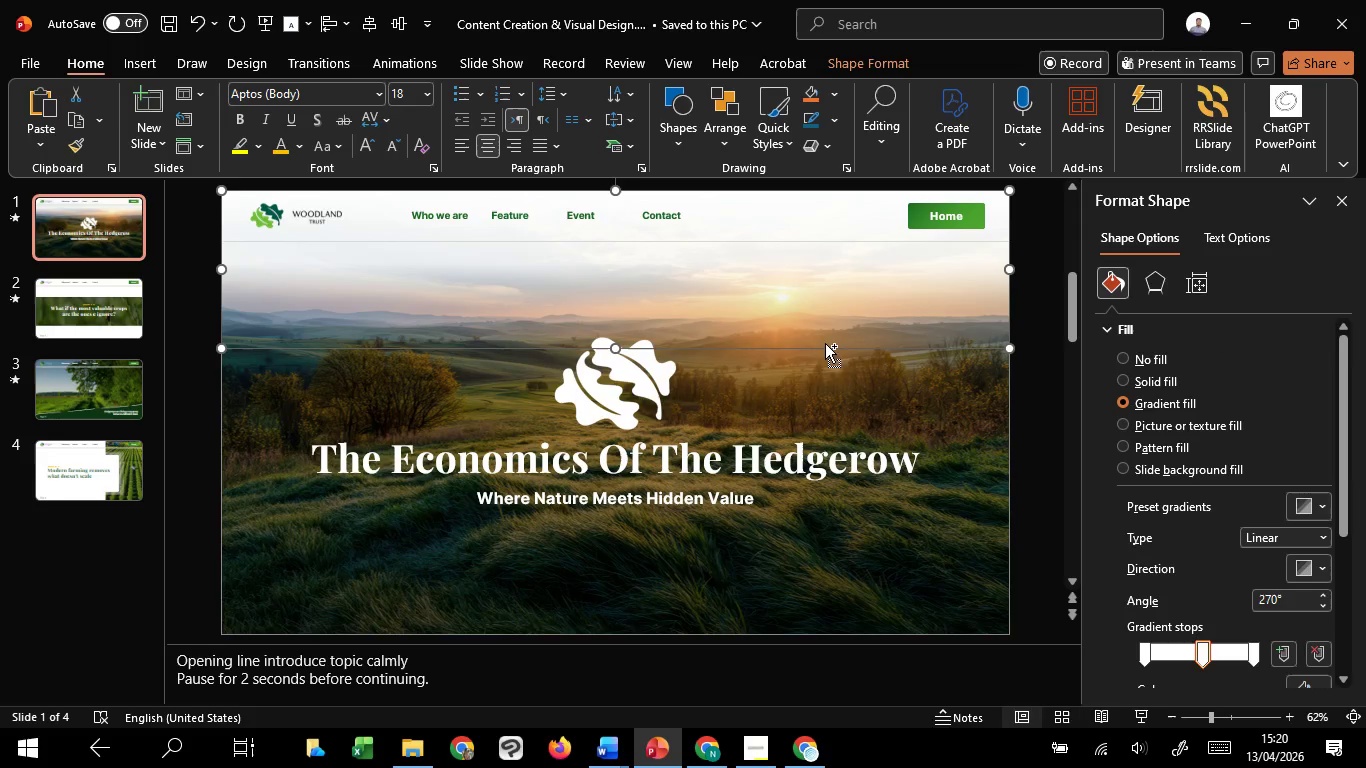 
key(Control+C)
 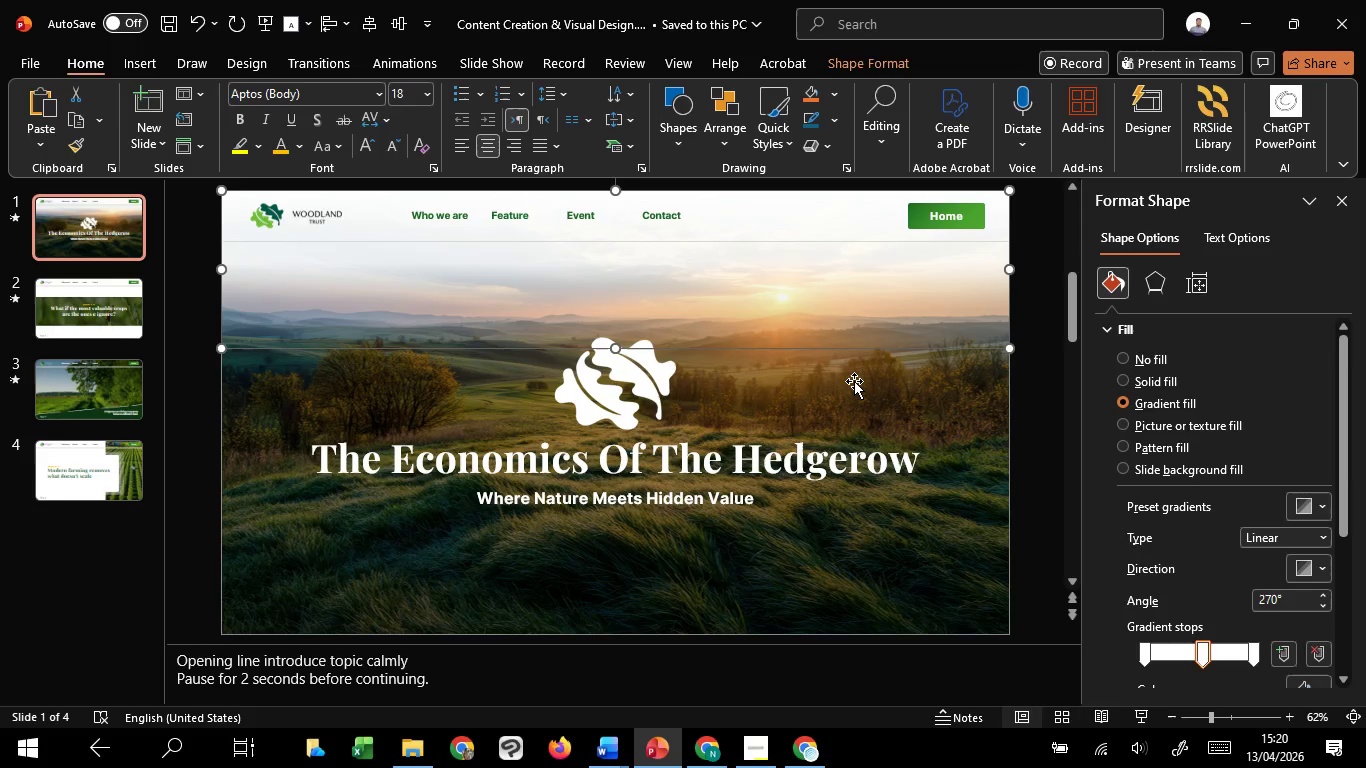 
scroll: coordinate [854, 381], scroll_direction: down, amount: 1.0
 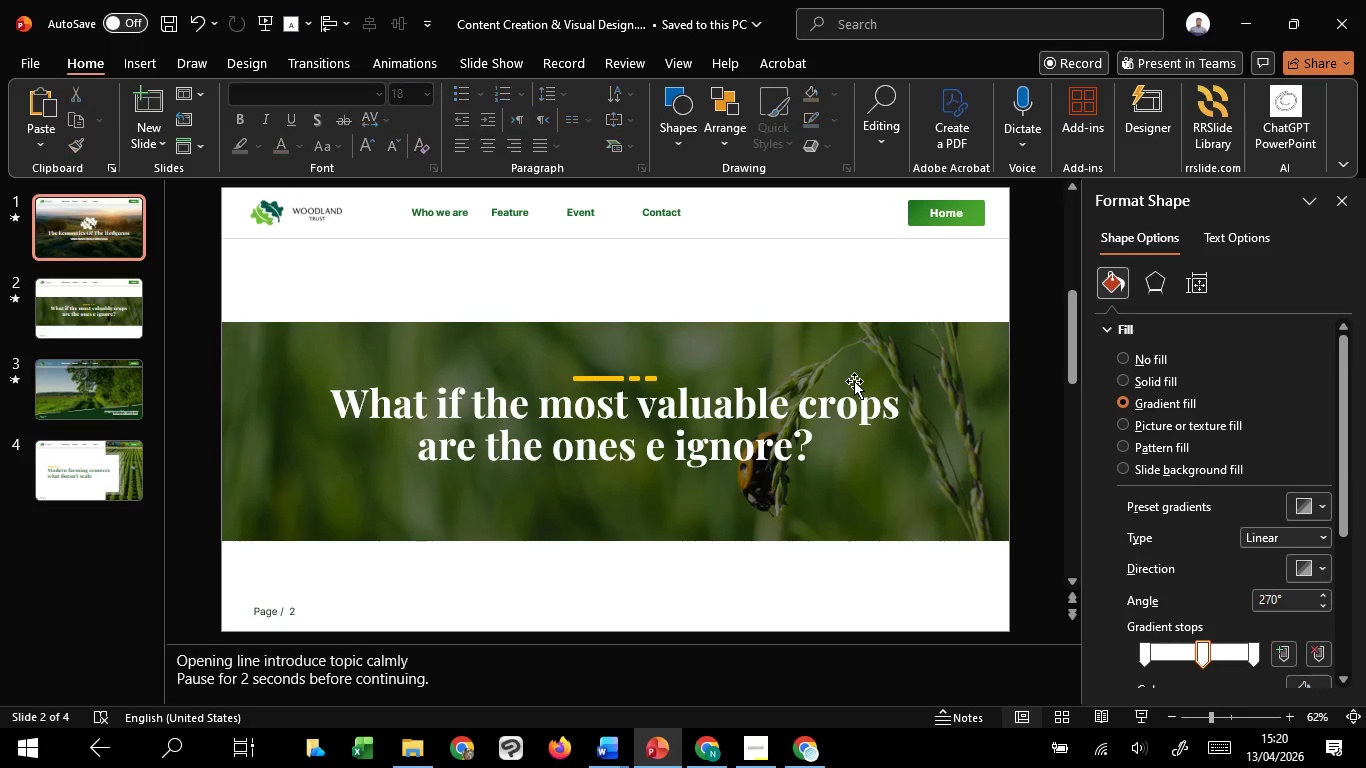 
hold_key(key=ControlLeft, duration=0.34)
 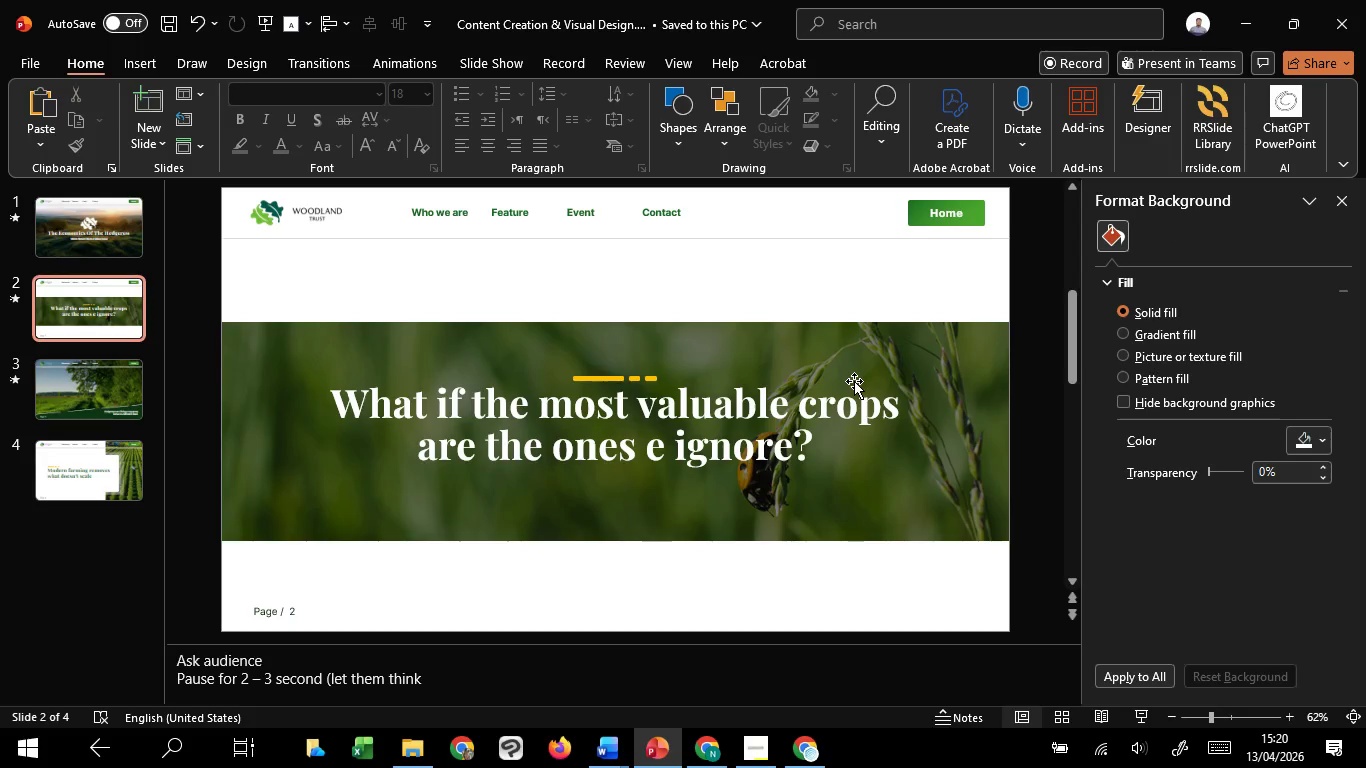 
scroll: coordinate [854, 381], scroll_direction: down, amount: 2.0
 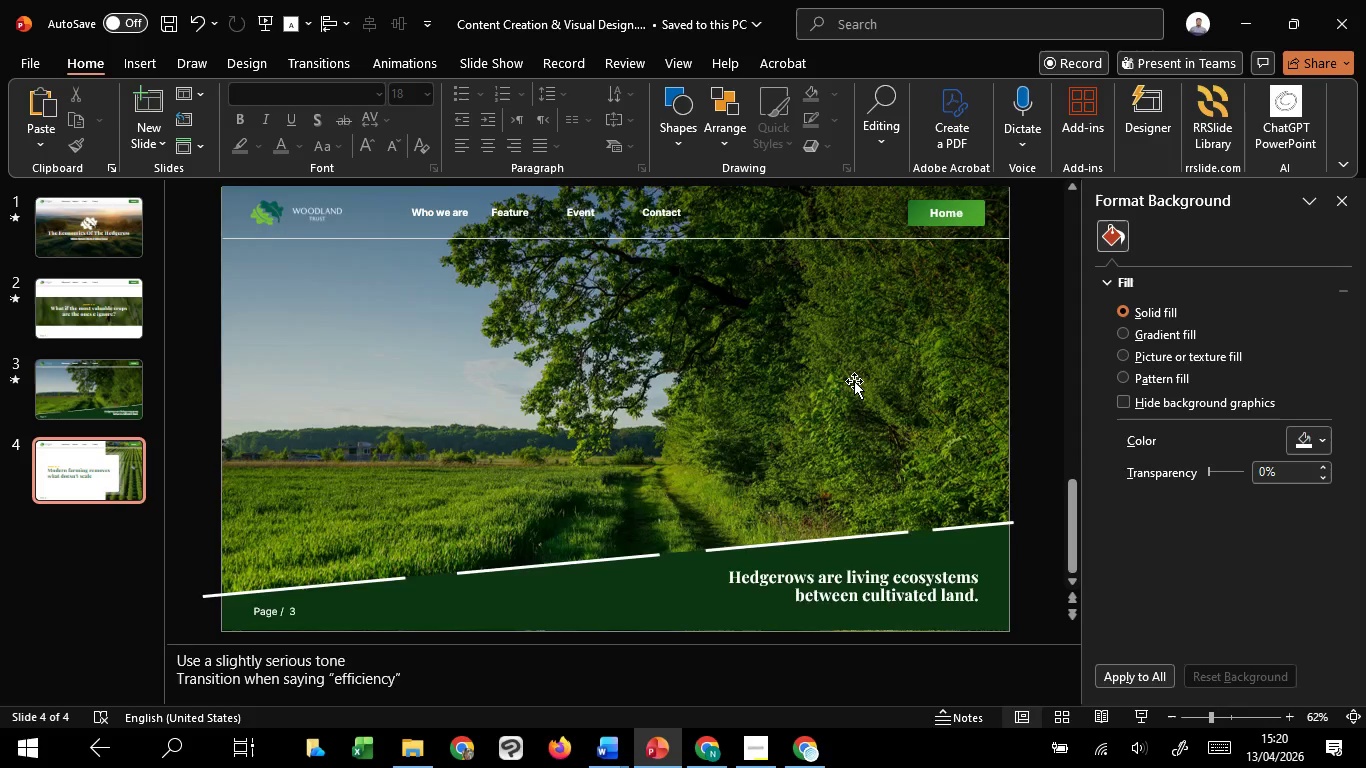 
key(Control+ControlLeft)
 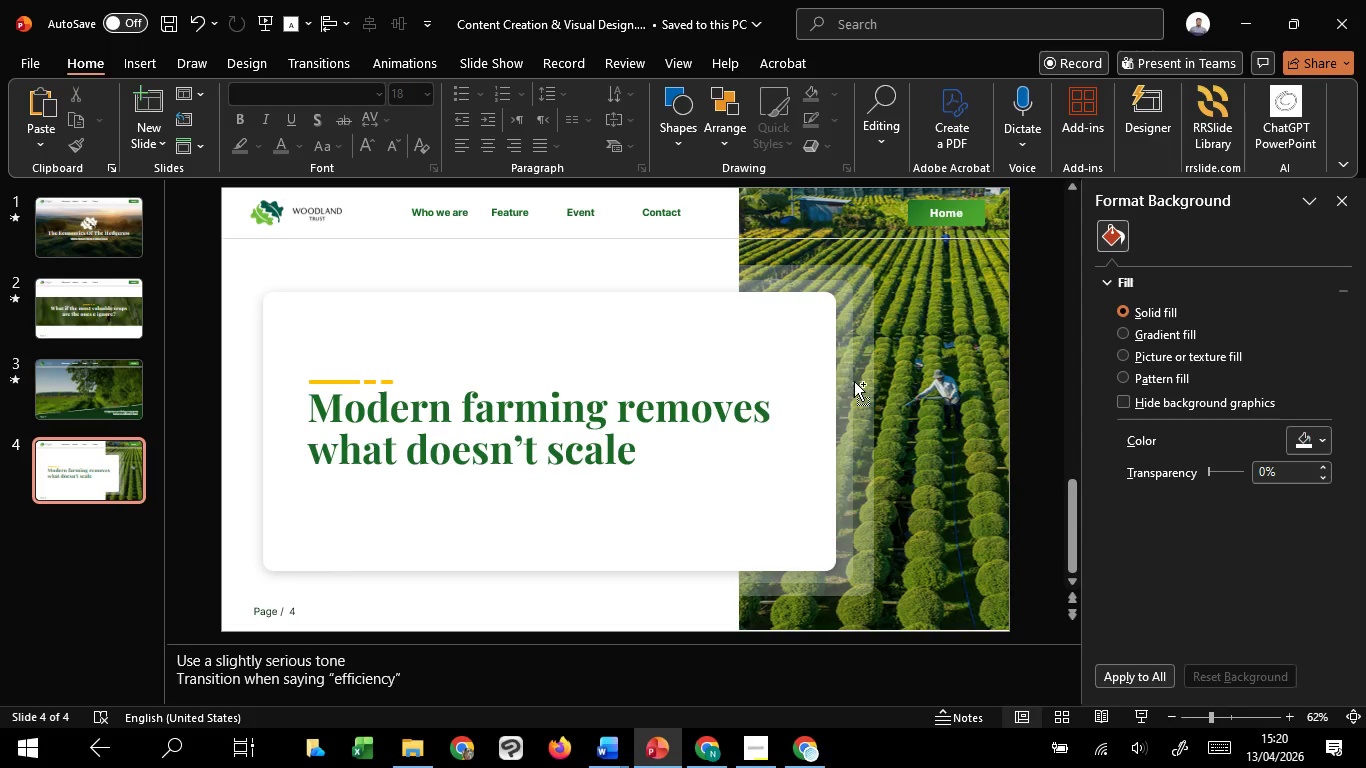 
key(Control+V)
 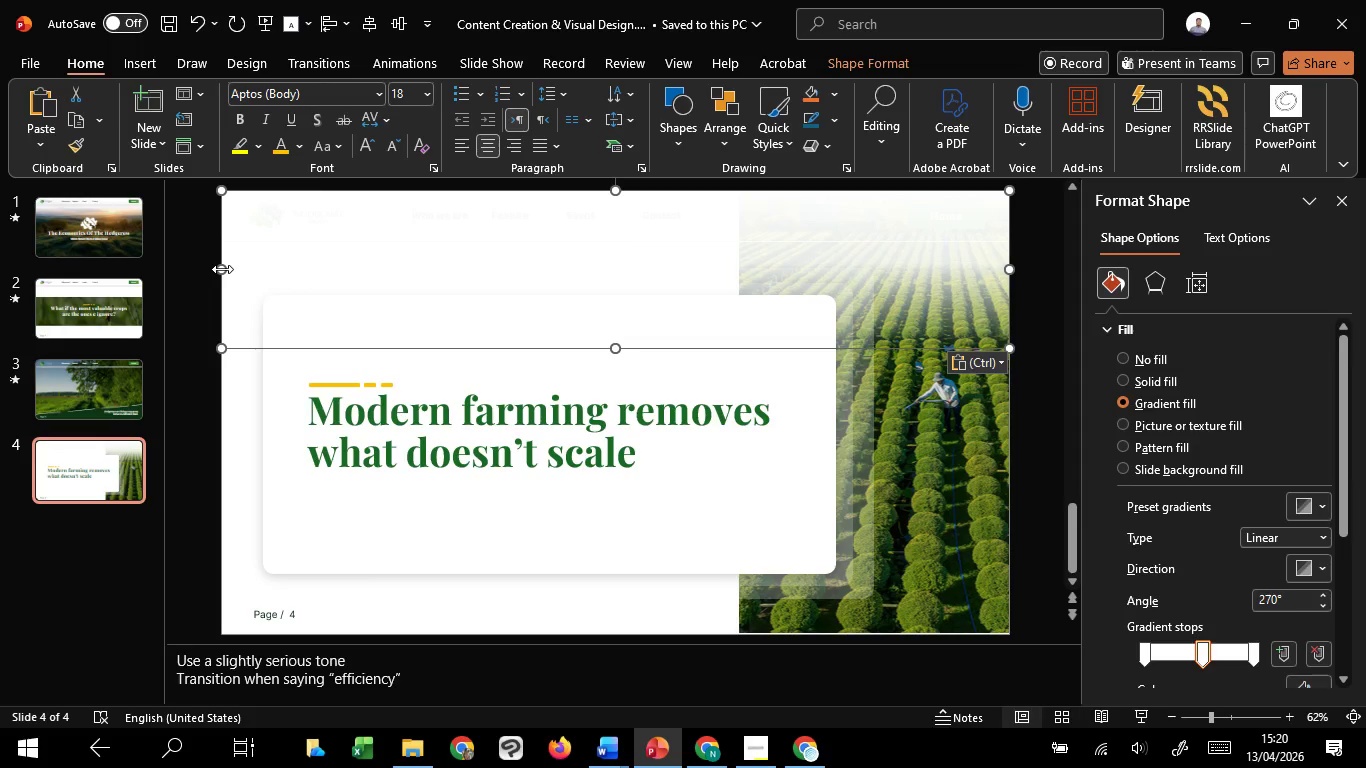 
left_click_drag(start_coordinate=[222, 269], to_coordinate=[223, 259])
 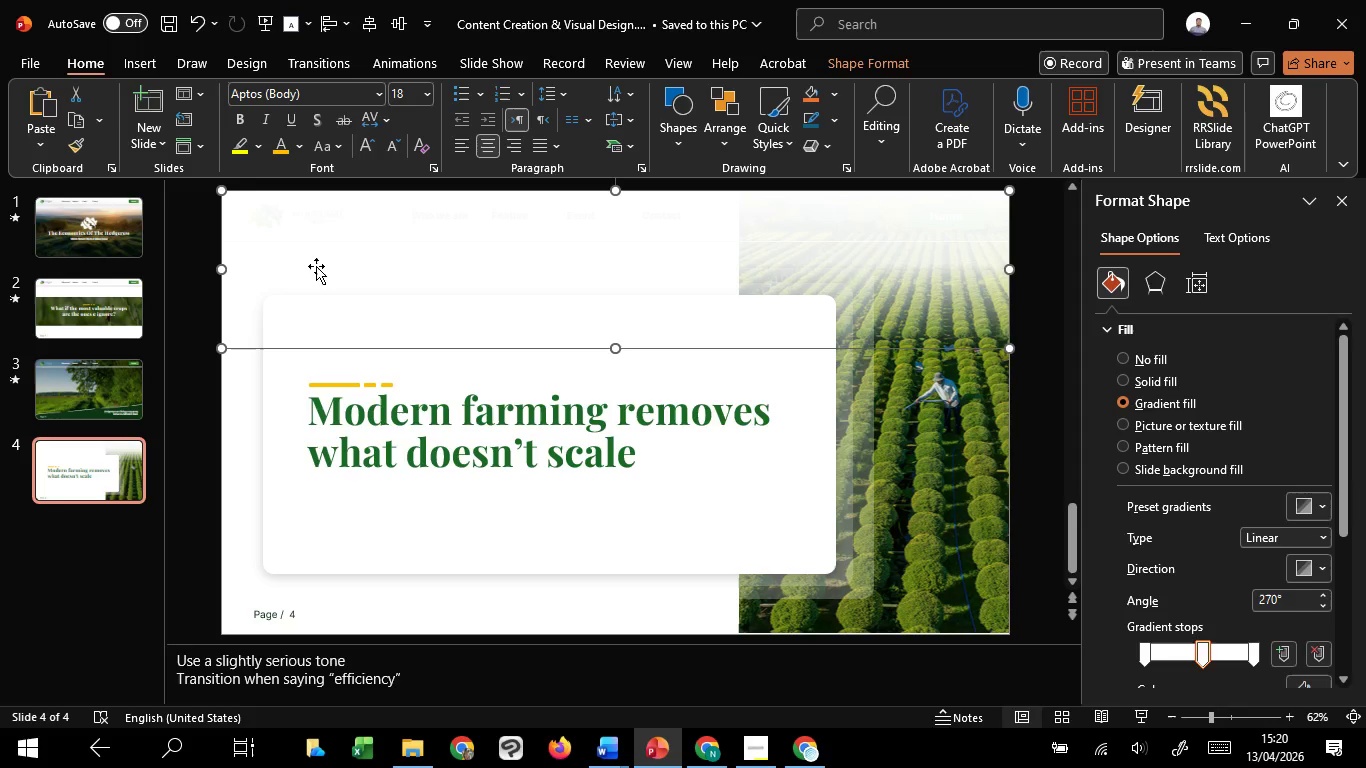 
right_click([316, 266])
 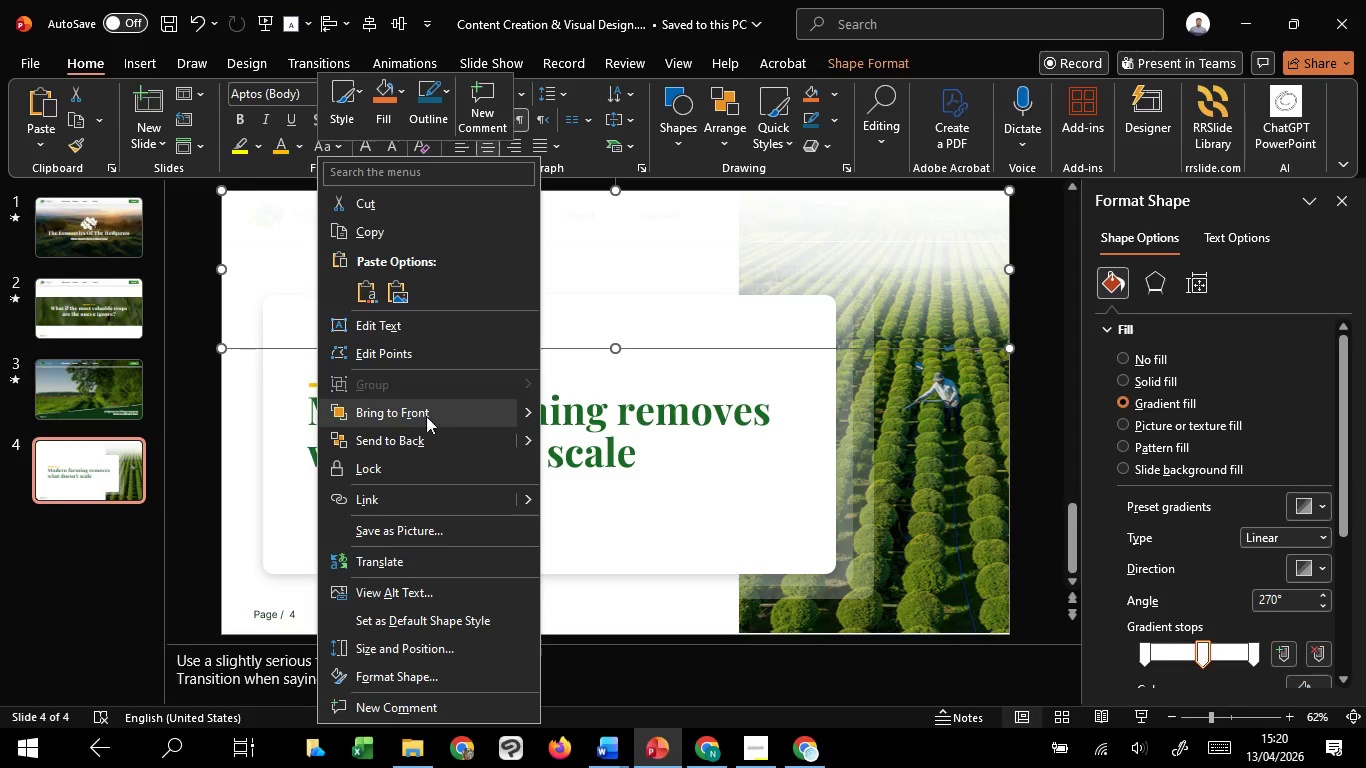 
left_click([426, 442])
 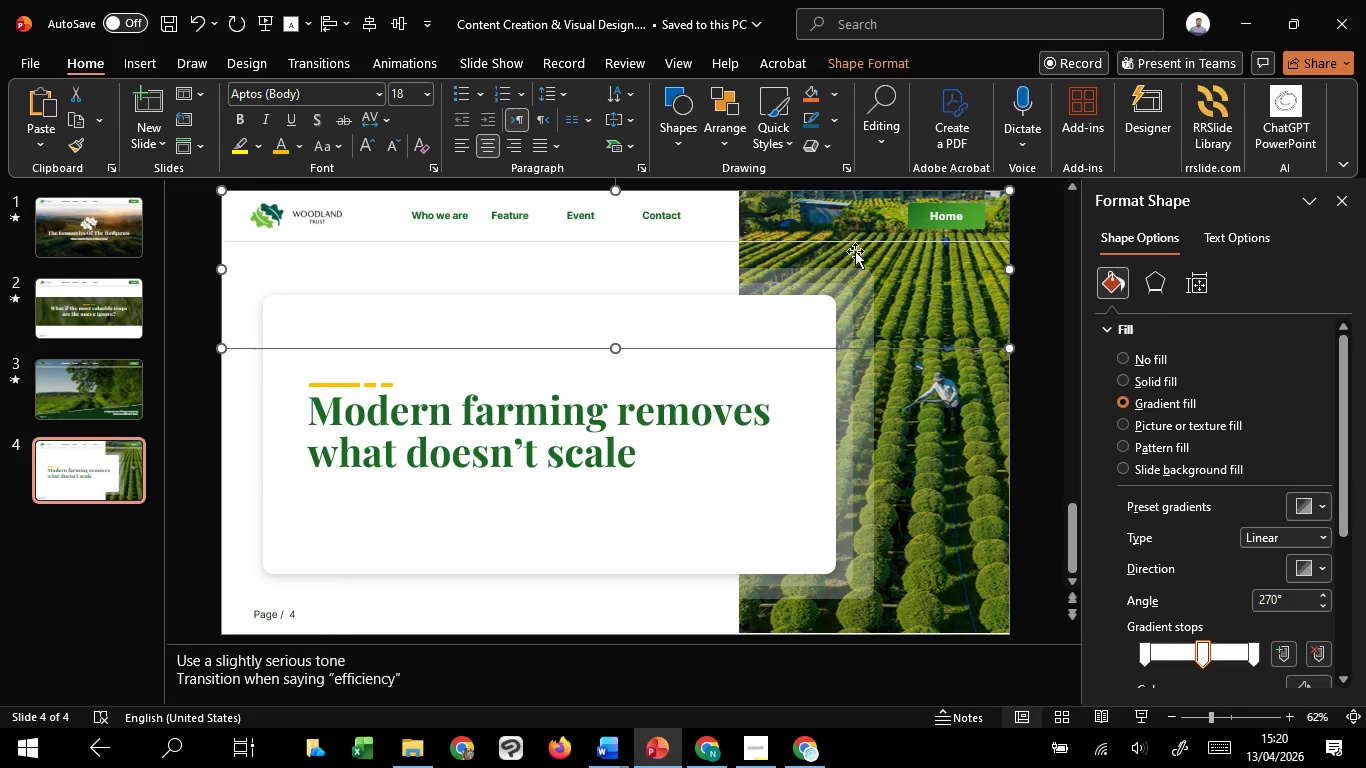 
left_click([940, 269])
 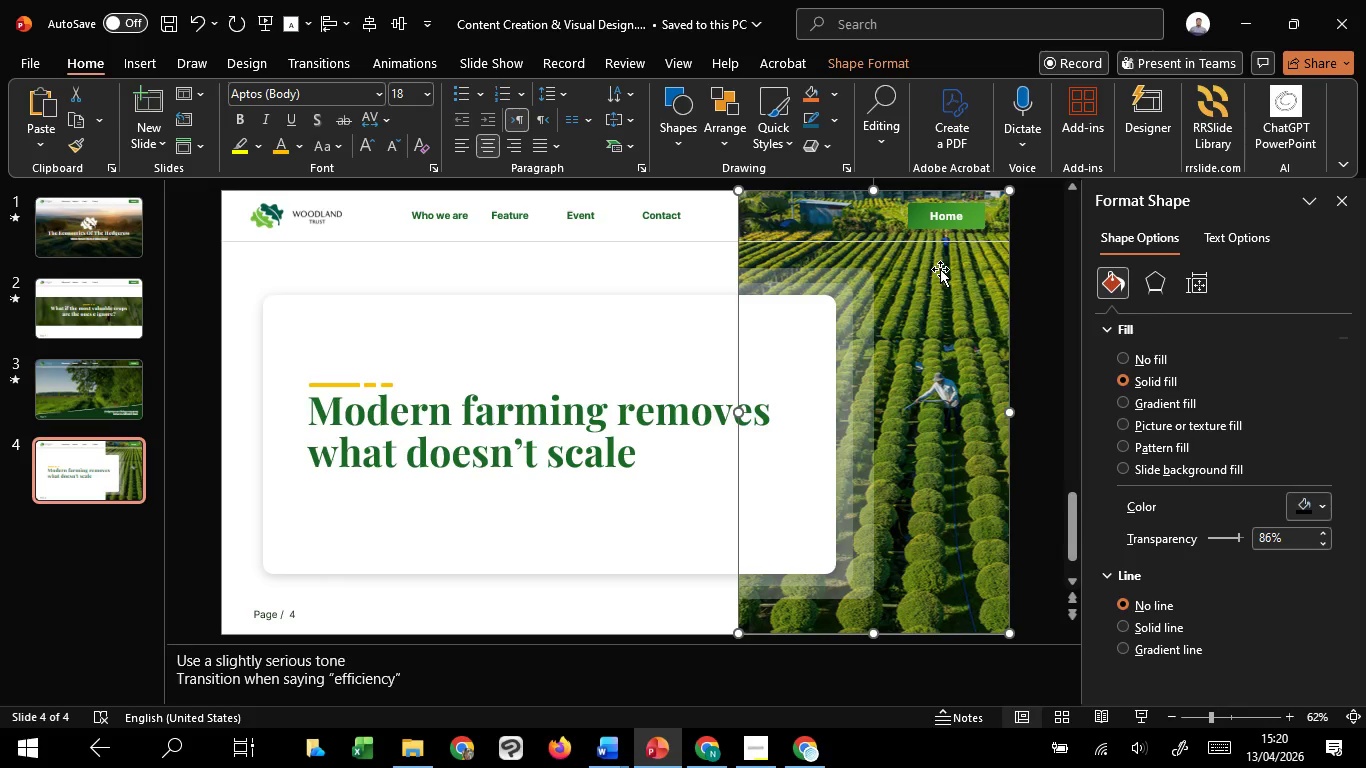 
left_click_drag(start_coordinate=[940, 269], to_coordinate=[911, 275])
 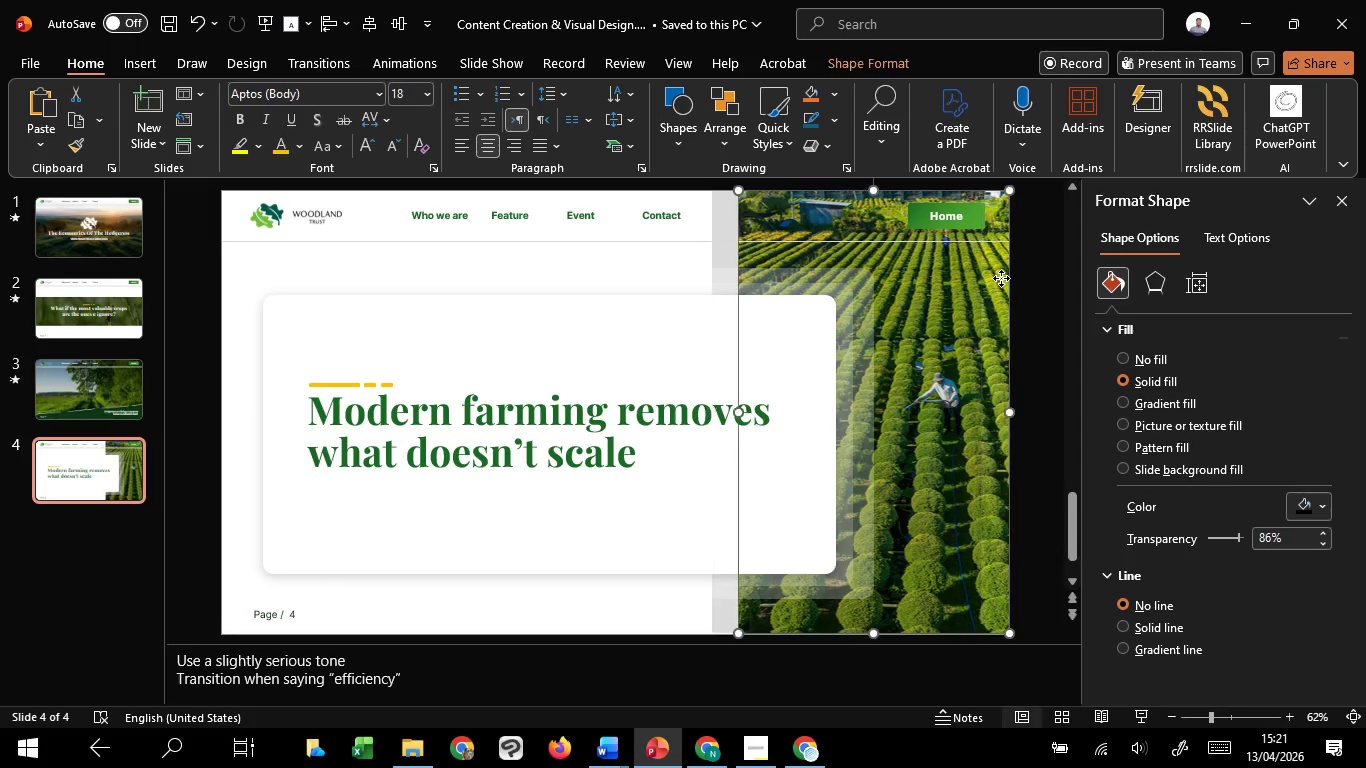 
hold_key(key=ShiftLeft, duration=0.66)
 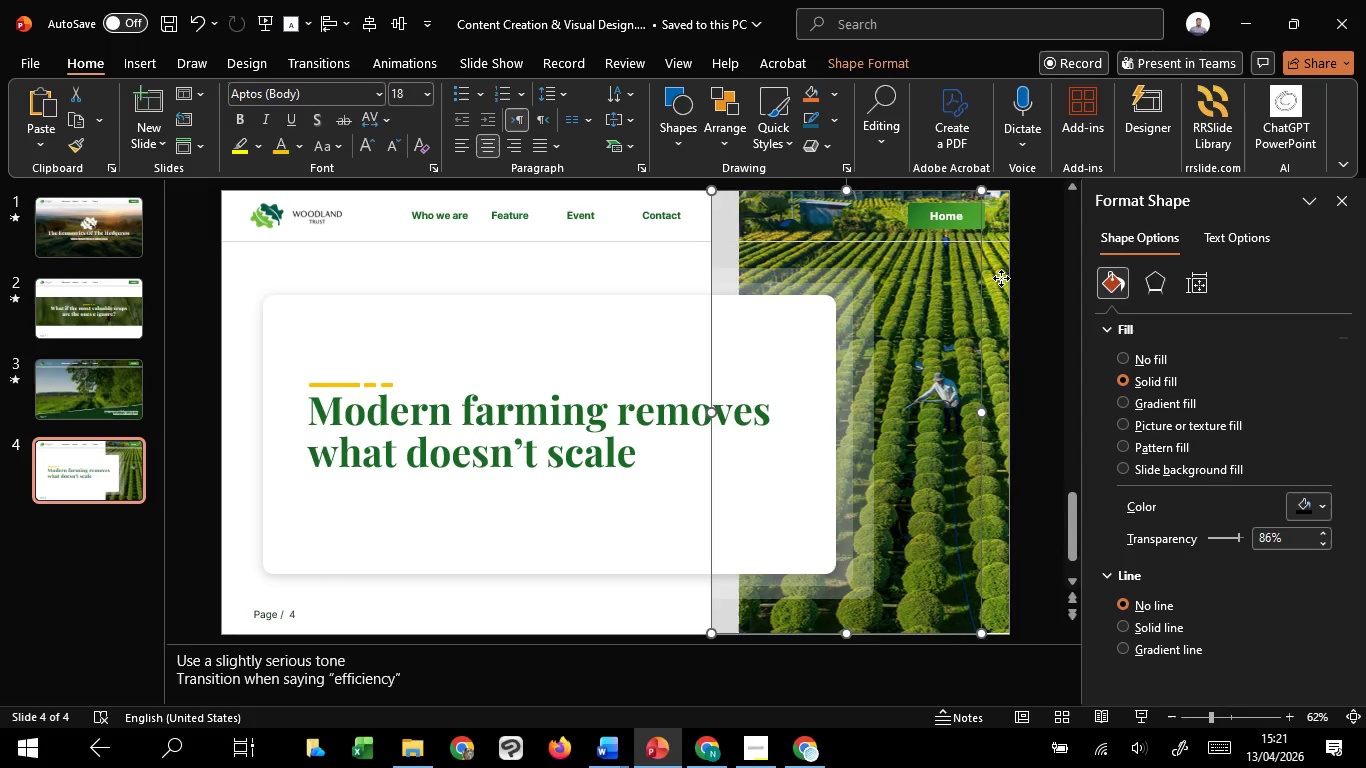 
left_click([1001, 278])
 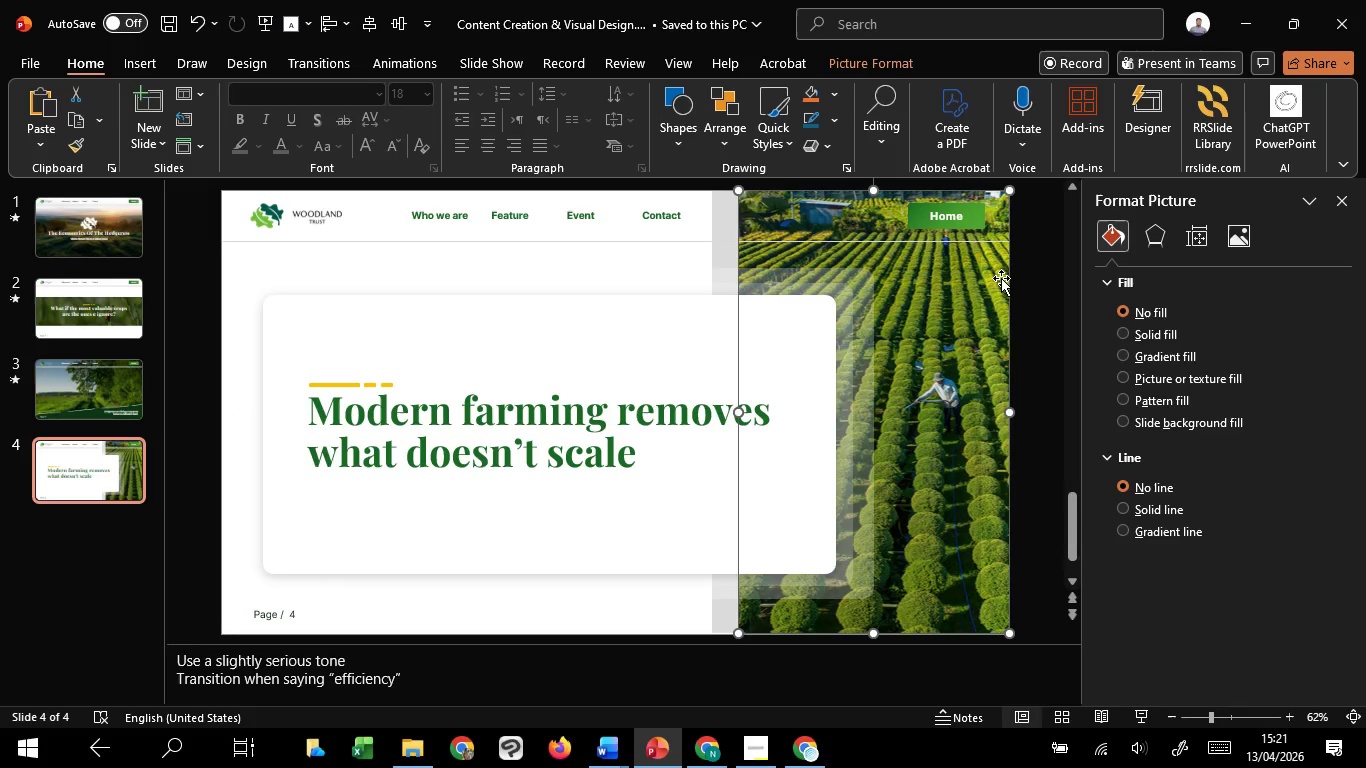 
right_click([1001, 278])
 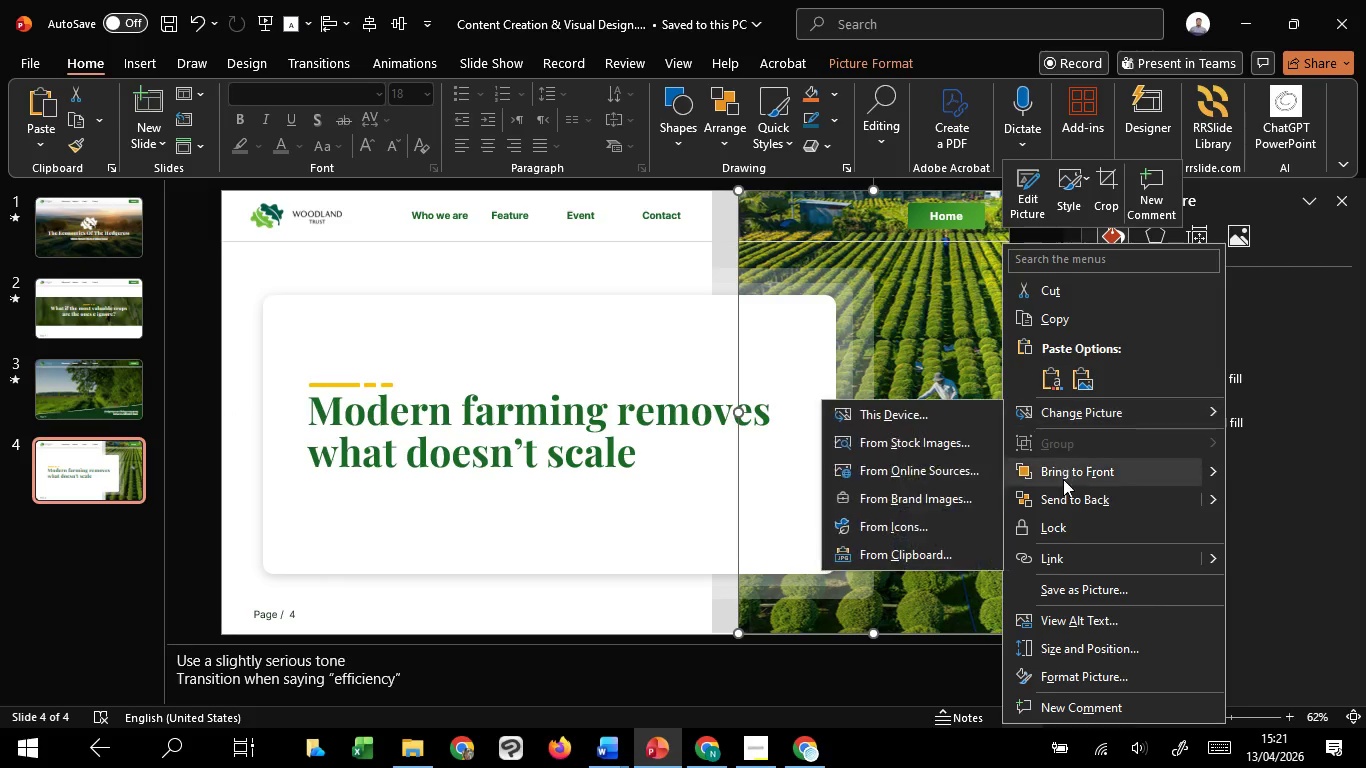 
left_click([1061, 494])
 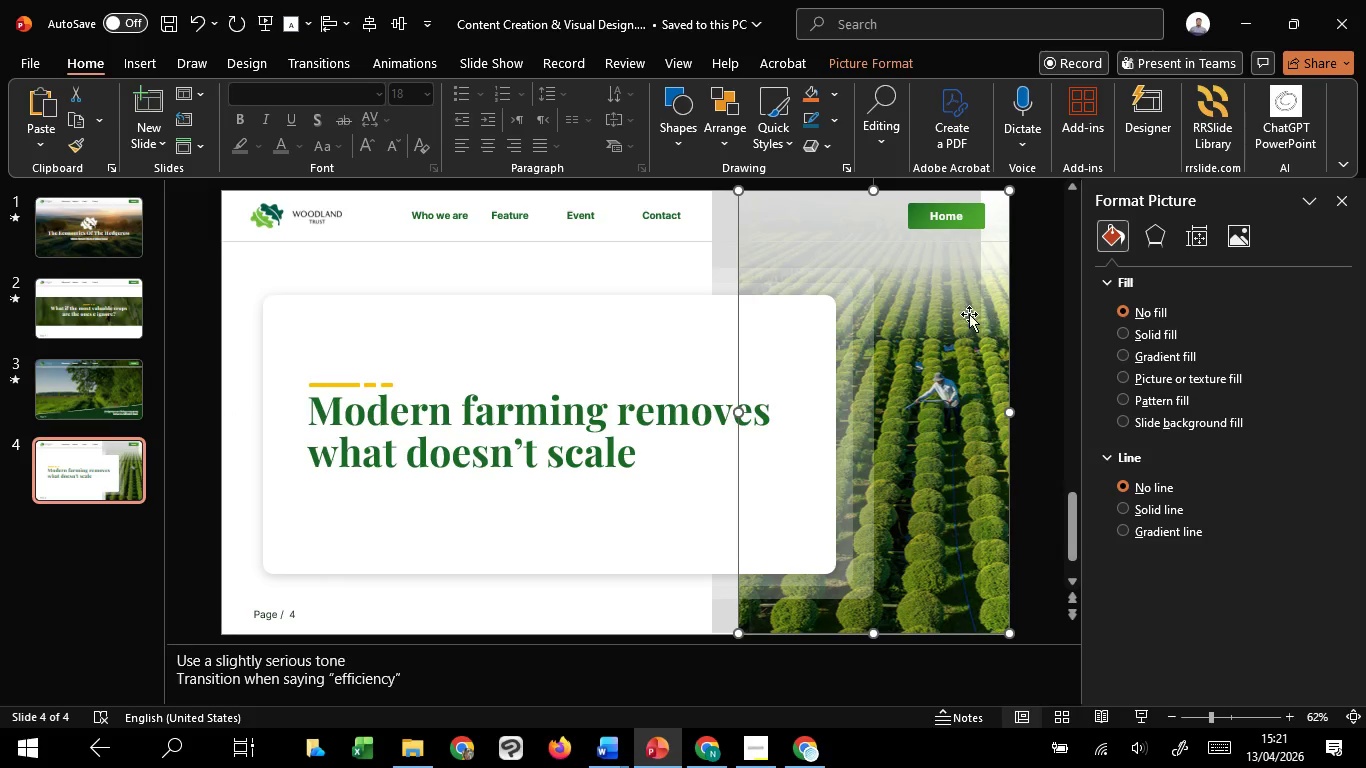 
left_click([956, 303])
 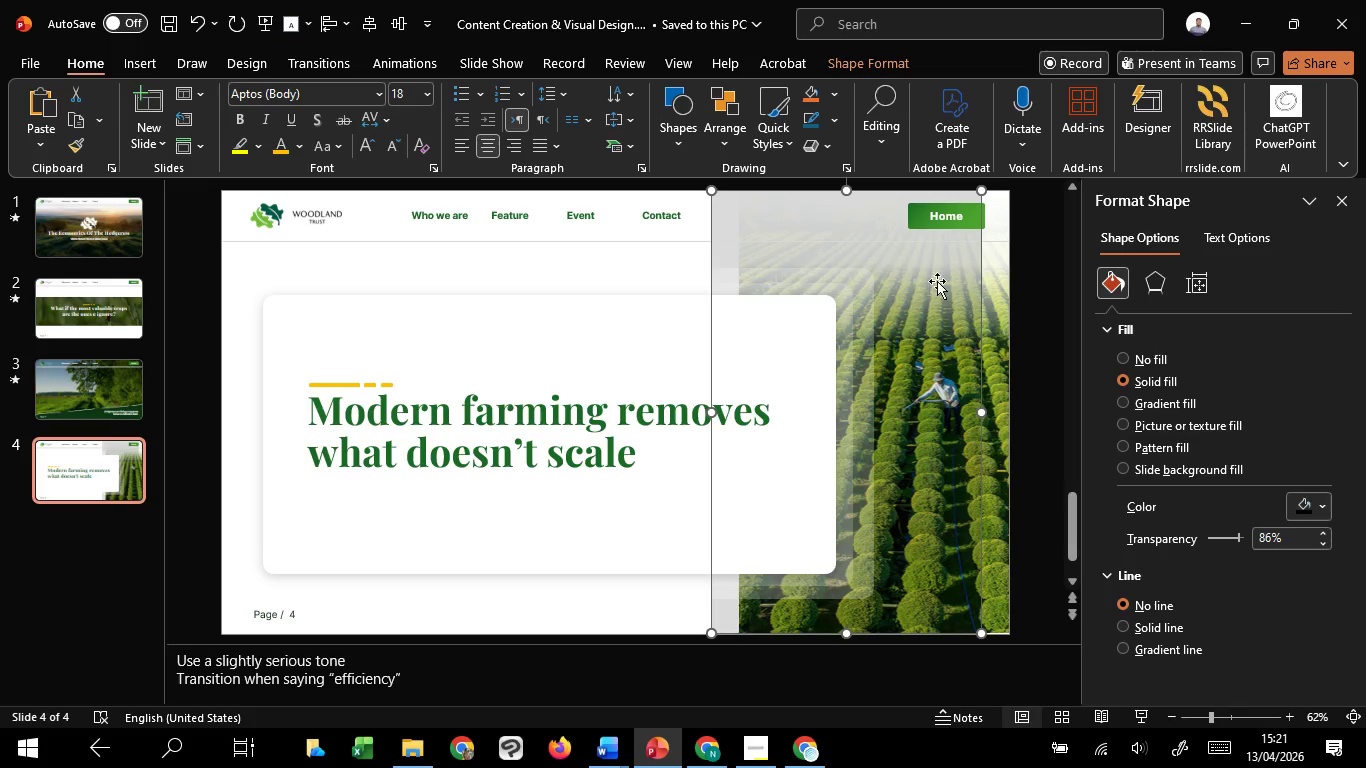 
right_click([962, 283])
 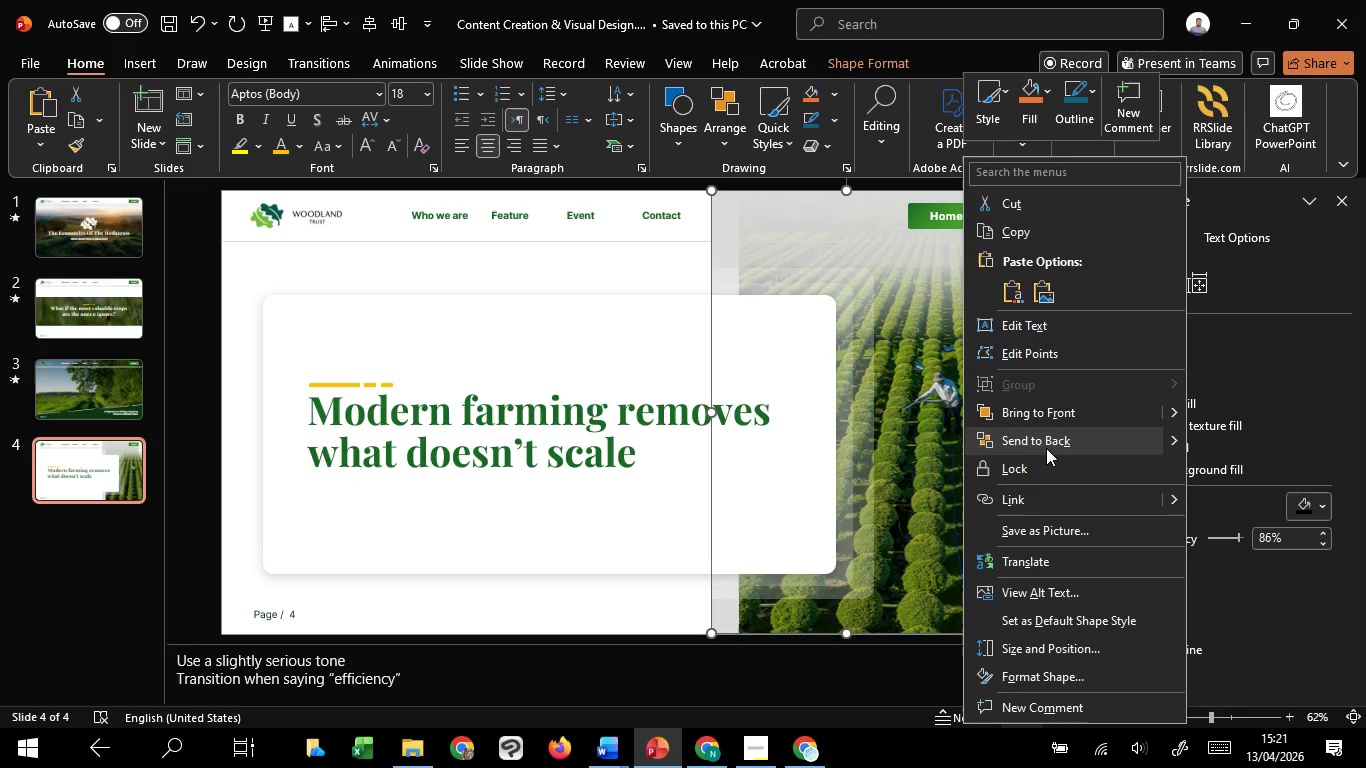 
left_click([1047, 449])
 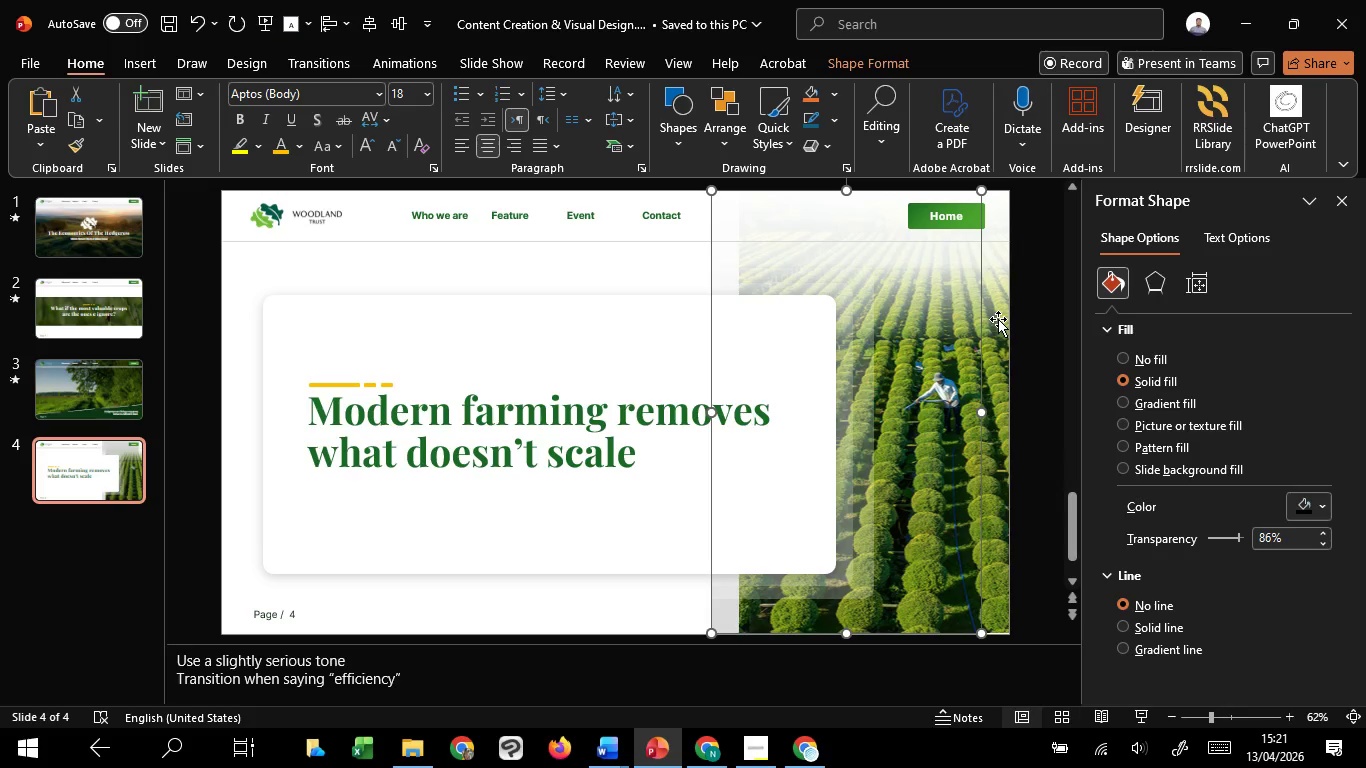 
left_click([998, 319])
 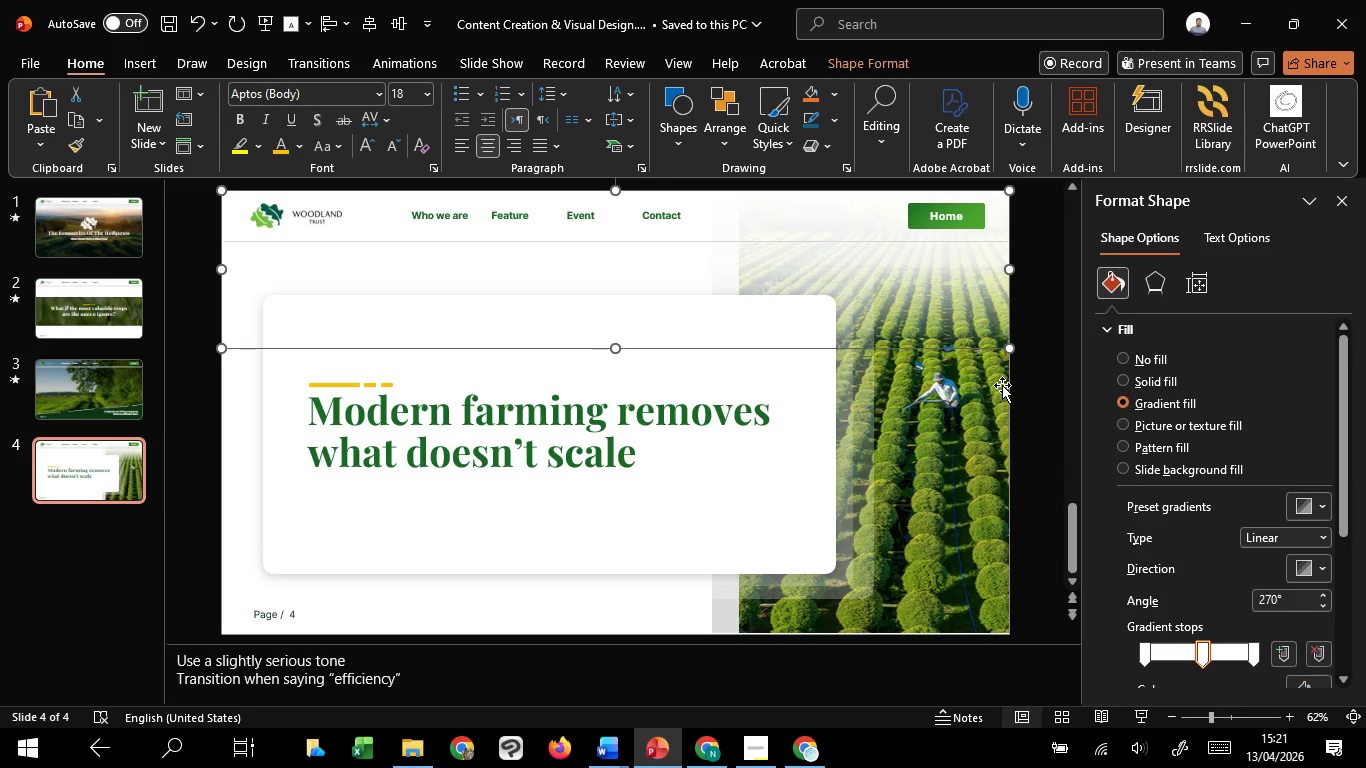 
left_click([1002, 385])
 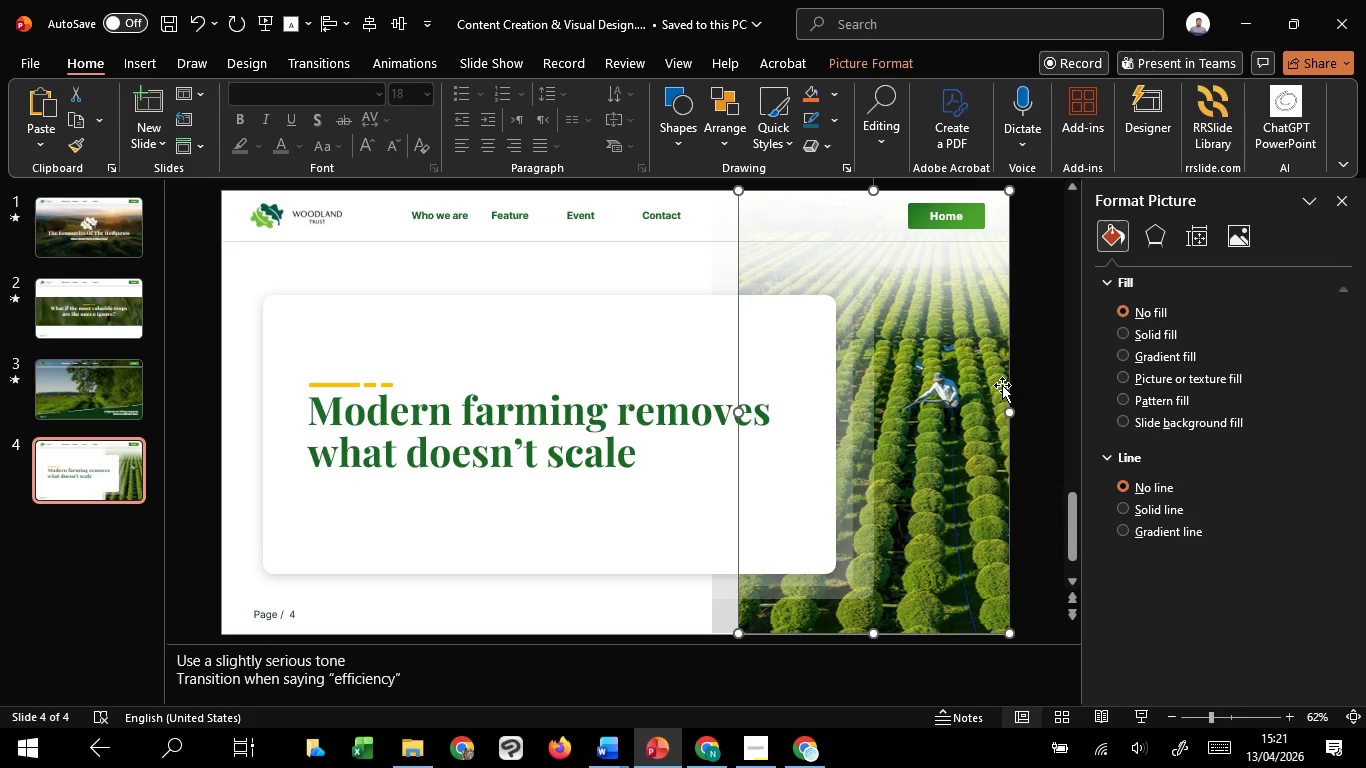 
right_click([1002, 385])
 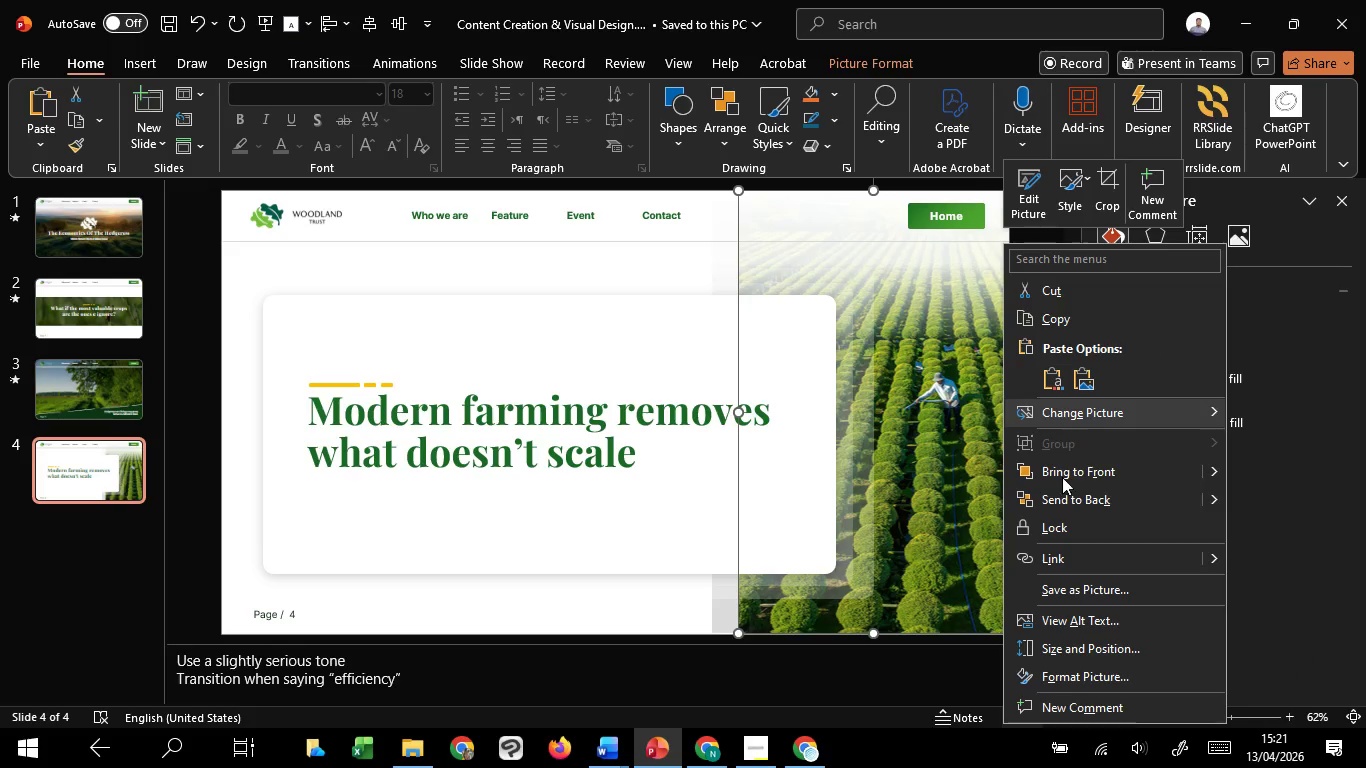 
left_click([1065, 501])
 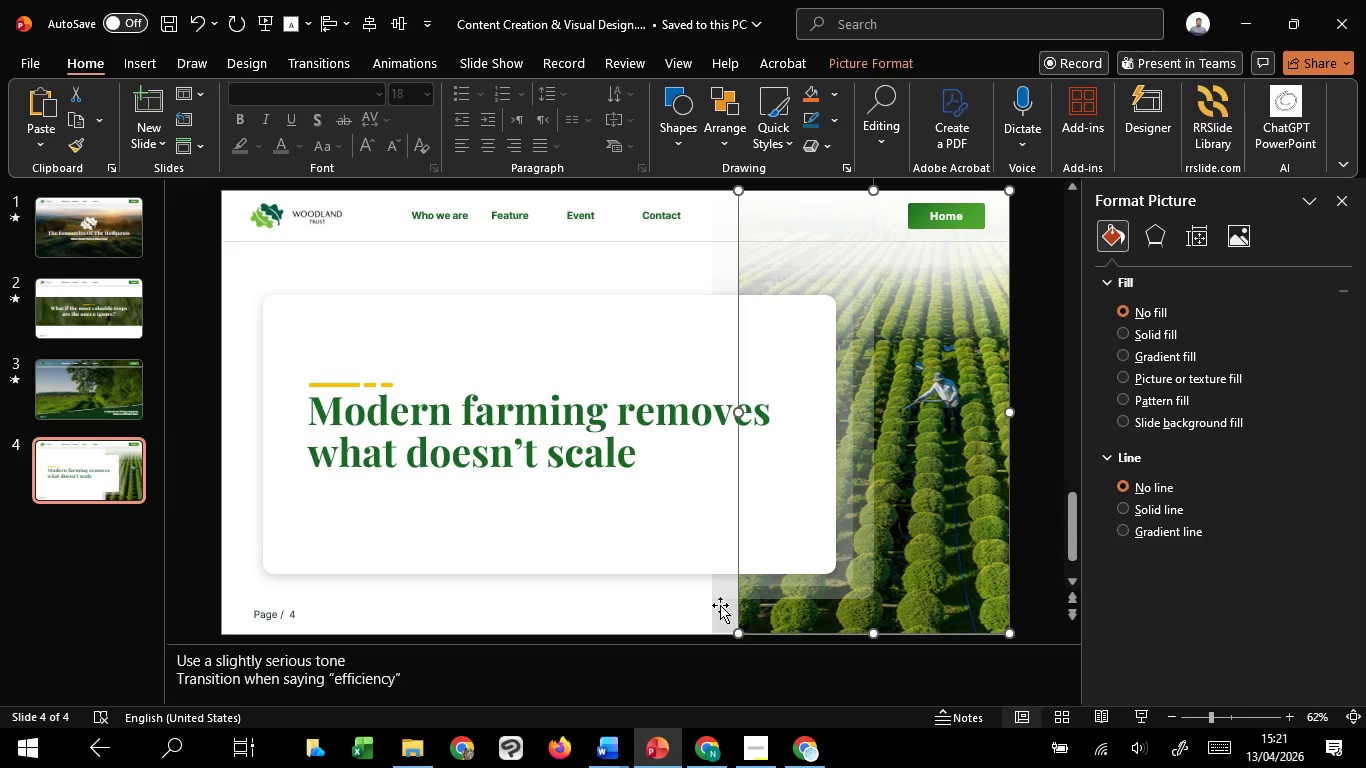 
left_click([719, 612])
 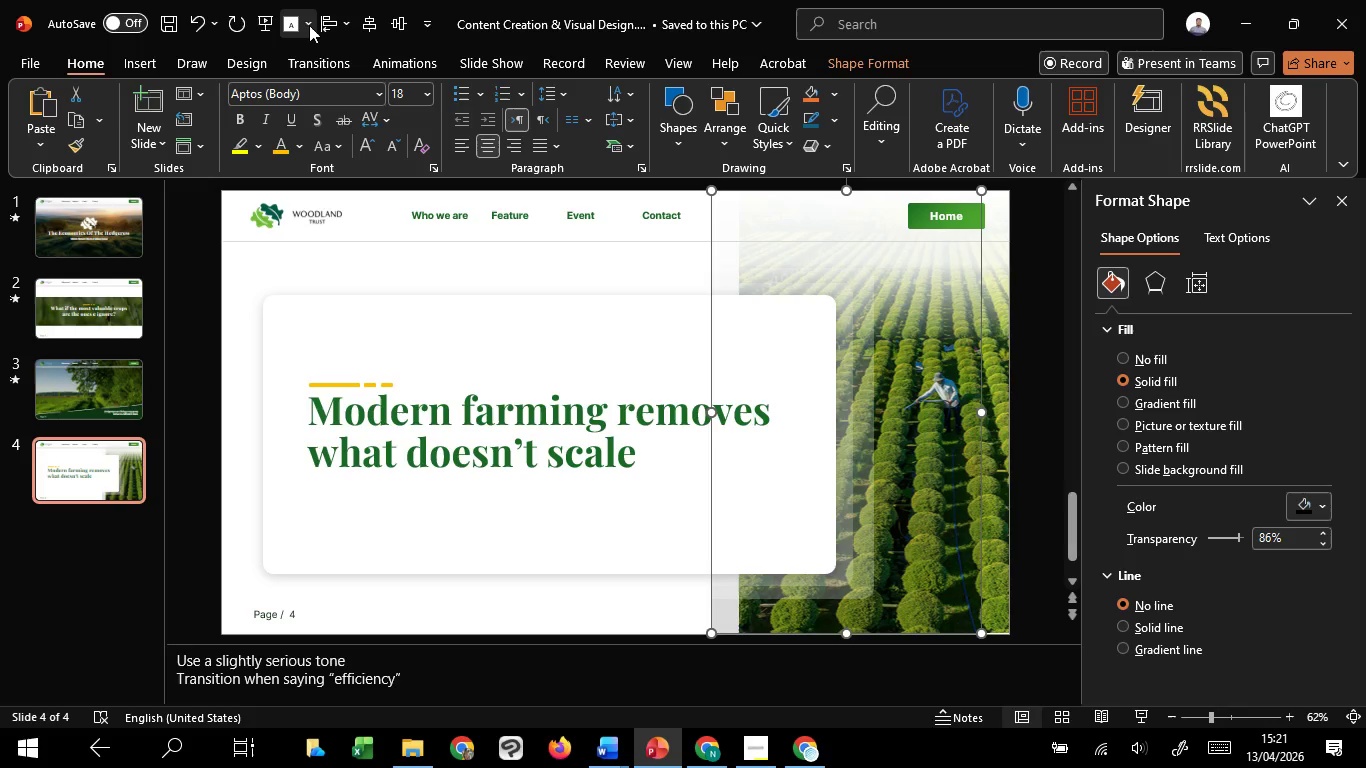 
left_click([326, 19])
 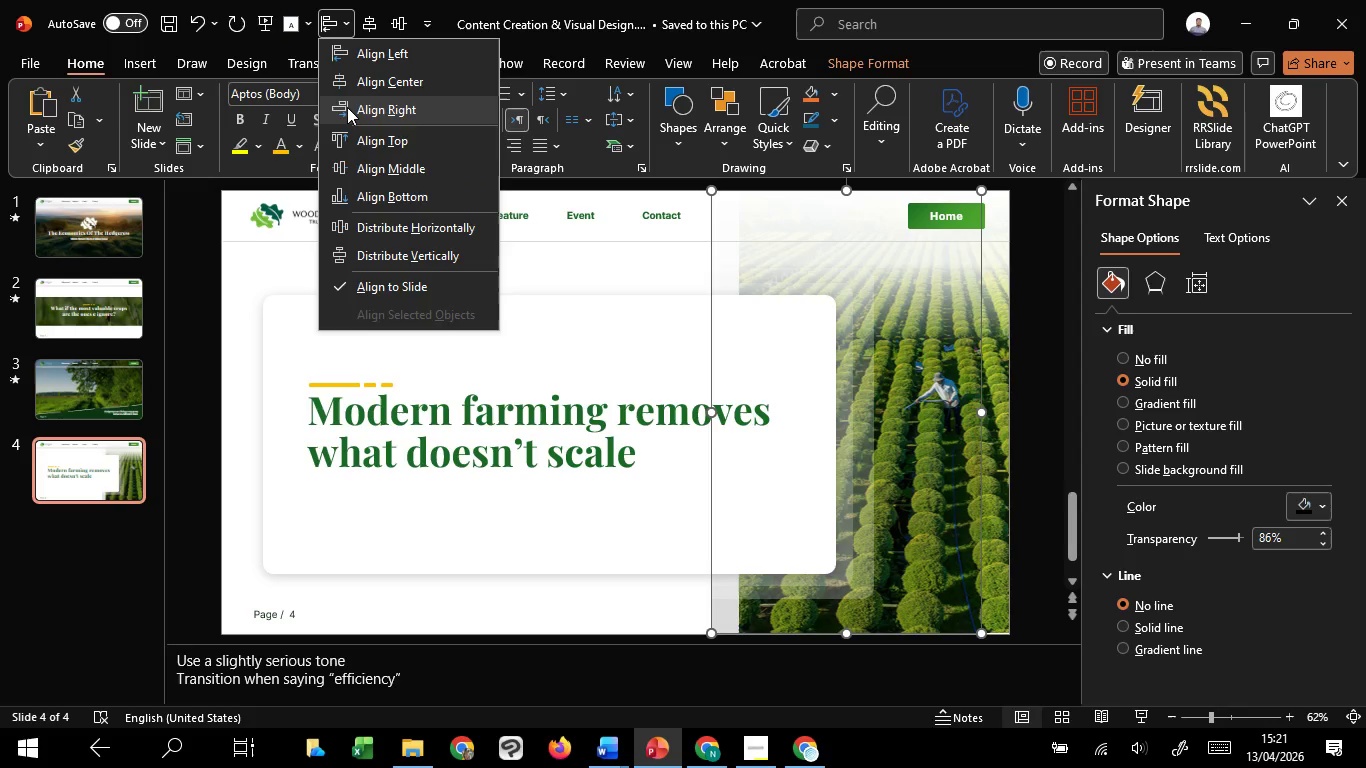 
left_click([347, 107])
 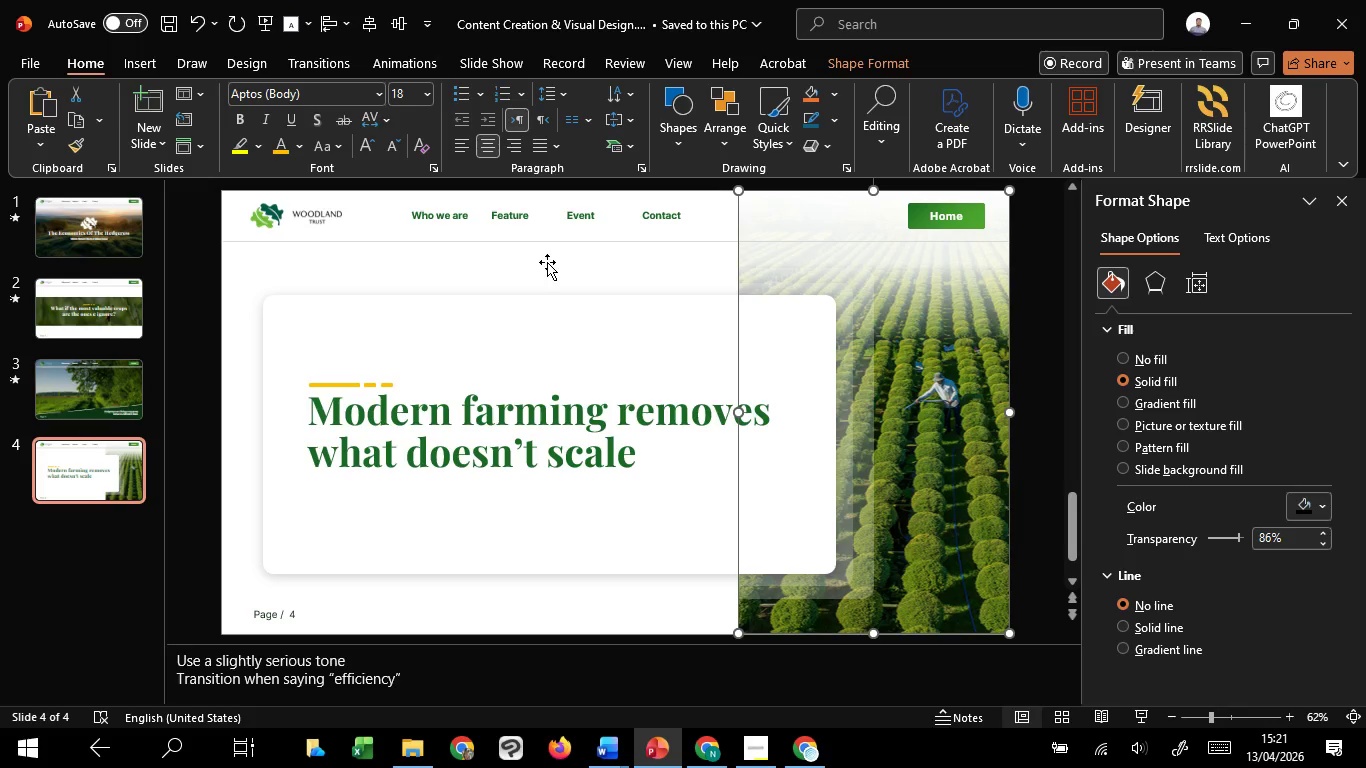 
left_click([547, 262])
 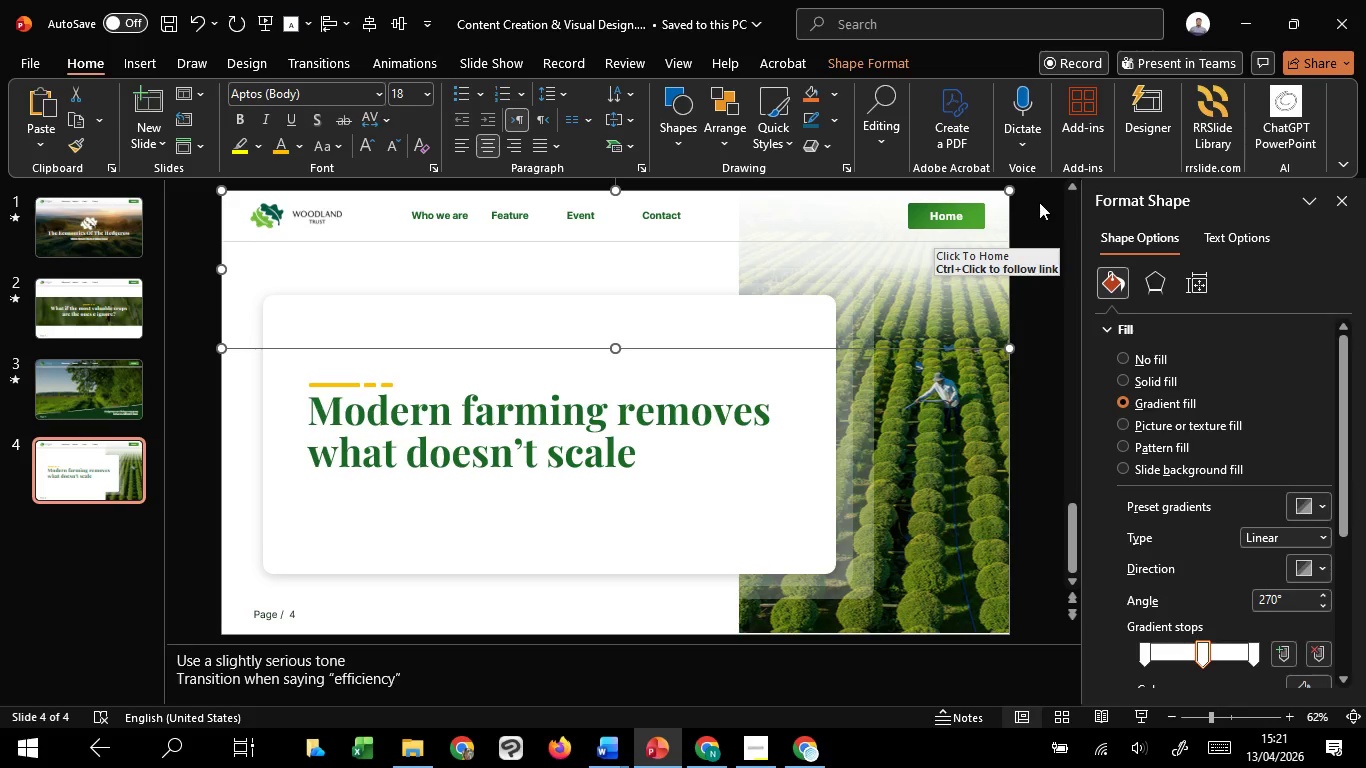 
left_click([1046, 194])
 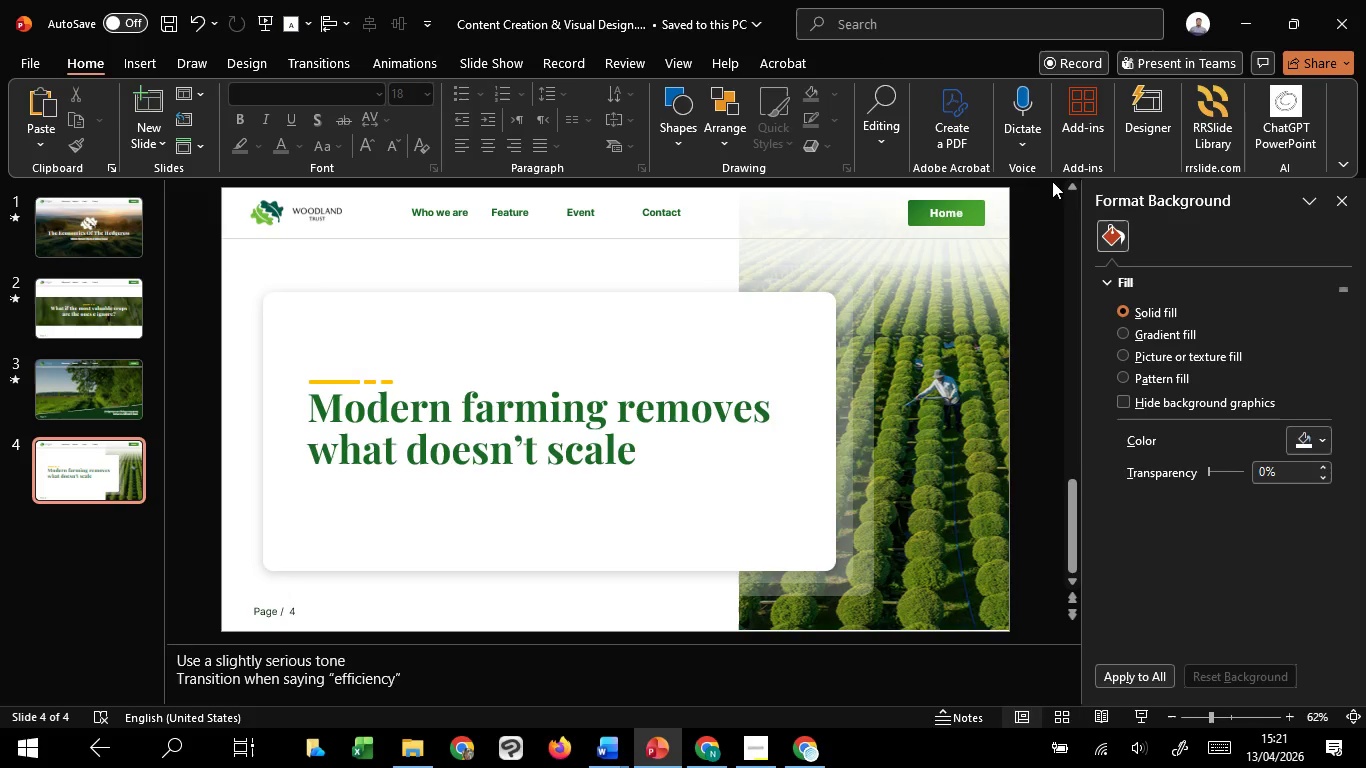 
hold_key(key=ControlLeft, duration=0.55)
scroll: coordinate [1052, 181], scroll_direction: down, amount: 2.0
 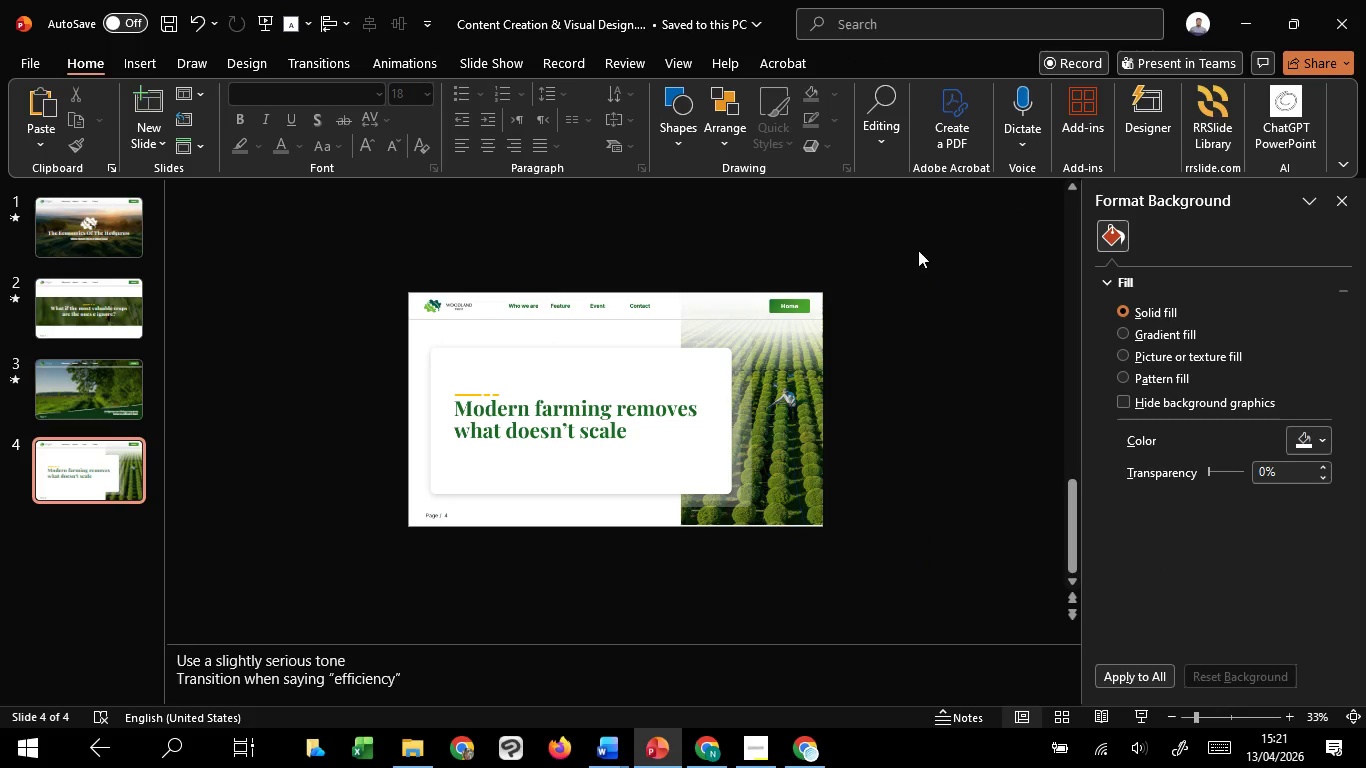 
left_click_drag(start_coordinate=[912, 251], to_coordinate=[315, 331])
 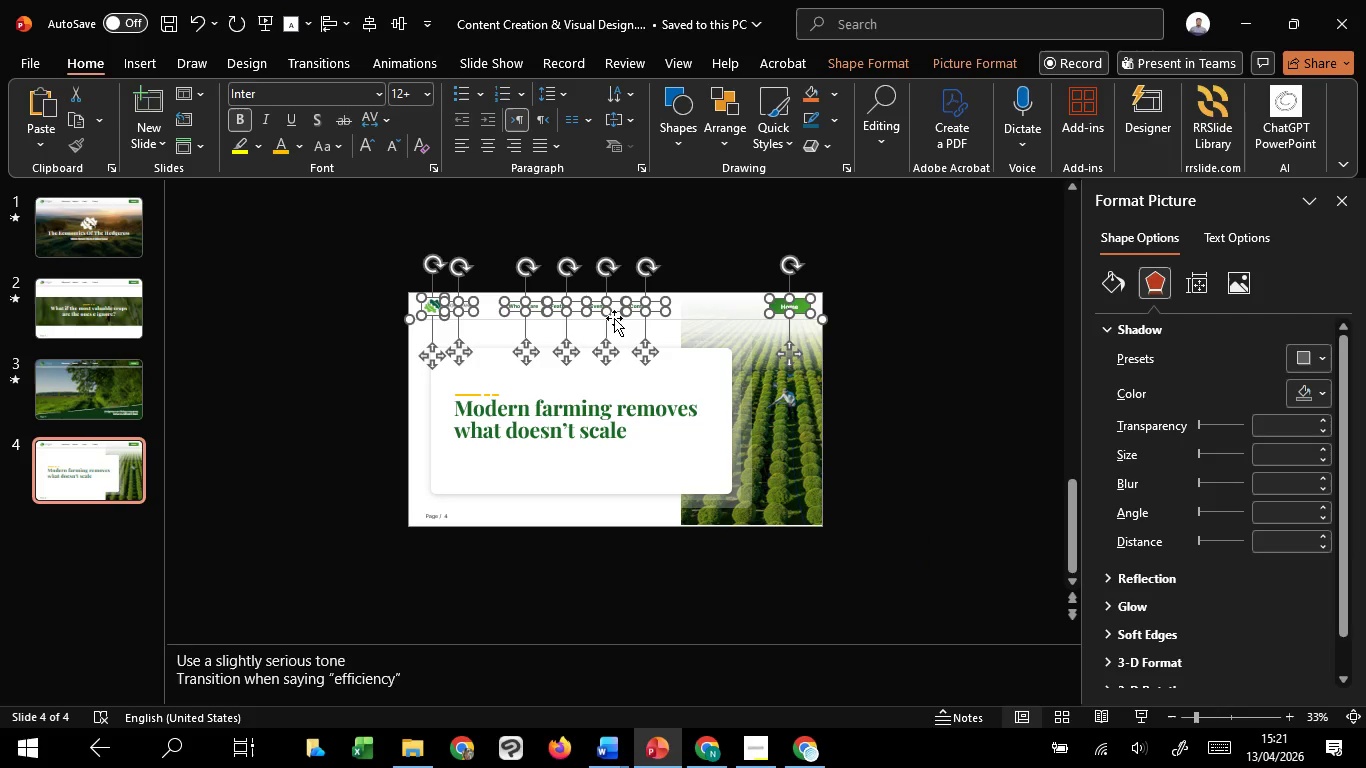 
right_click([618, 319])
 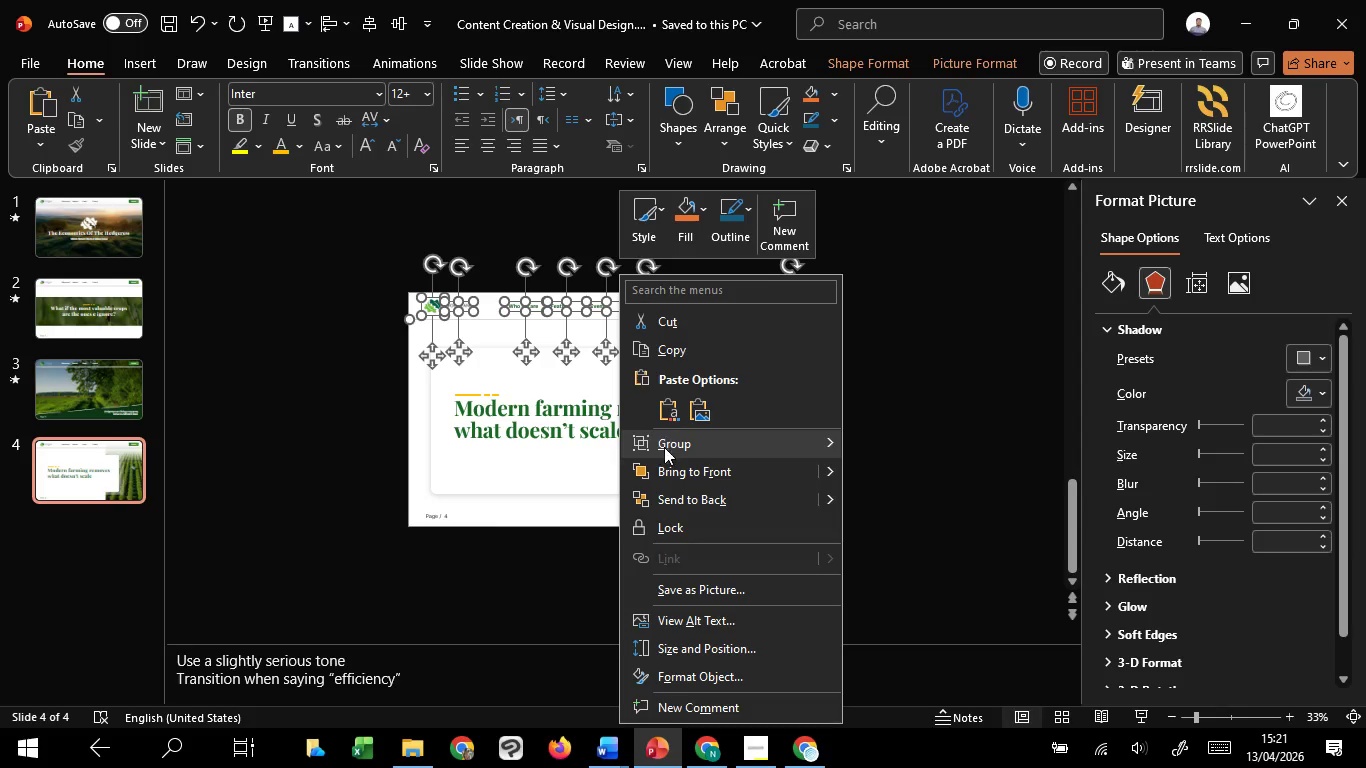 
left_click([662, 468])
 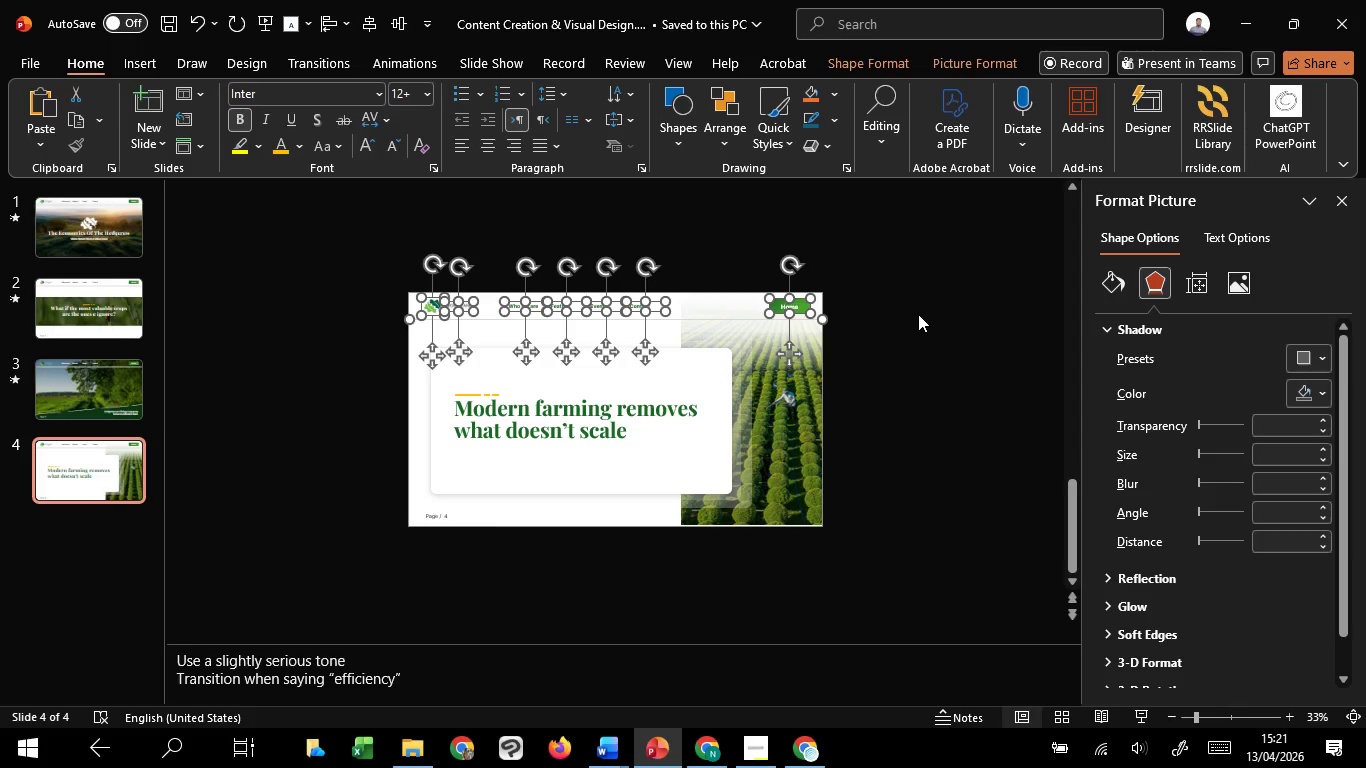 
left_click([918, 314])
 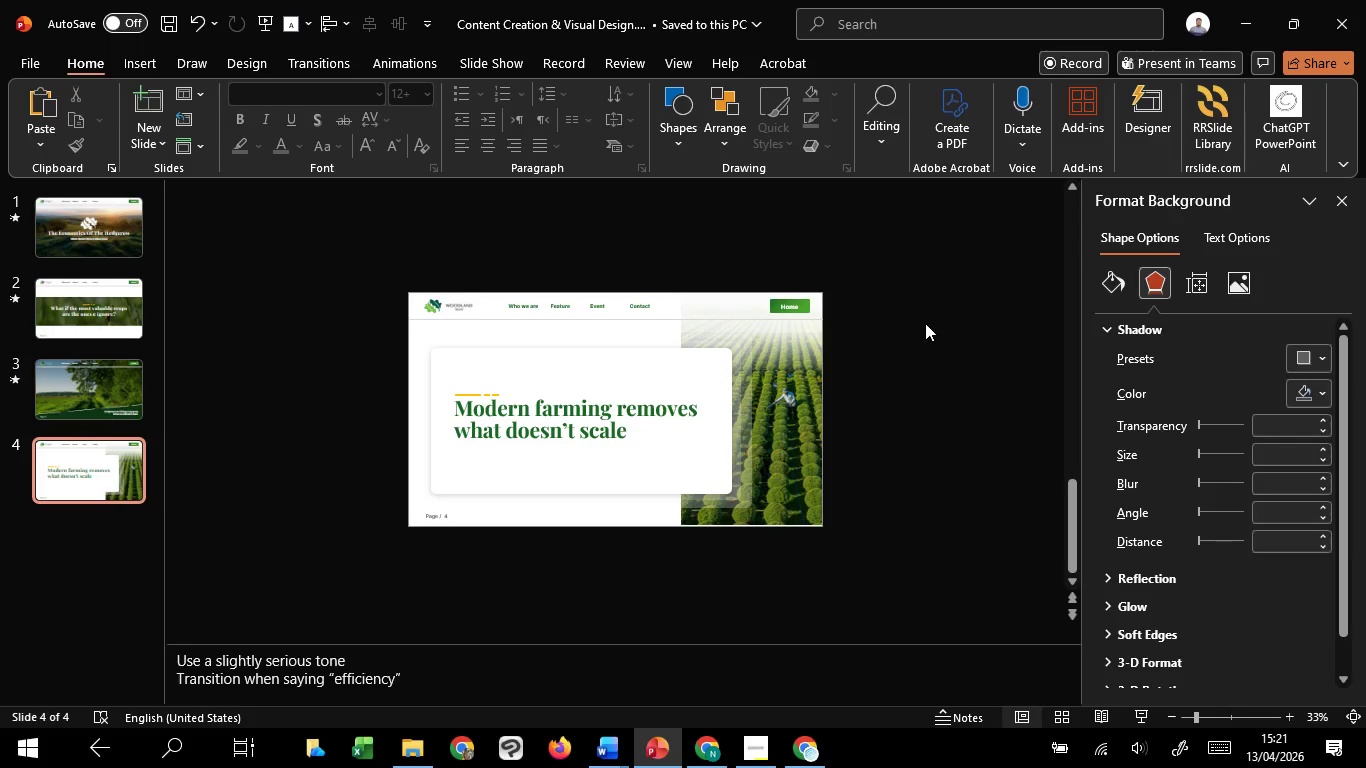 
hold_key(key=ControlLeft, duration=1.26)
scroll: coordinate [935, 328], scroll_direction: up, amount: 1.0
 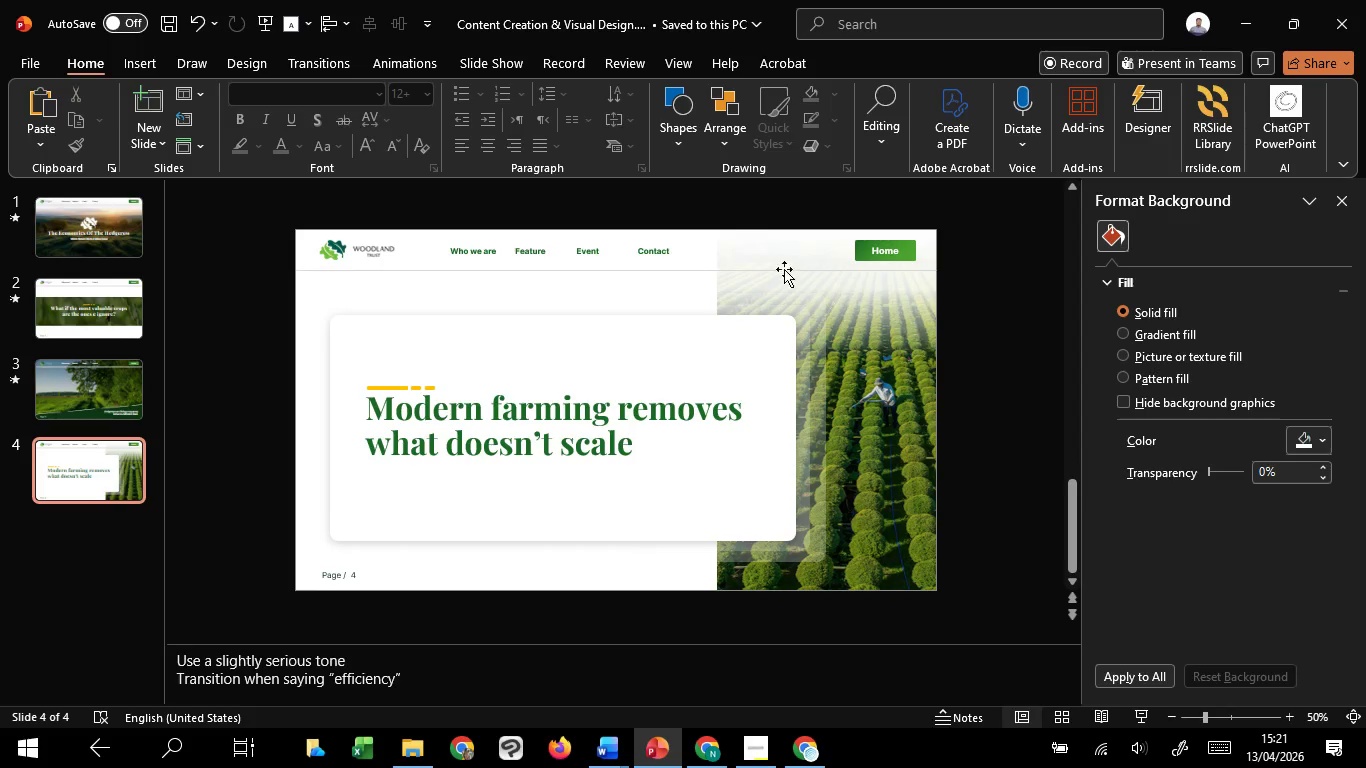 
left_click([755, 238])
 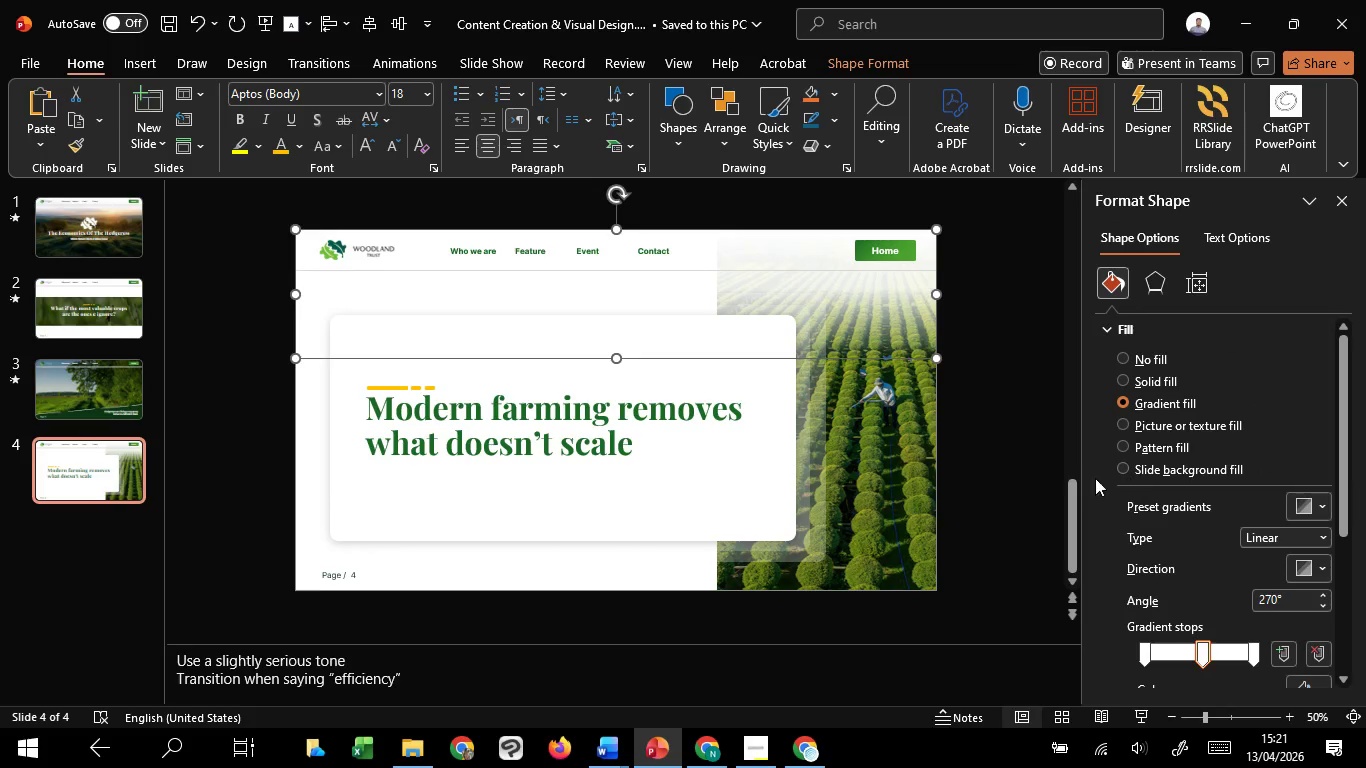 
left_click([992, 396])
 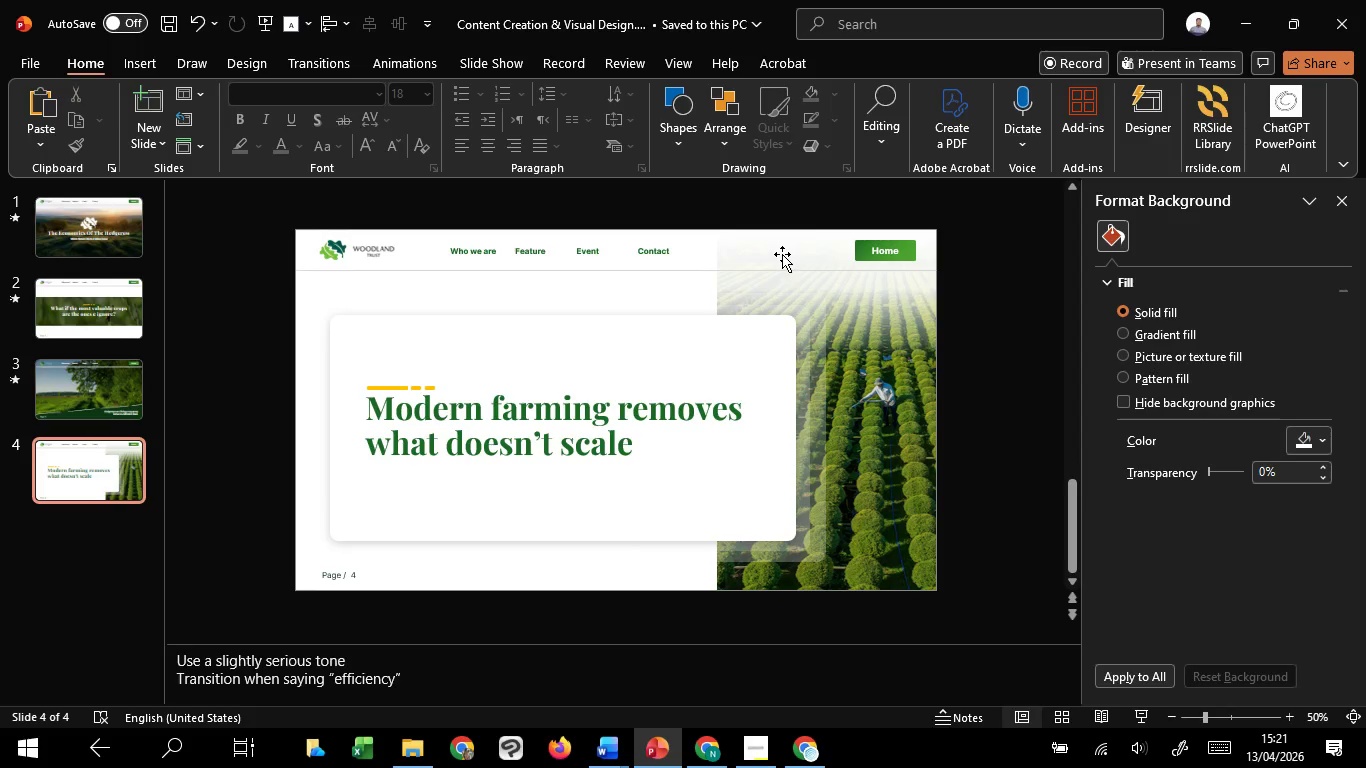 
left_click([777, 246])
 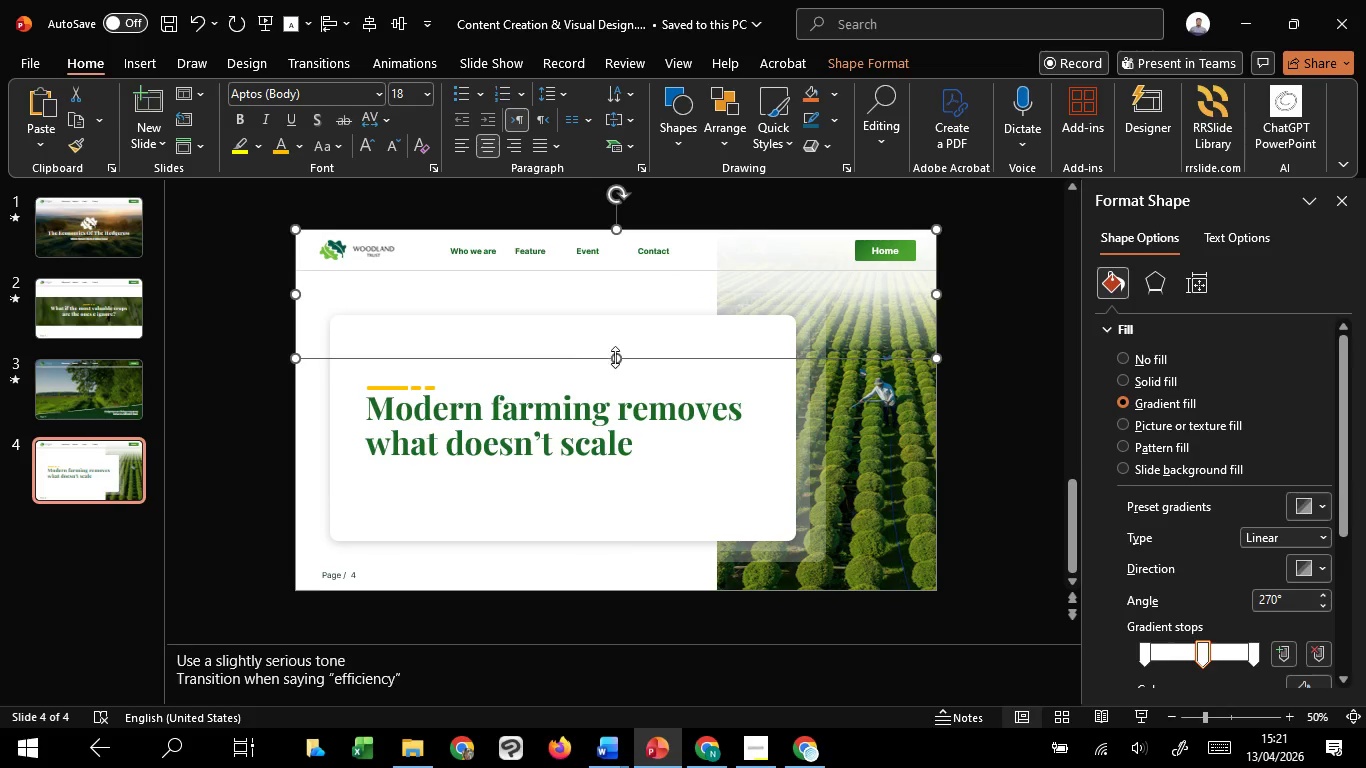 
left_click_drag(start_coordinate=[616, 357], to_coordinate=[626, 306])
 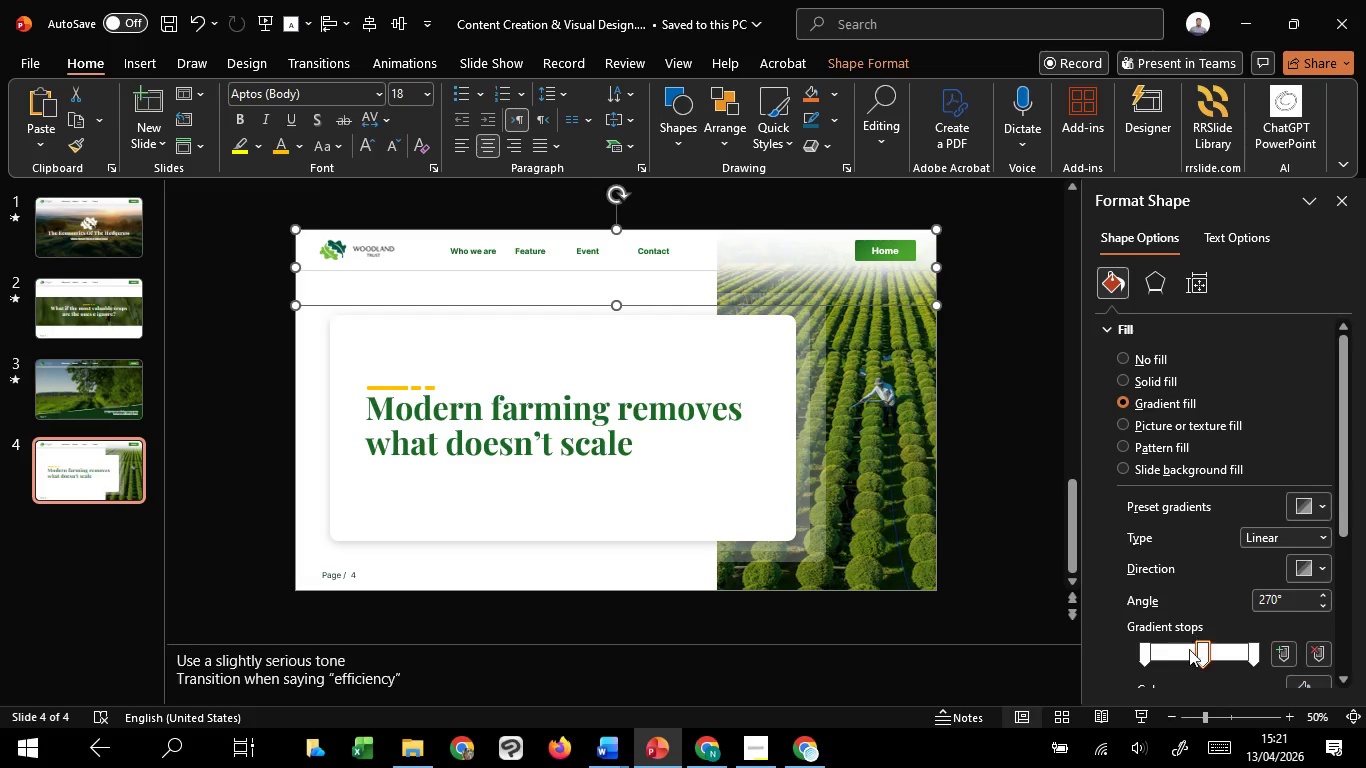 
left_click_drag(start_coordinate=[1202, 647], to_coordinate=[1194, 644])
 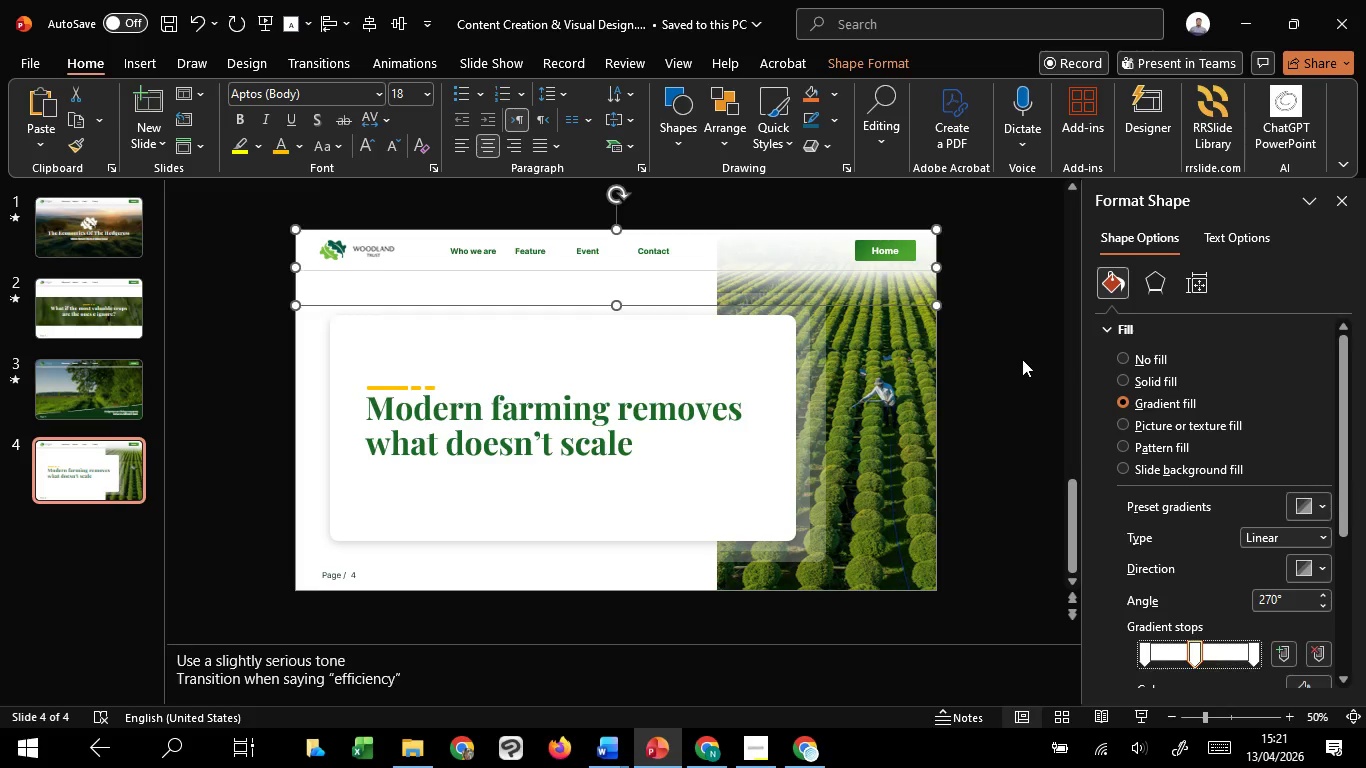 
left_click([1022, 359])
 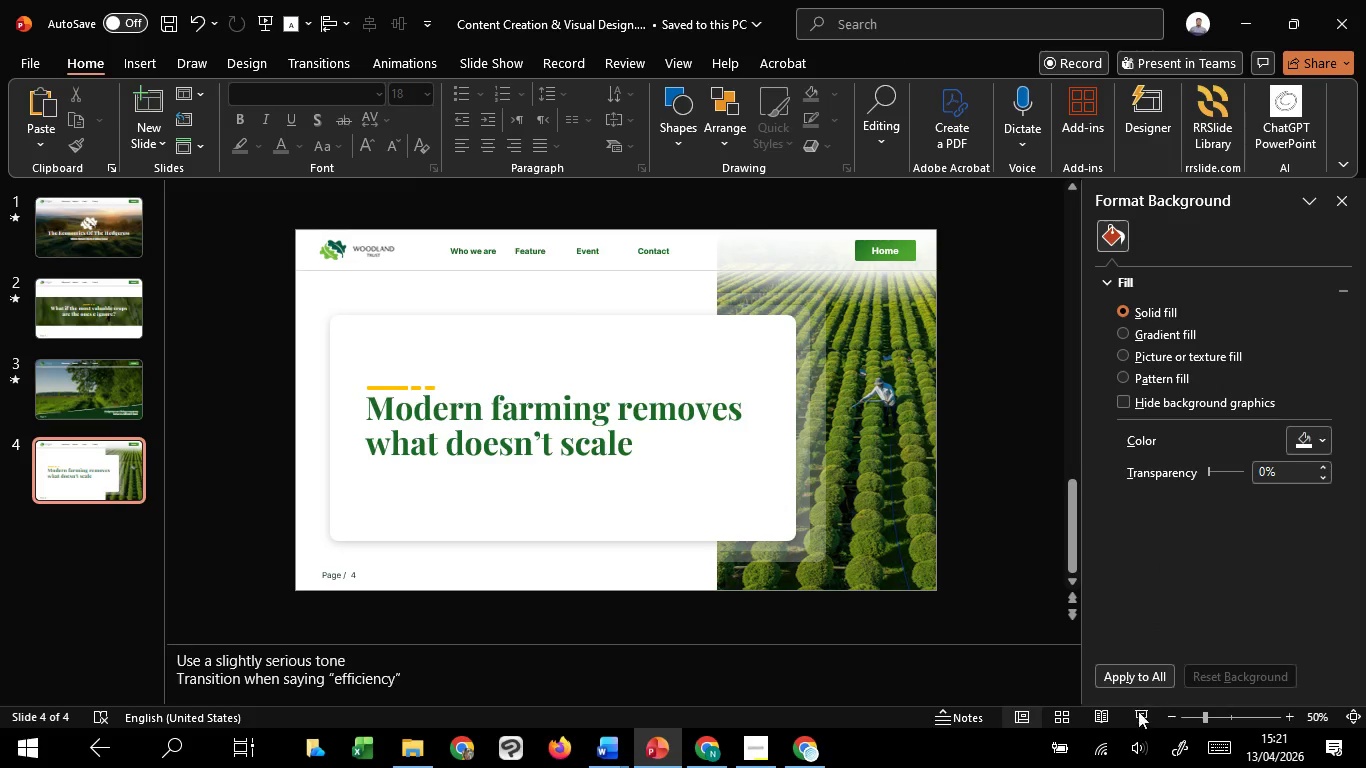 
left_click([1141, 716])
 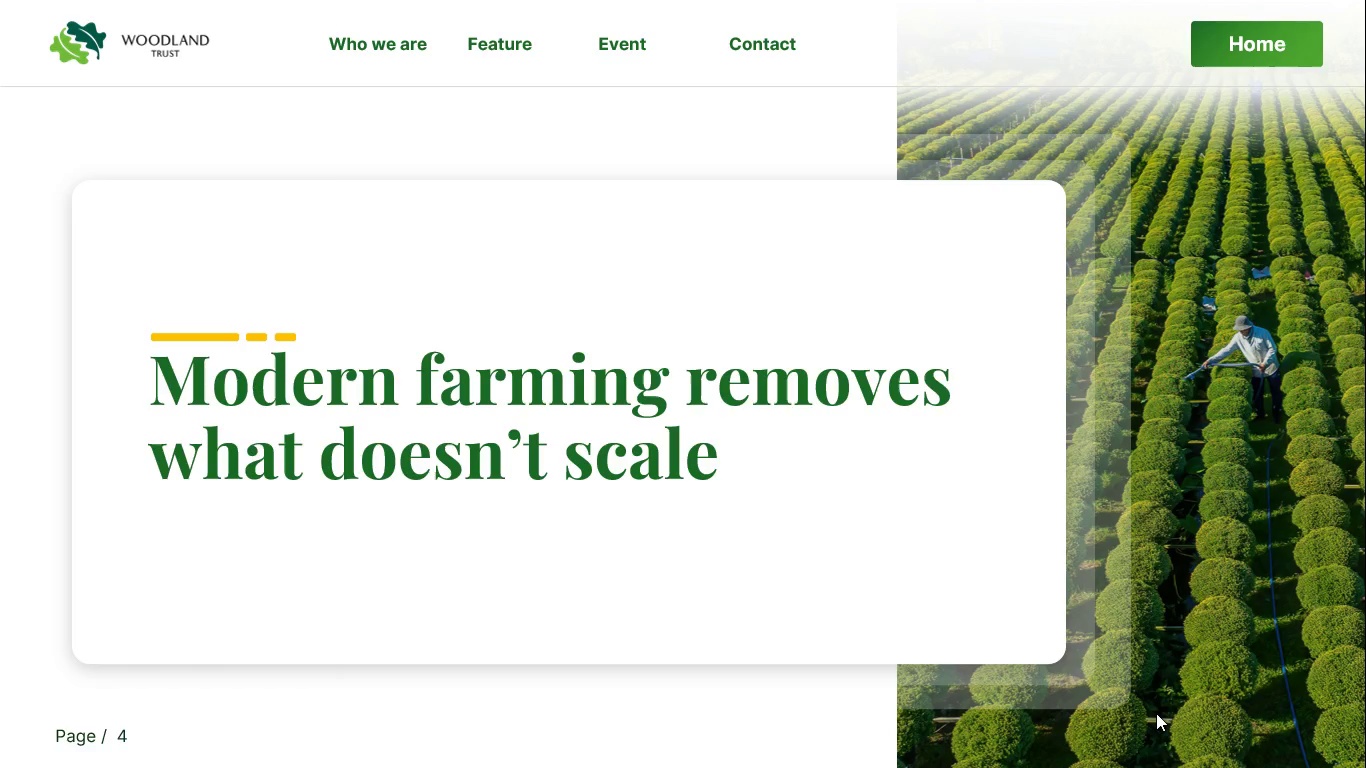 
wait(12.47)
 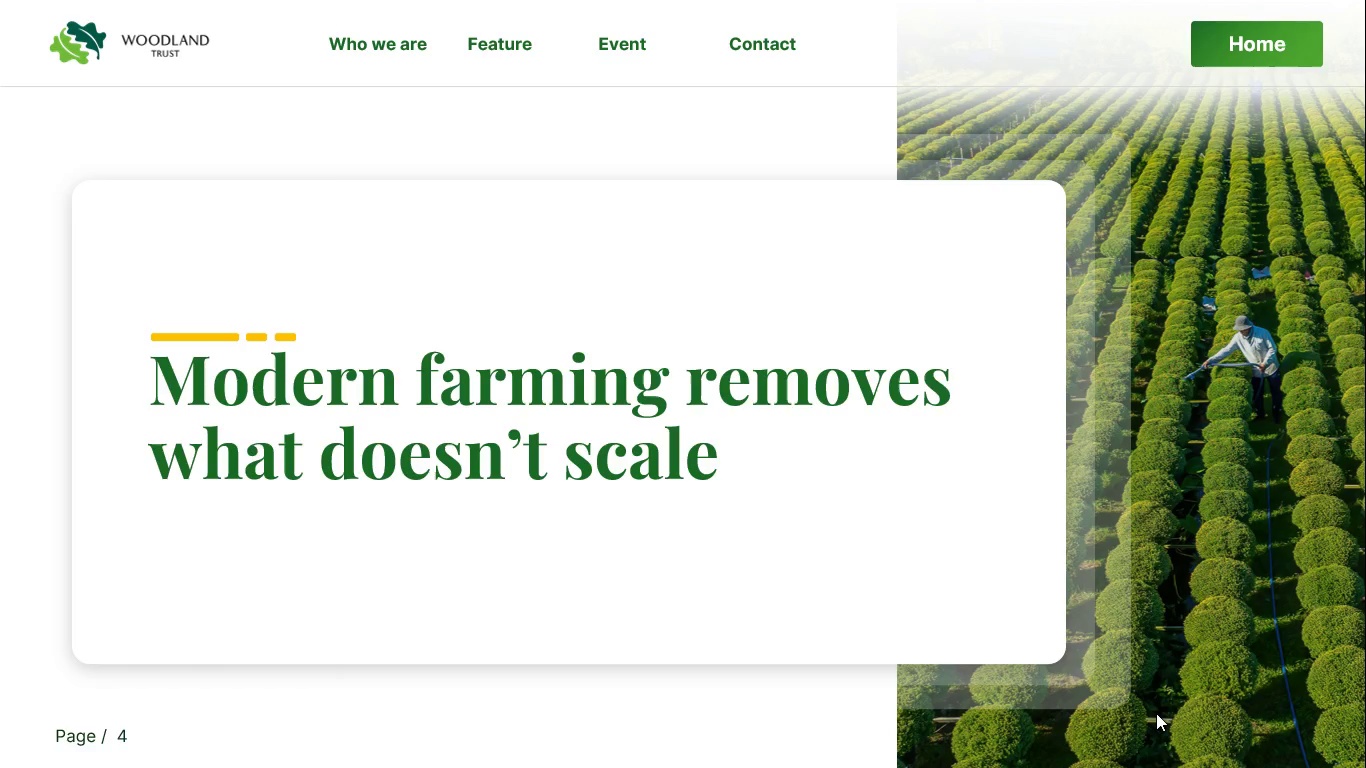 
key(Escape)
 